 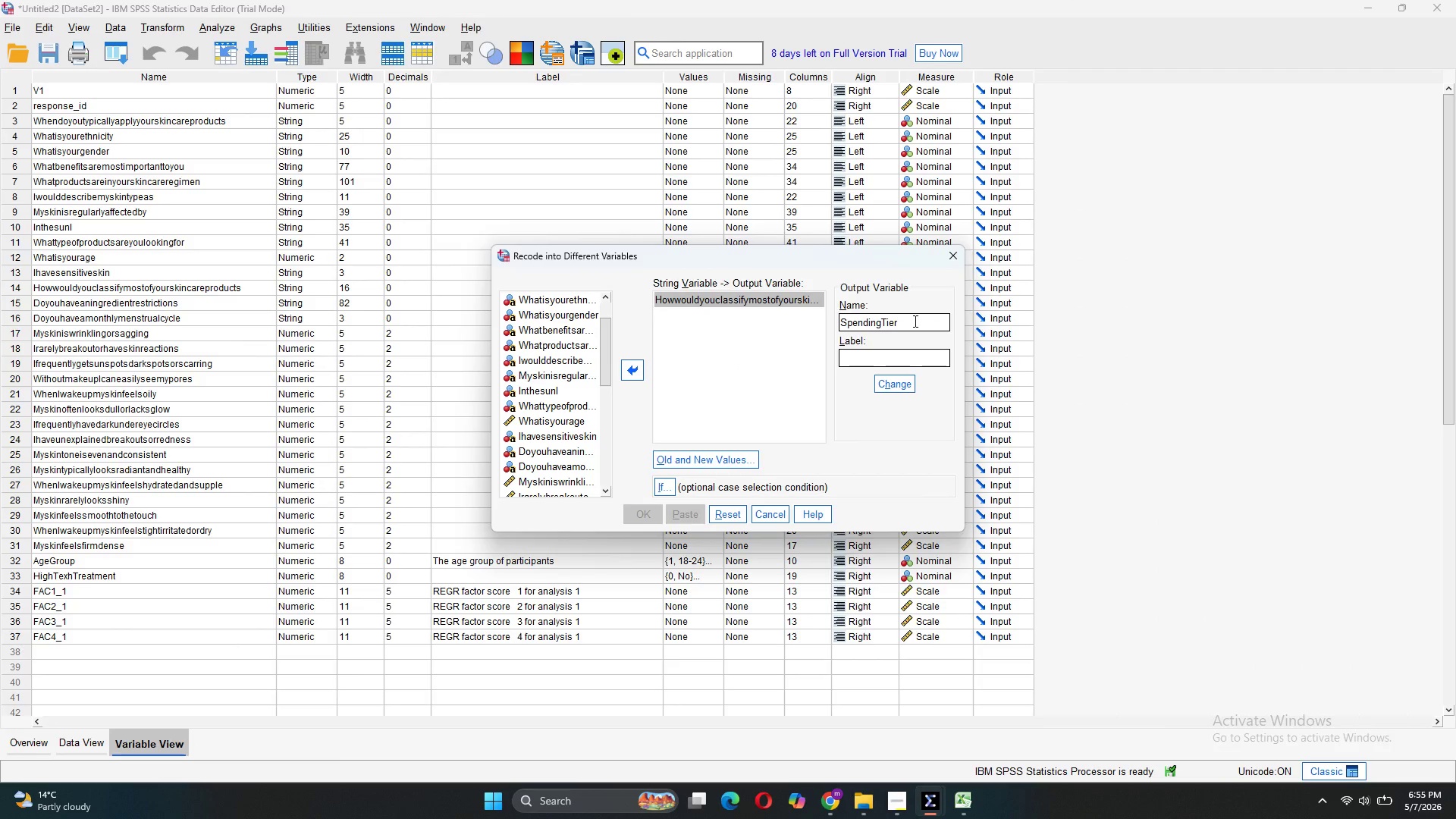 
type(_Numeric)
 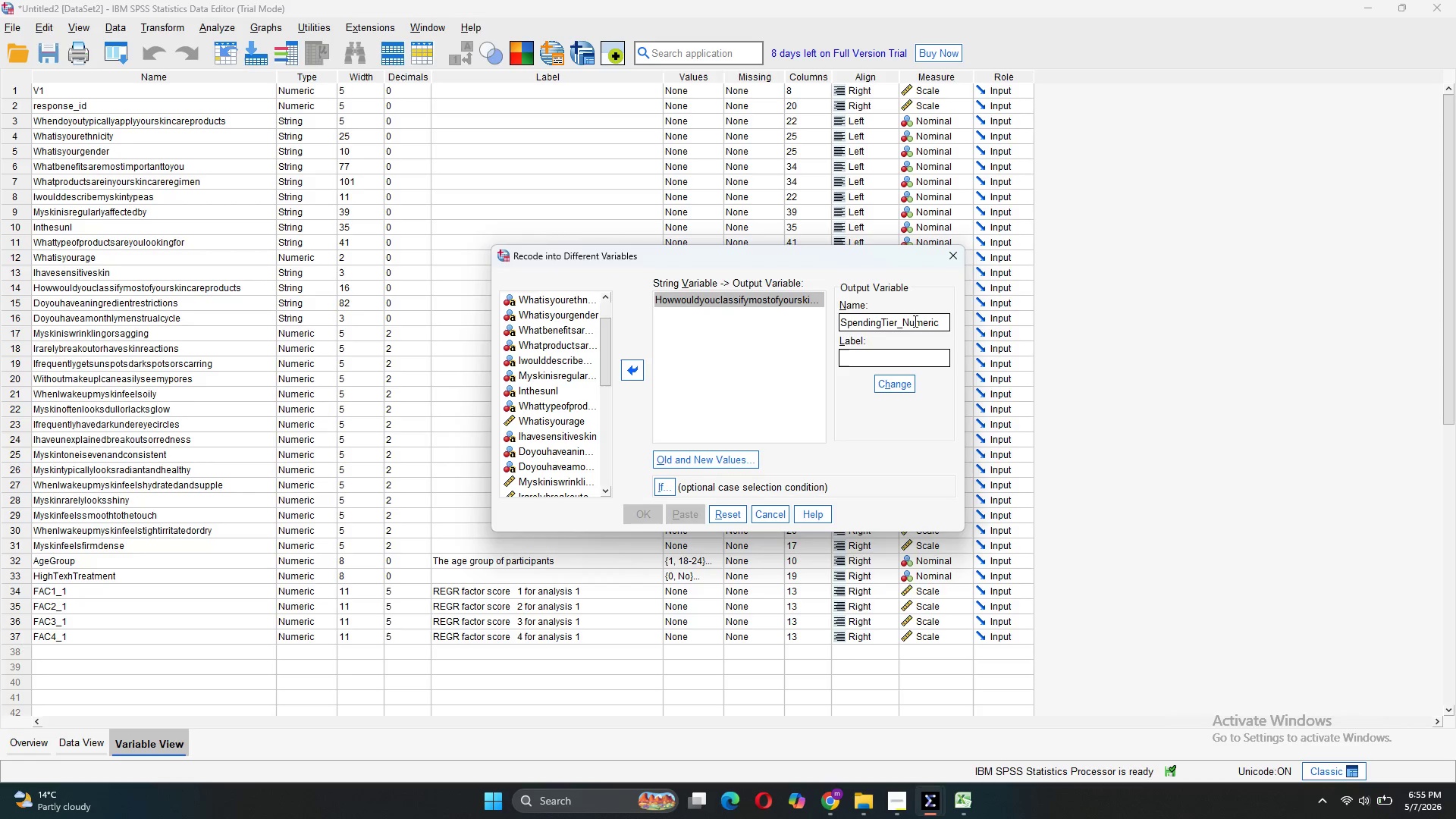 
wait(8.77)
 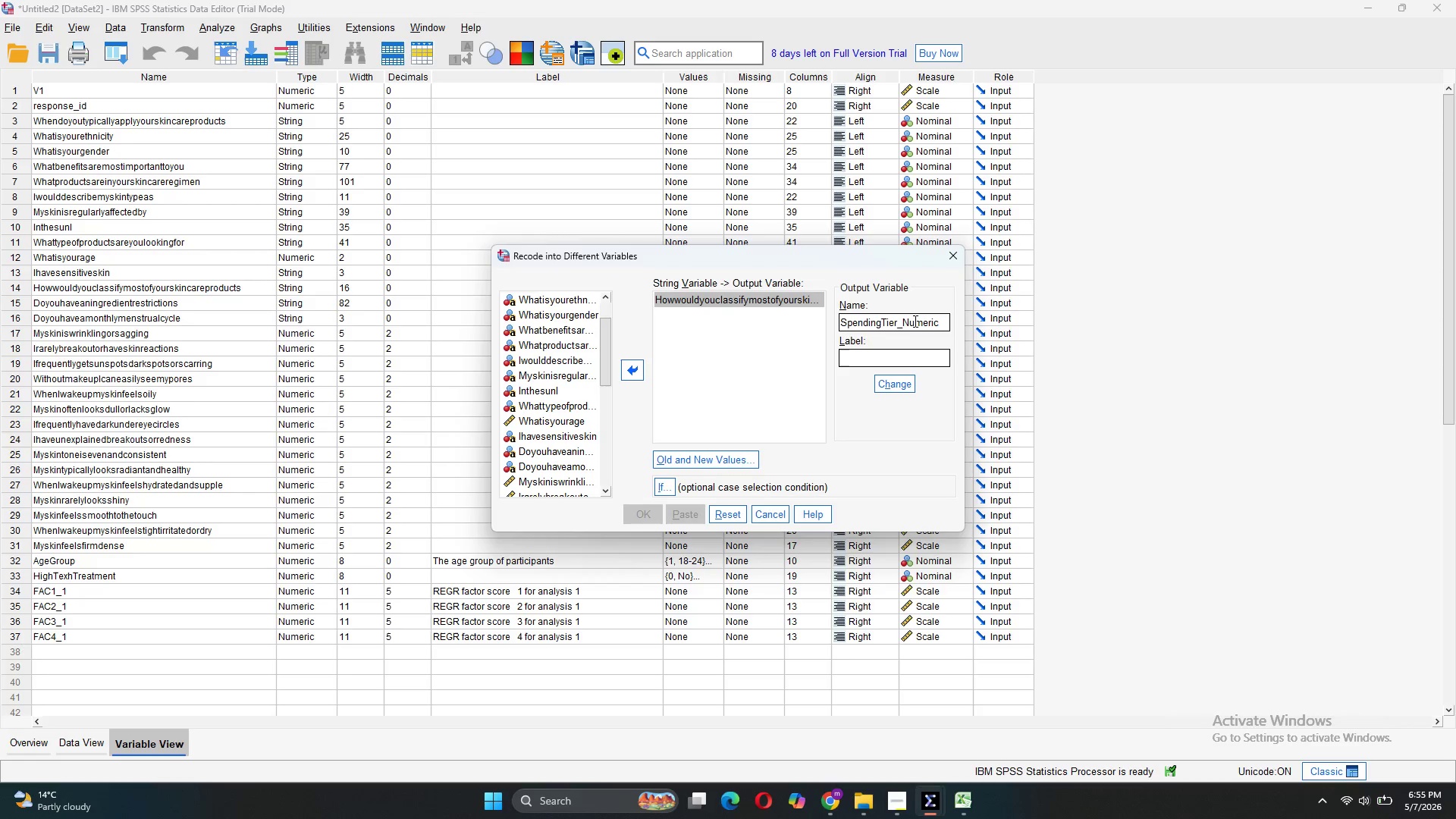 
left_click([896, 381])
 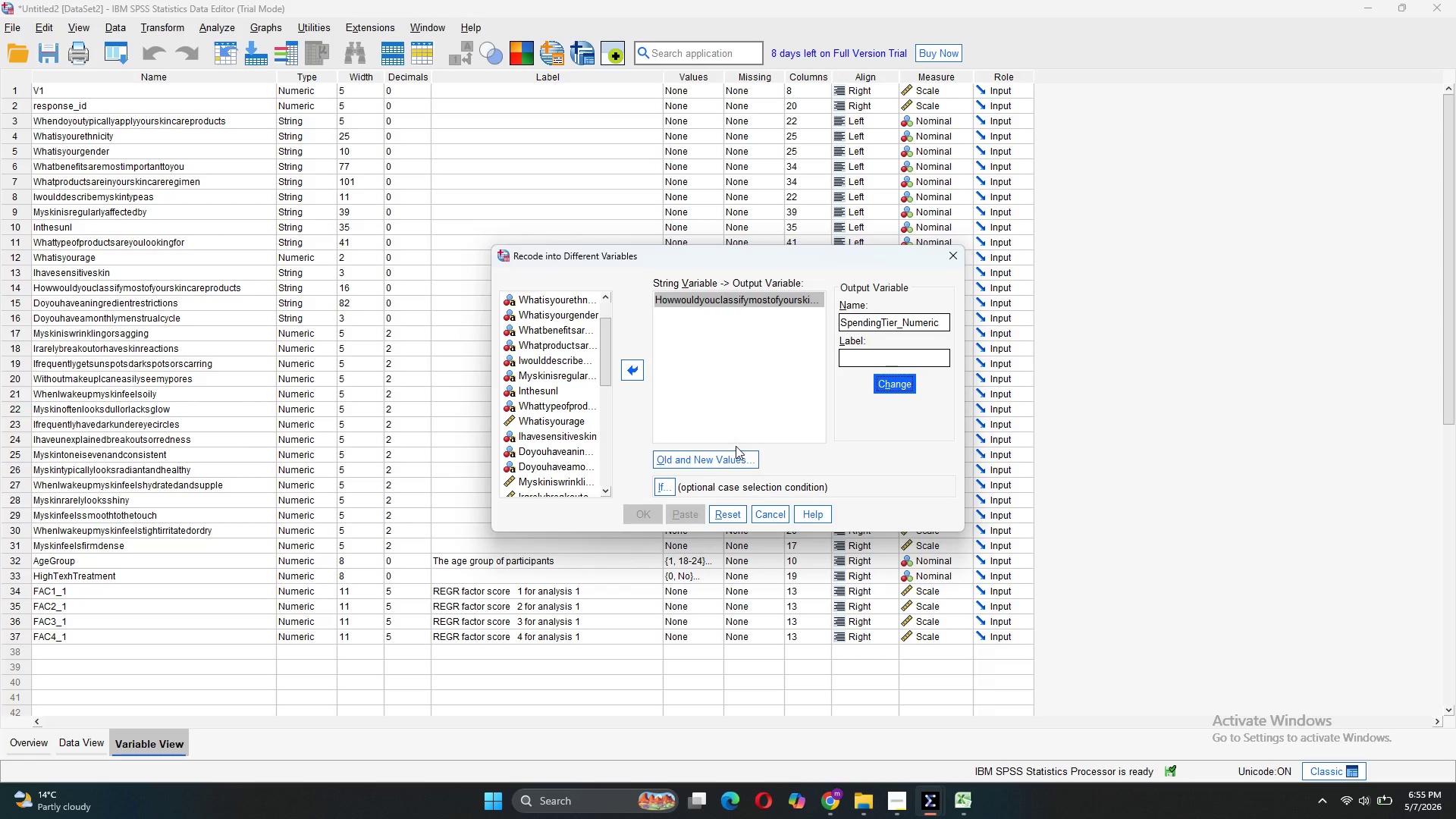 
left_click([730, 460])
 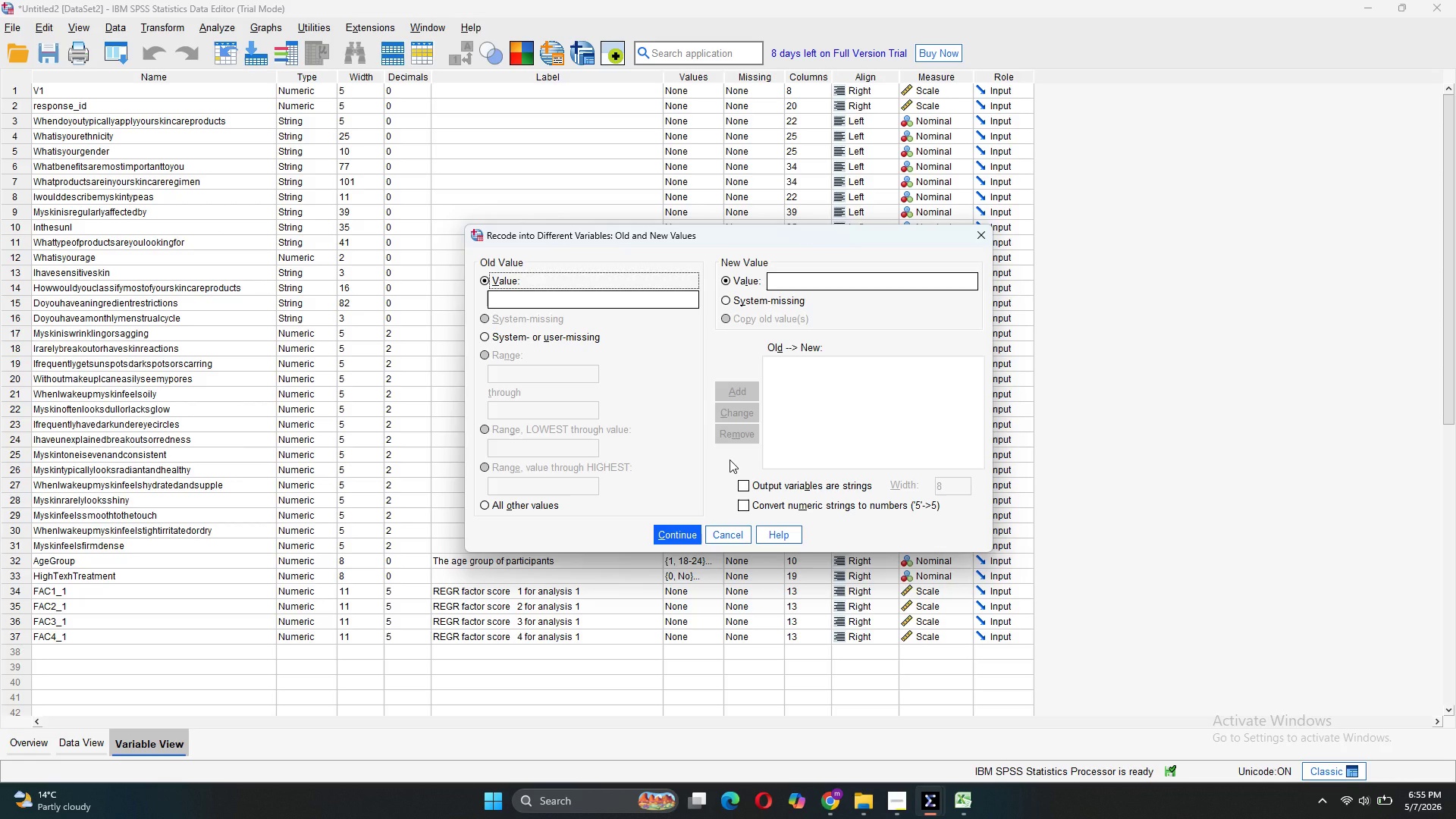 
wait(6.59)
 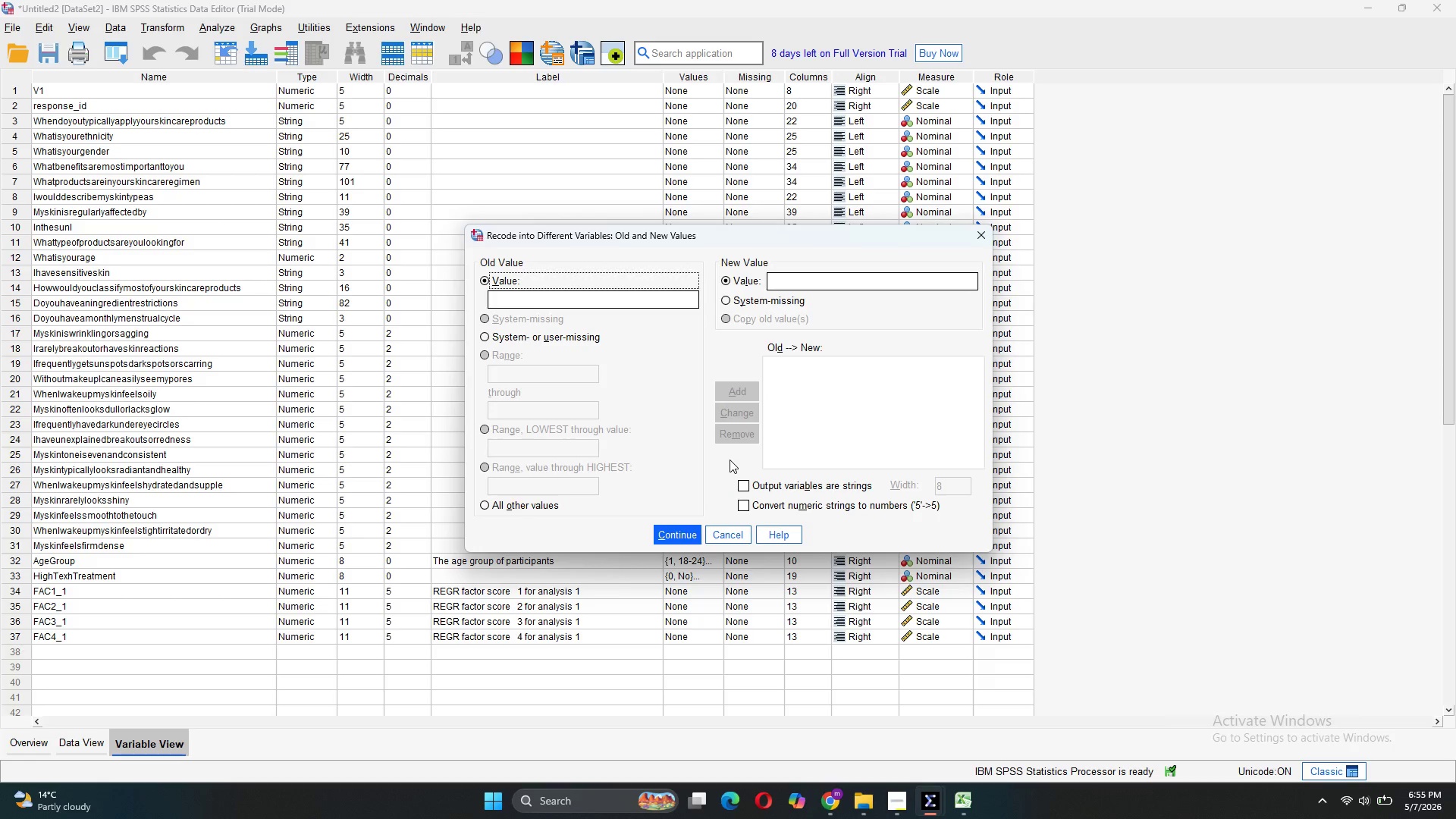 
left_click([526, 302])
 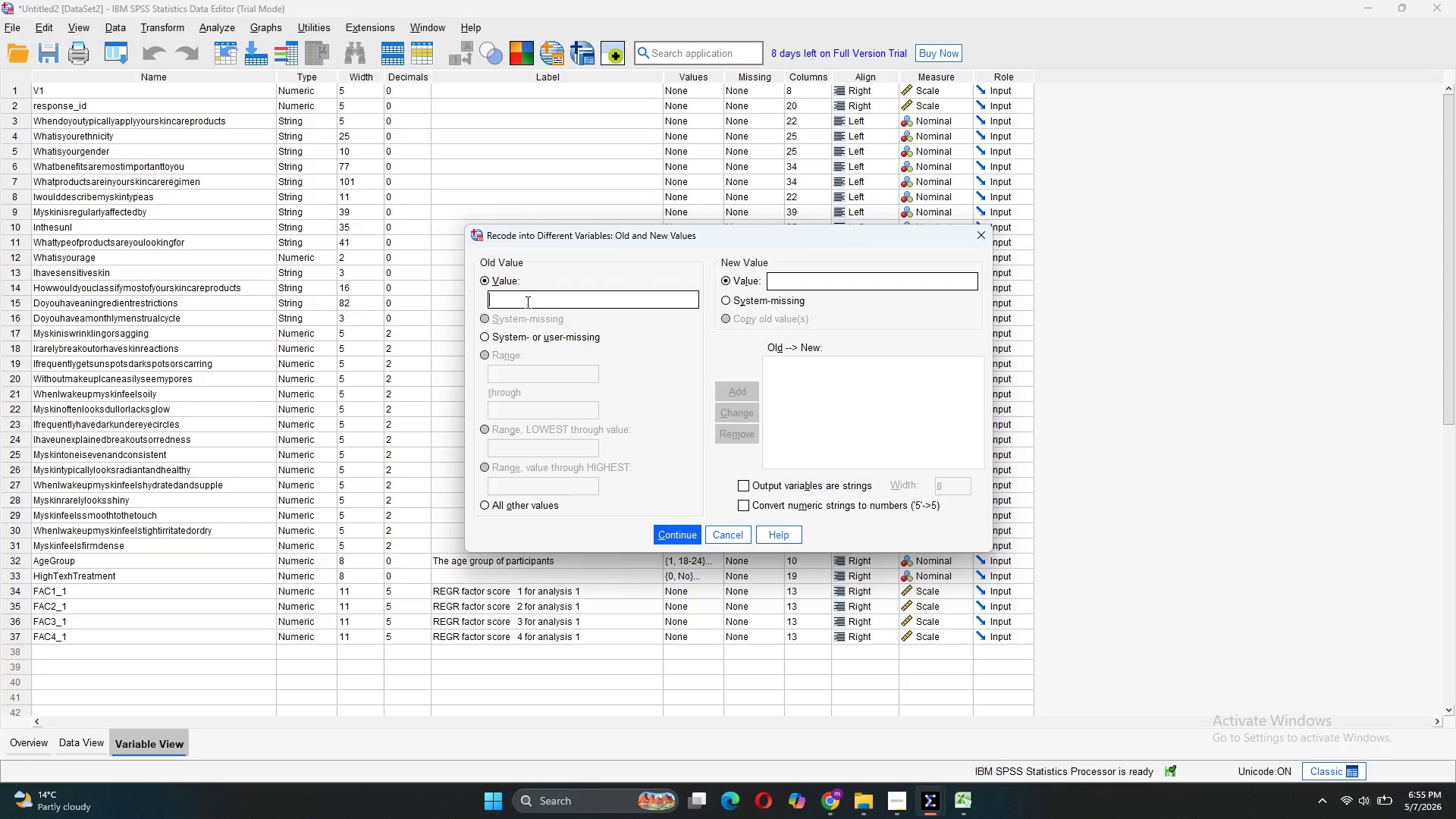 
key(Shift+4)
 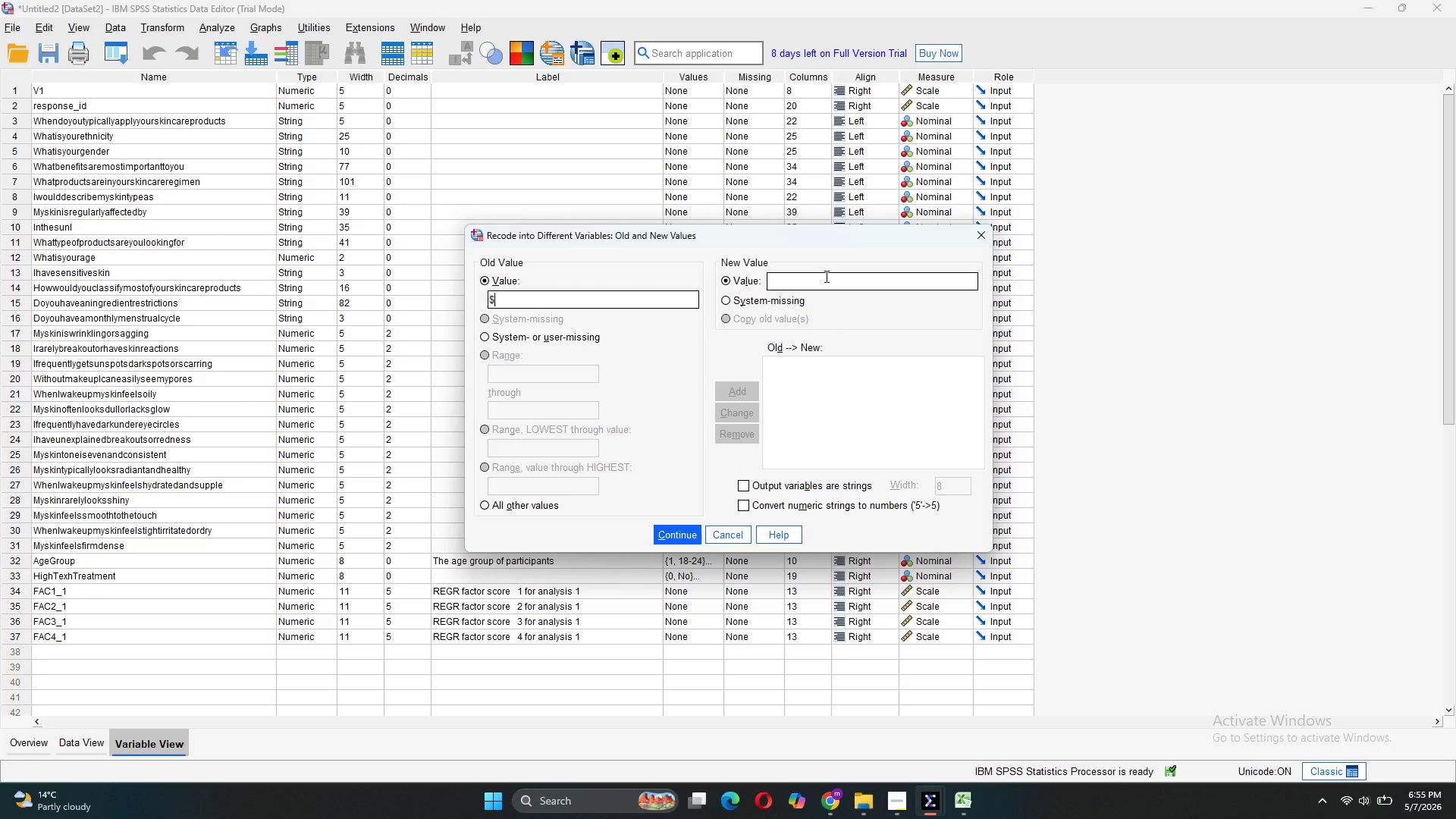 
left_click([824, 276])
 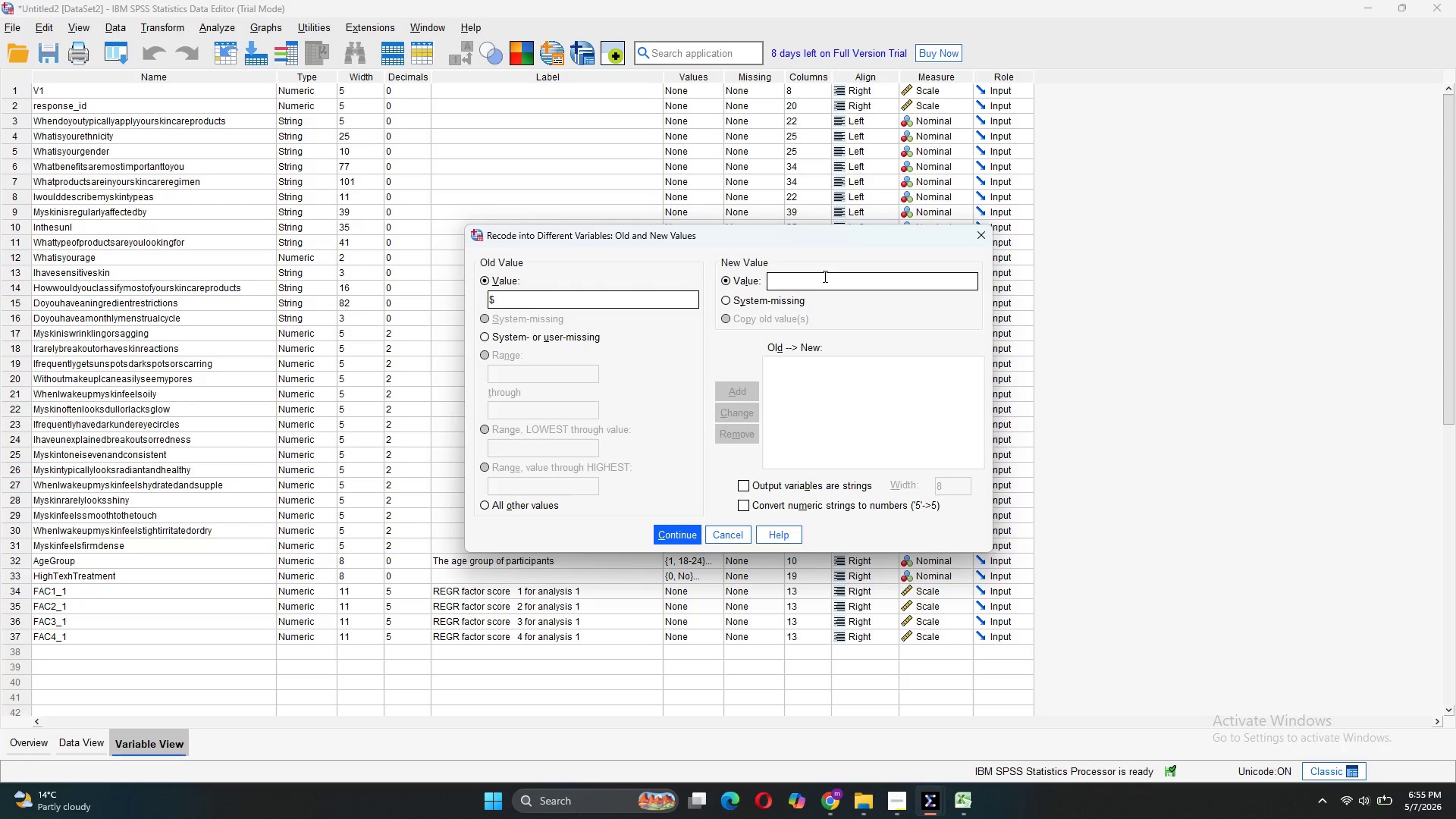 
key(1)
 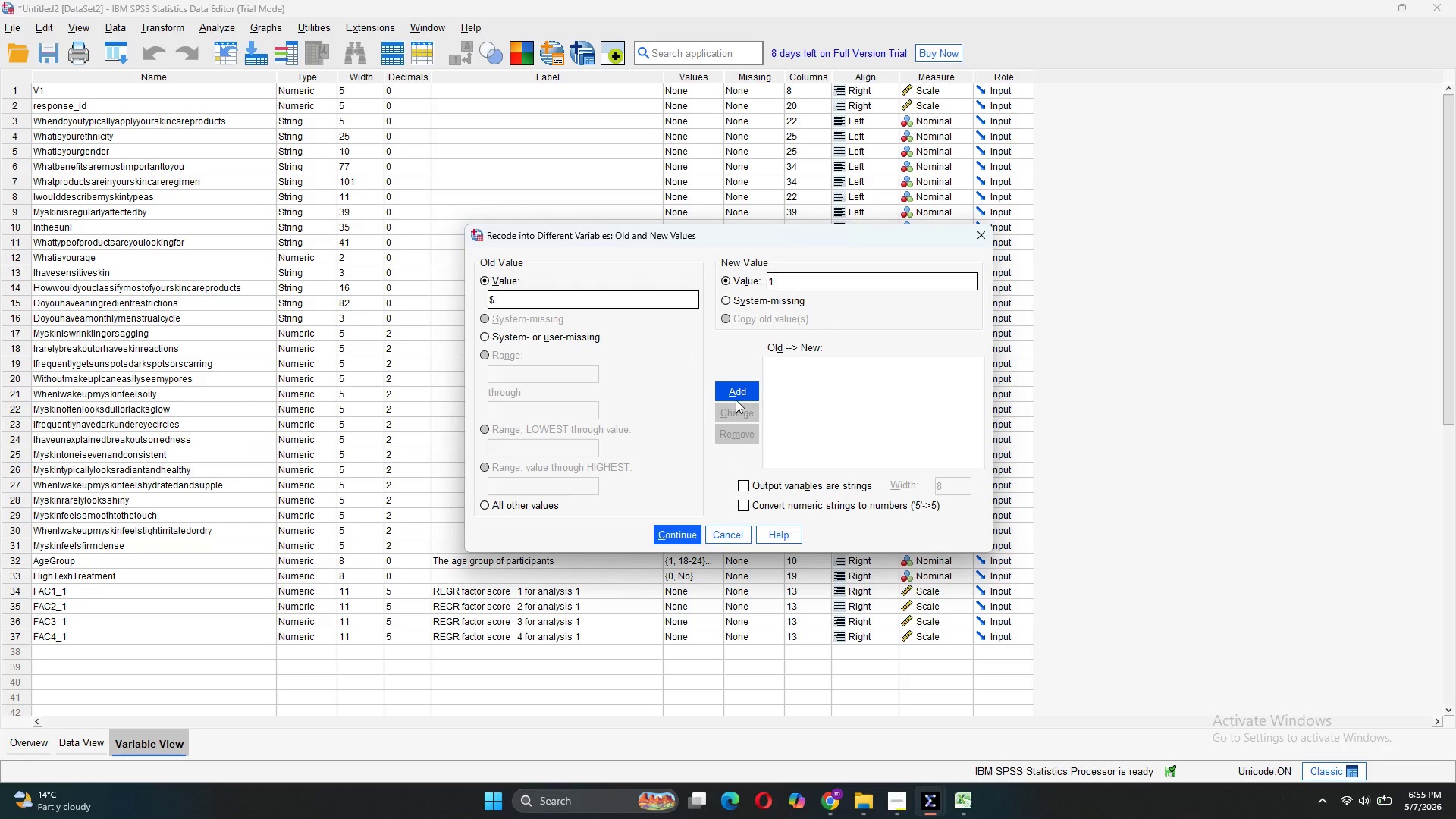 
left_click([733, 400])
 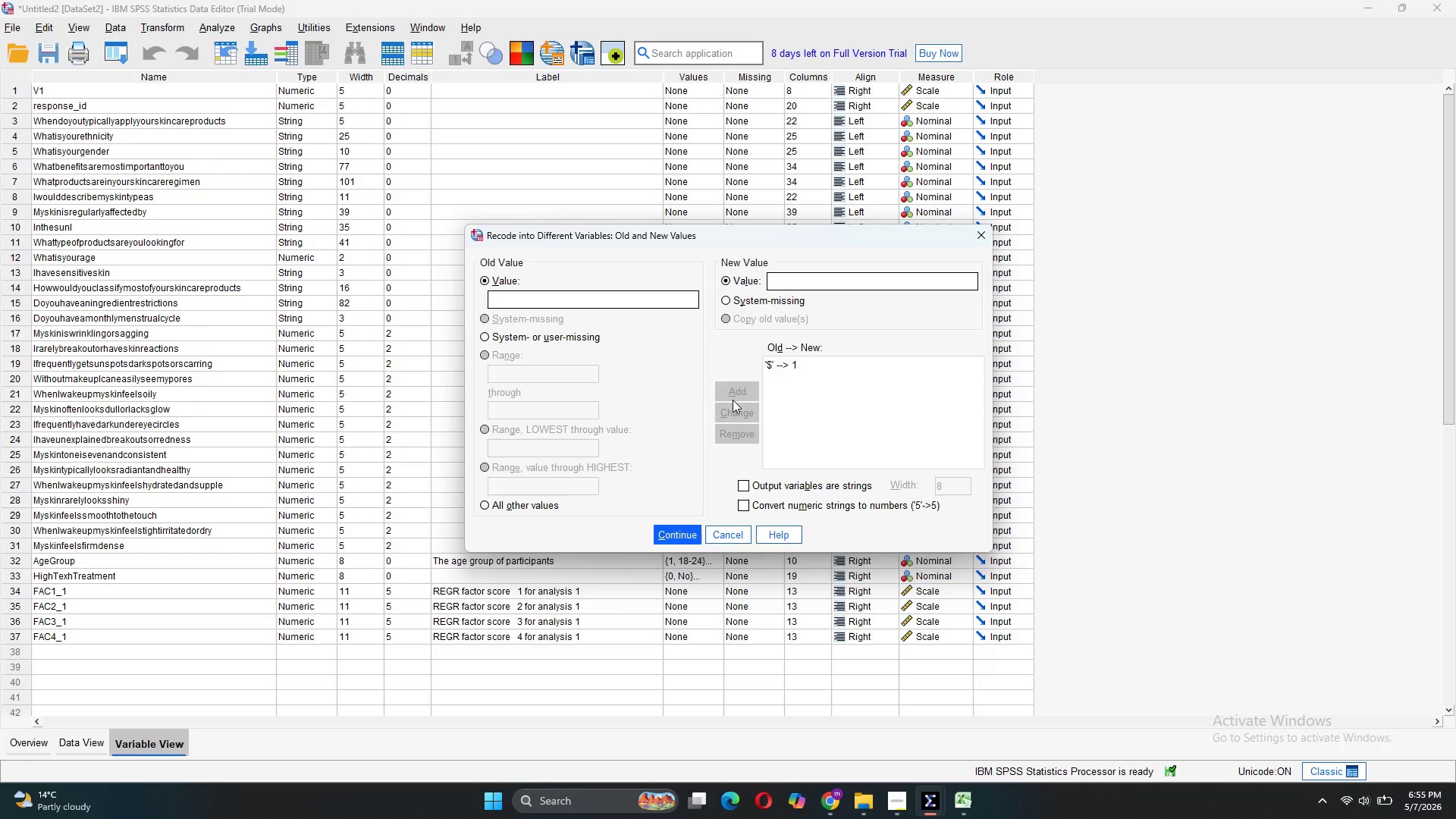 
wait(16.8)
 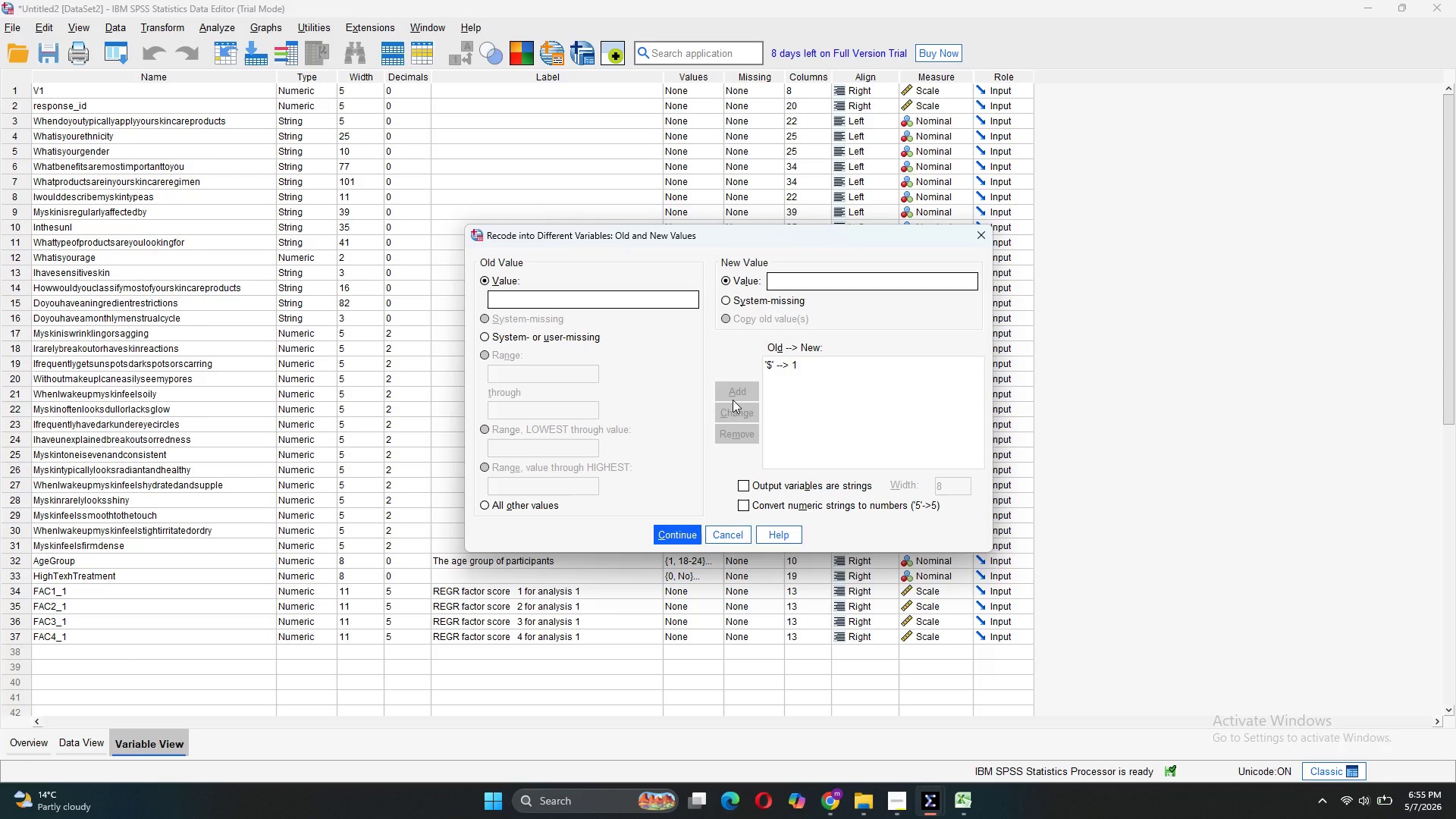 
left_click([1006, 719])
 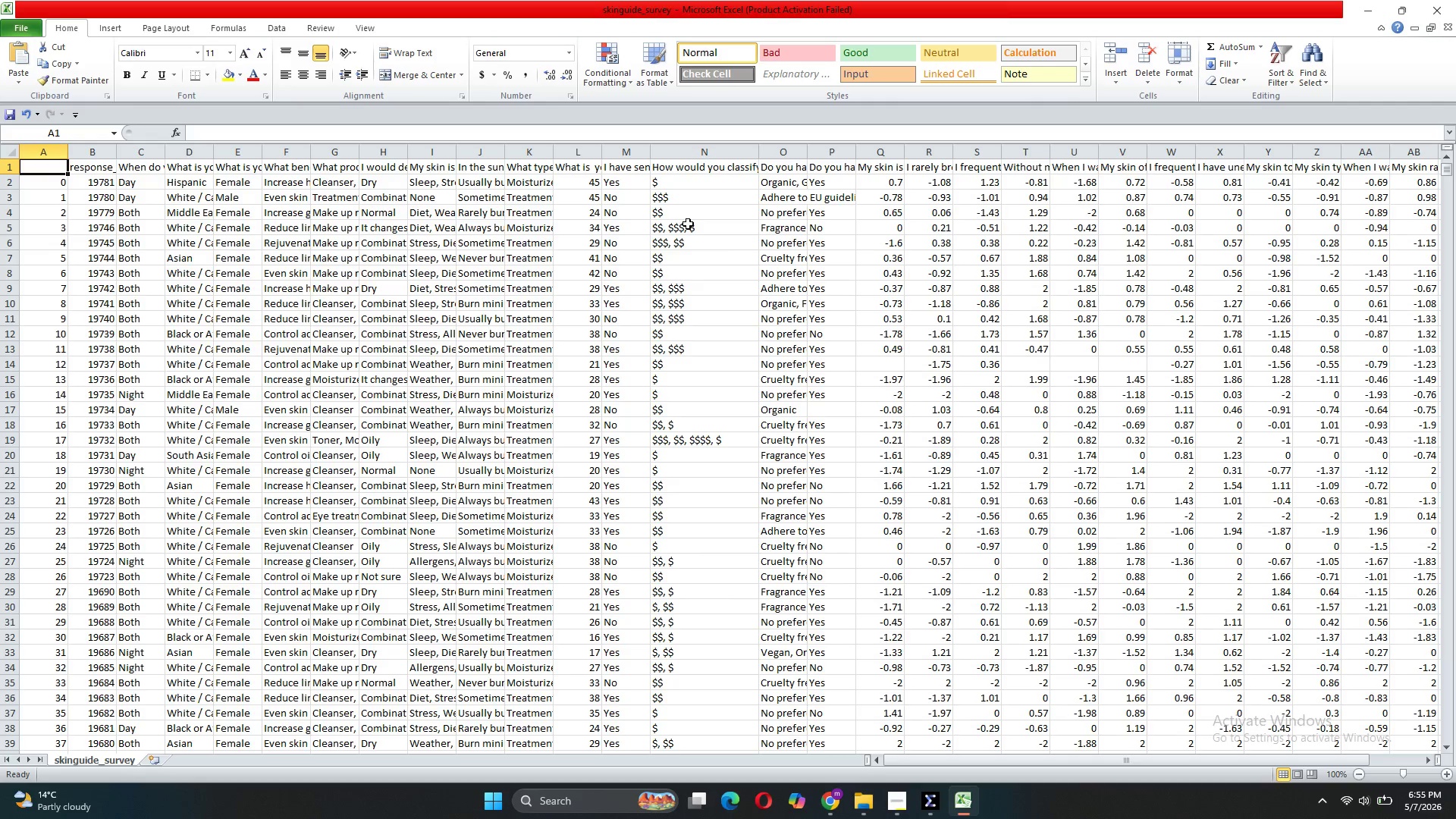 
wait(7.88)
 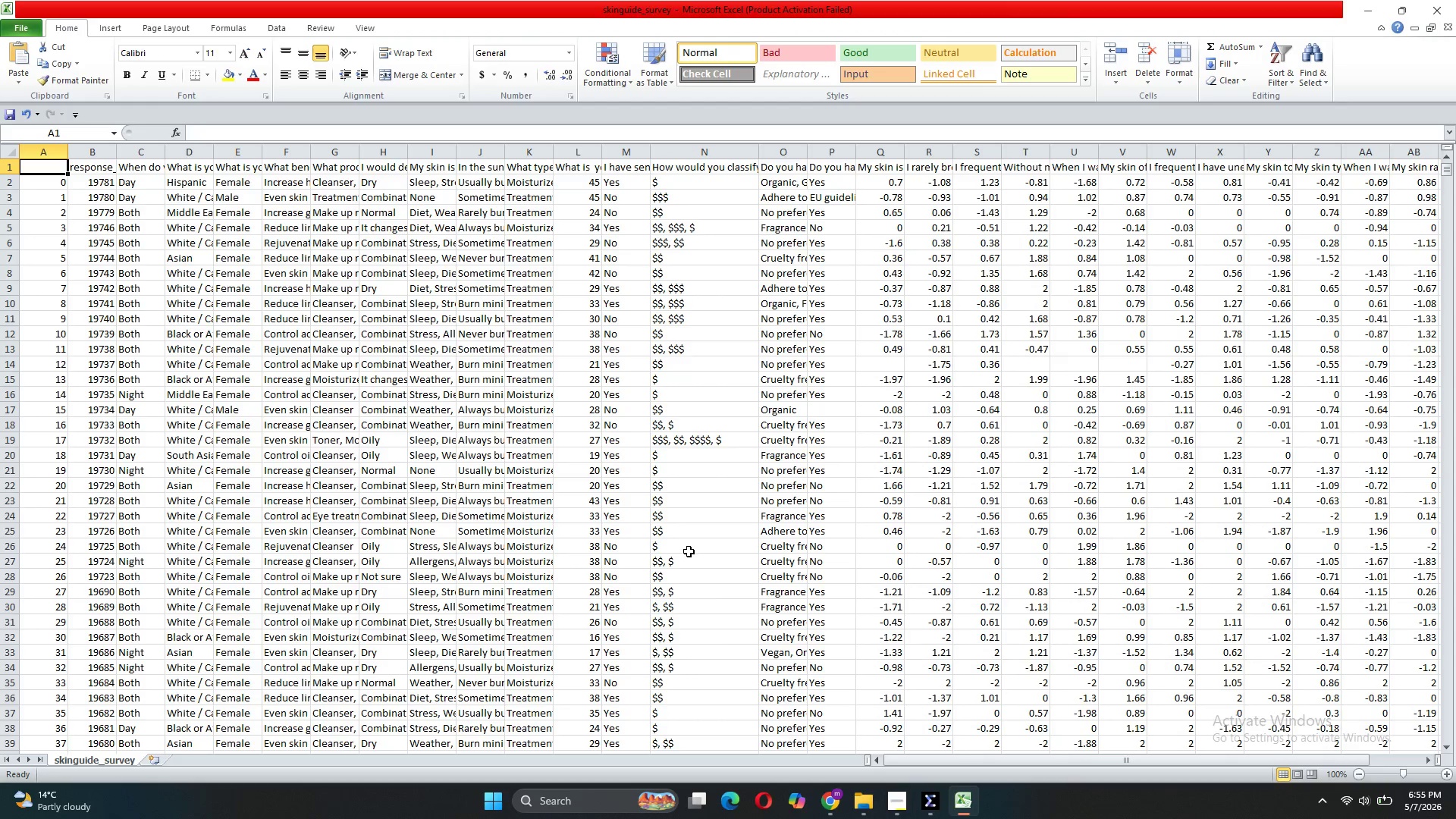 
scroll: coordinate [697, 361], scroll_direction: down, amount: 18.0
 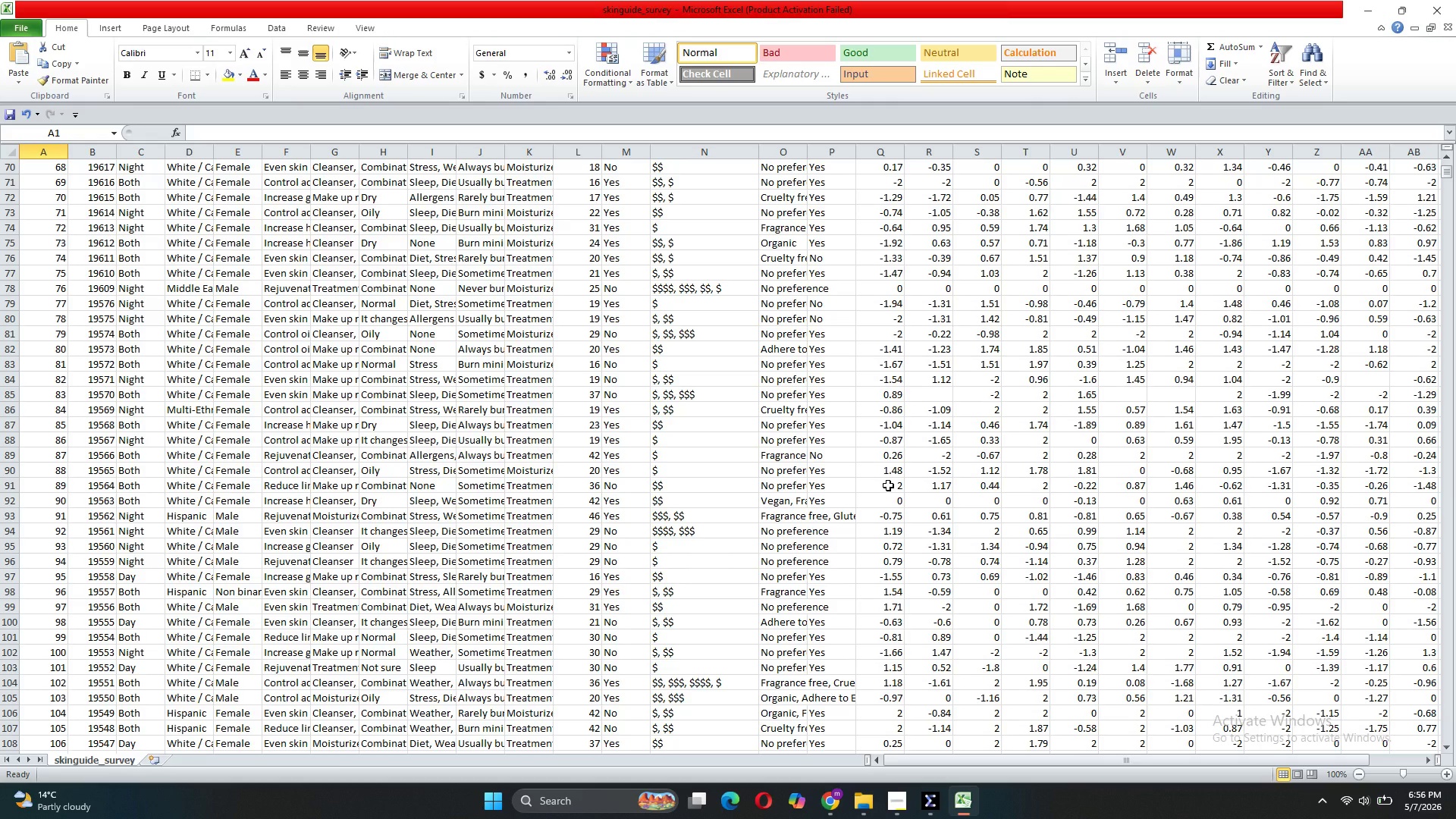 
wait(18.58)
 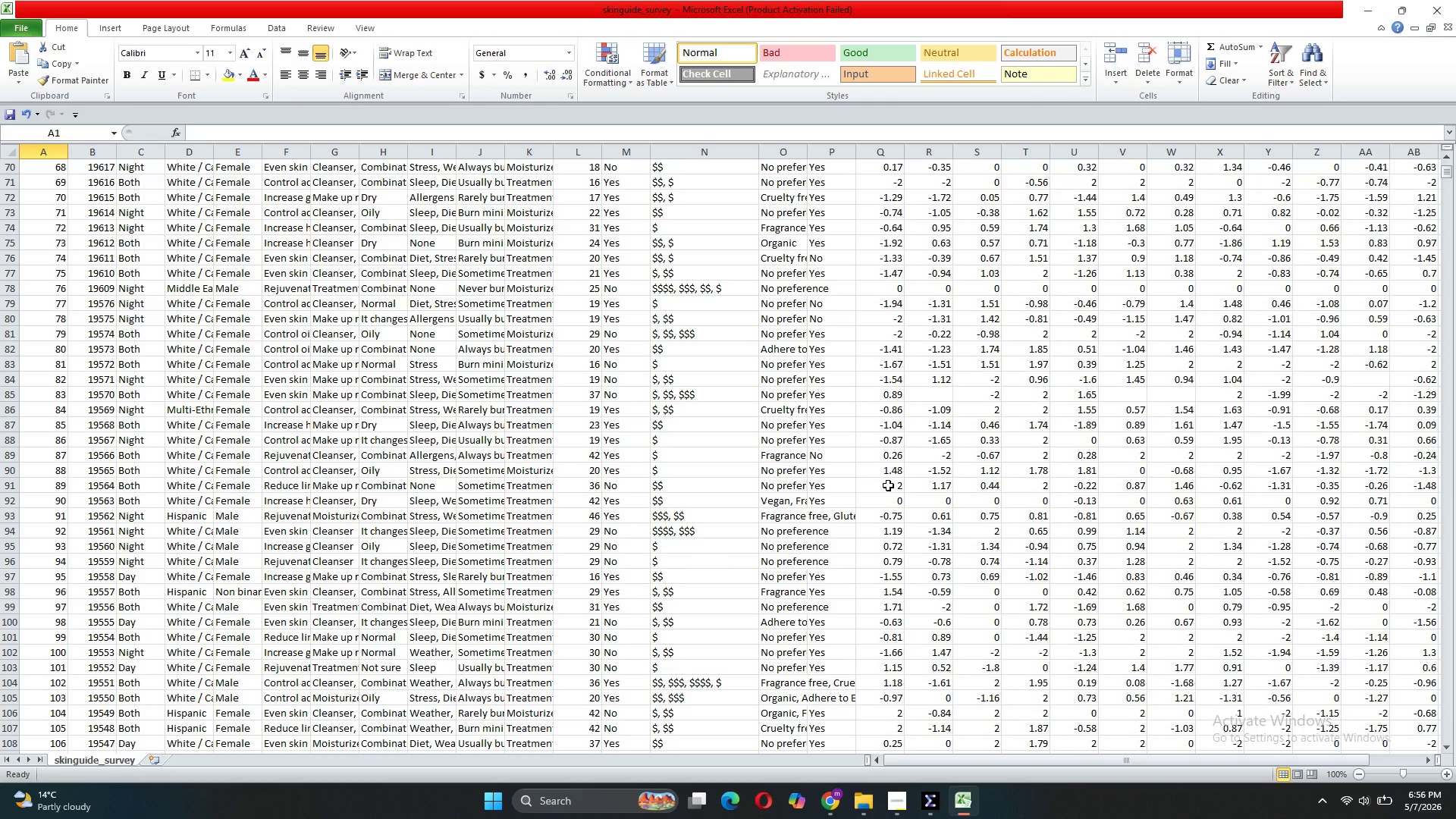 
scroll: coordinate [694, 307], scroll_direction: none, amount: 0.0
 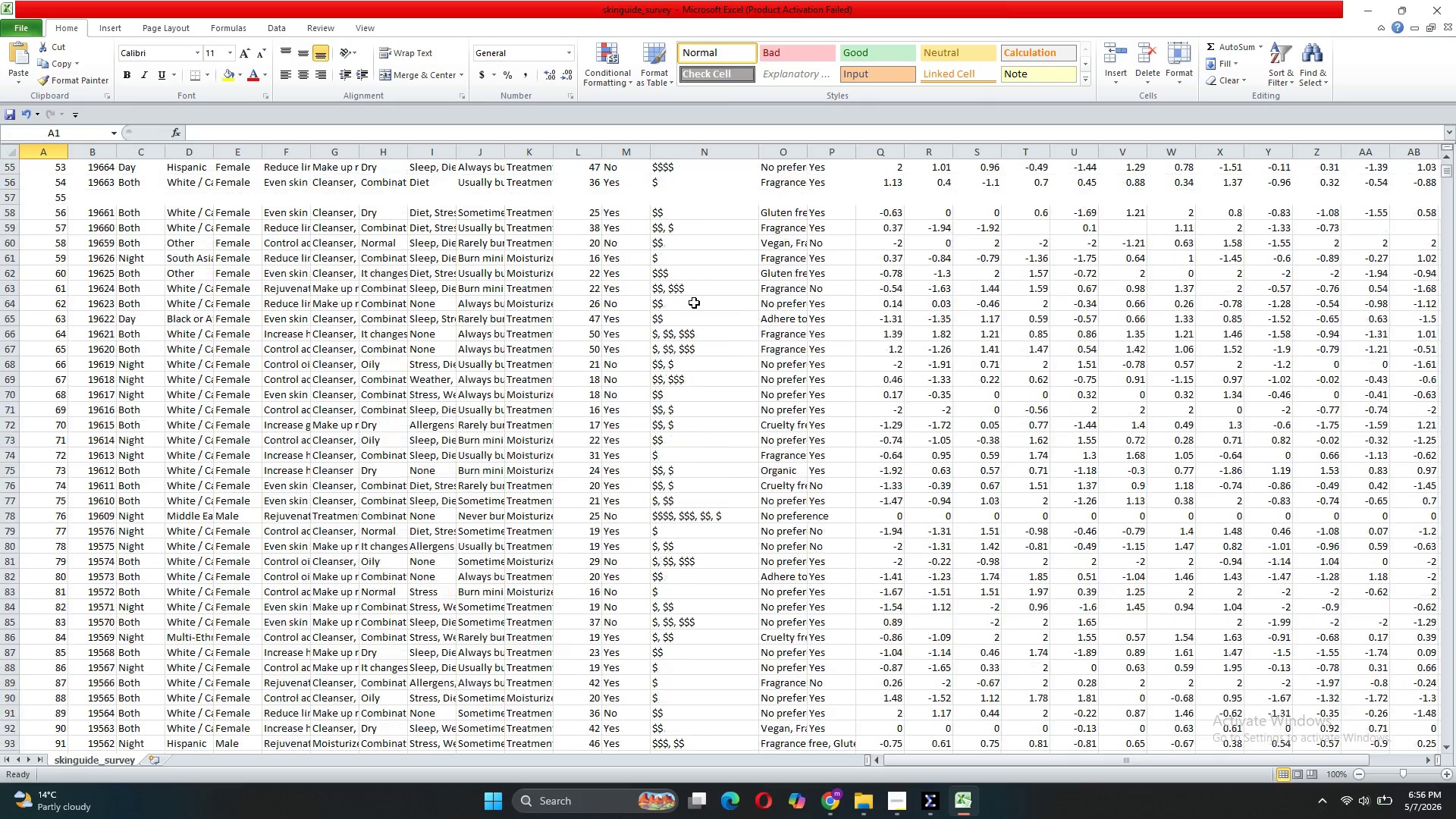 
scroll: coordinate [694, 303], scroll_direction: up, amount: 30.0
 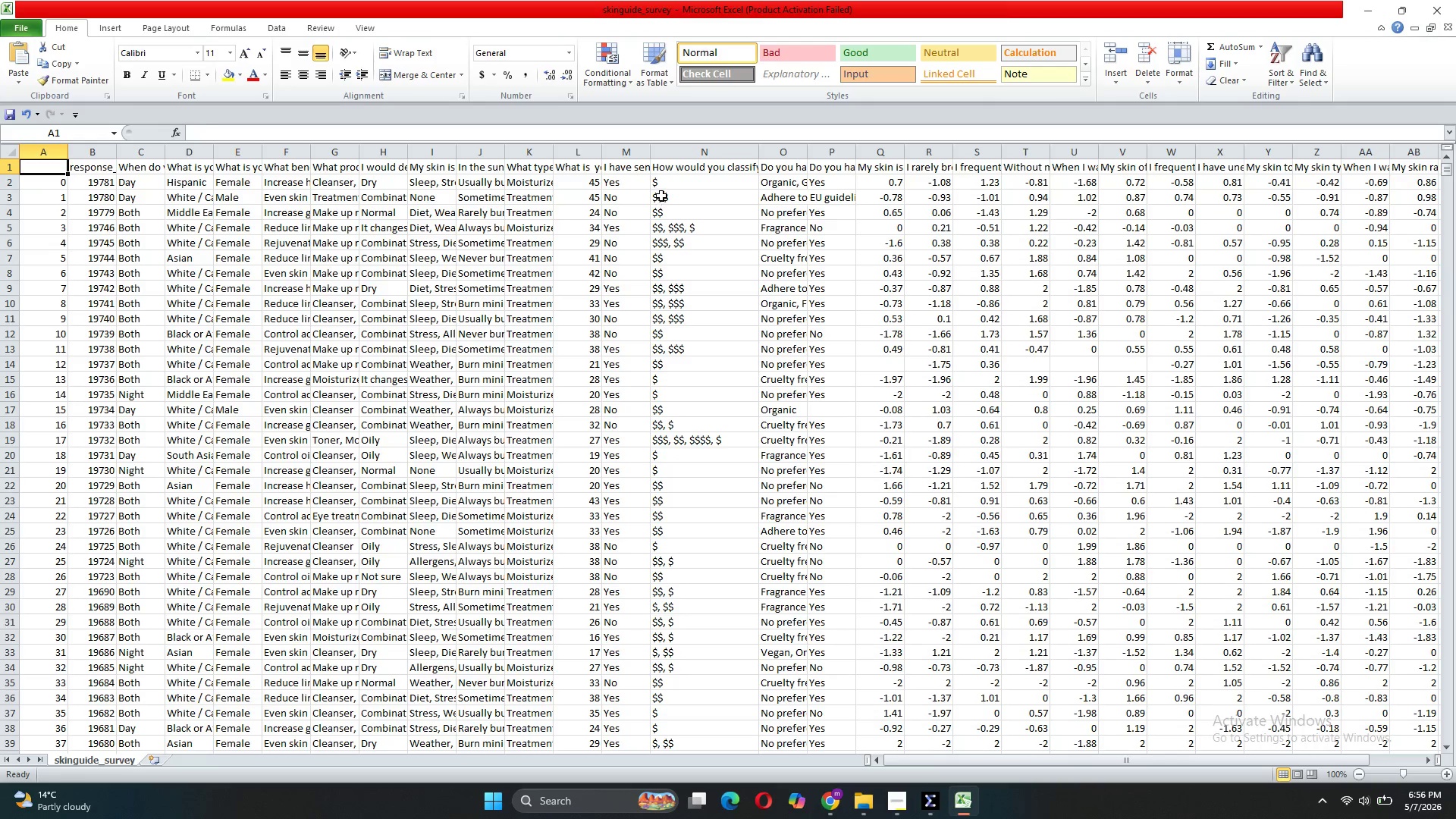 
double_click([661, 195])
 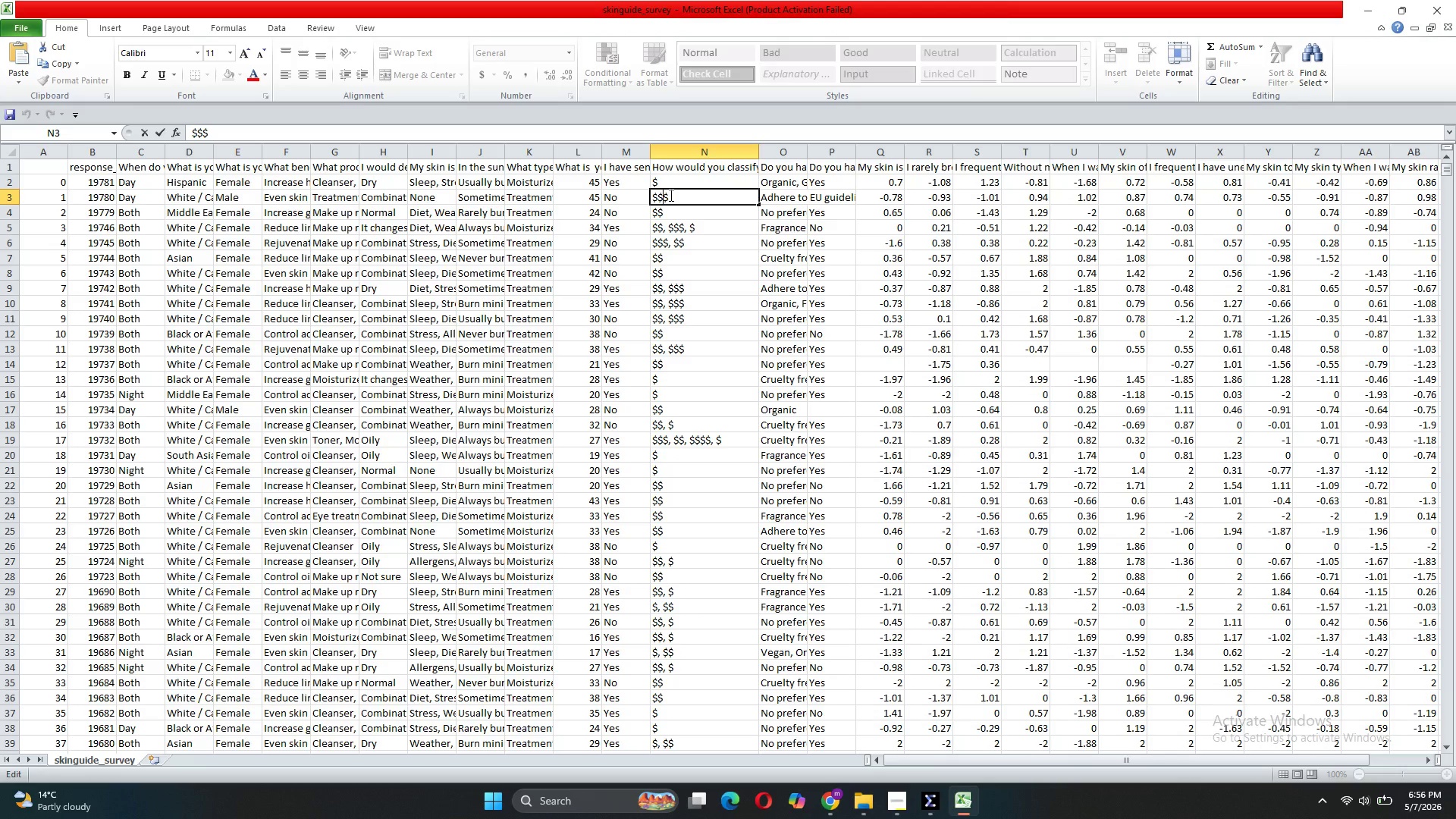 
left_click_drag(start_coordinate=[670, 195], to_coordinate=[644, 196])
 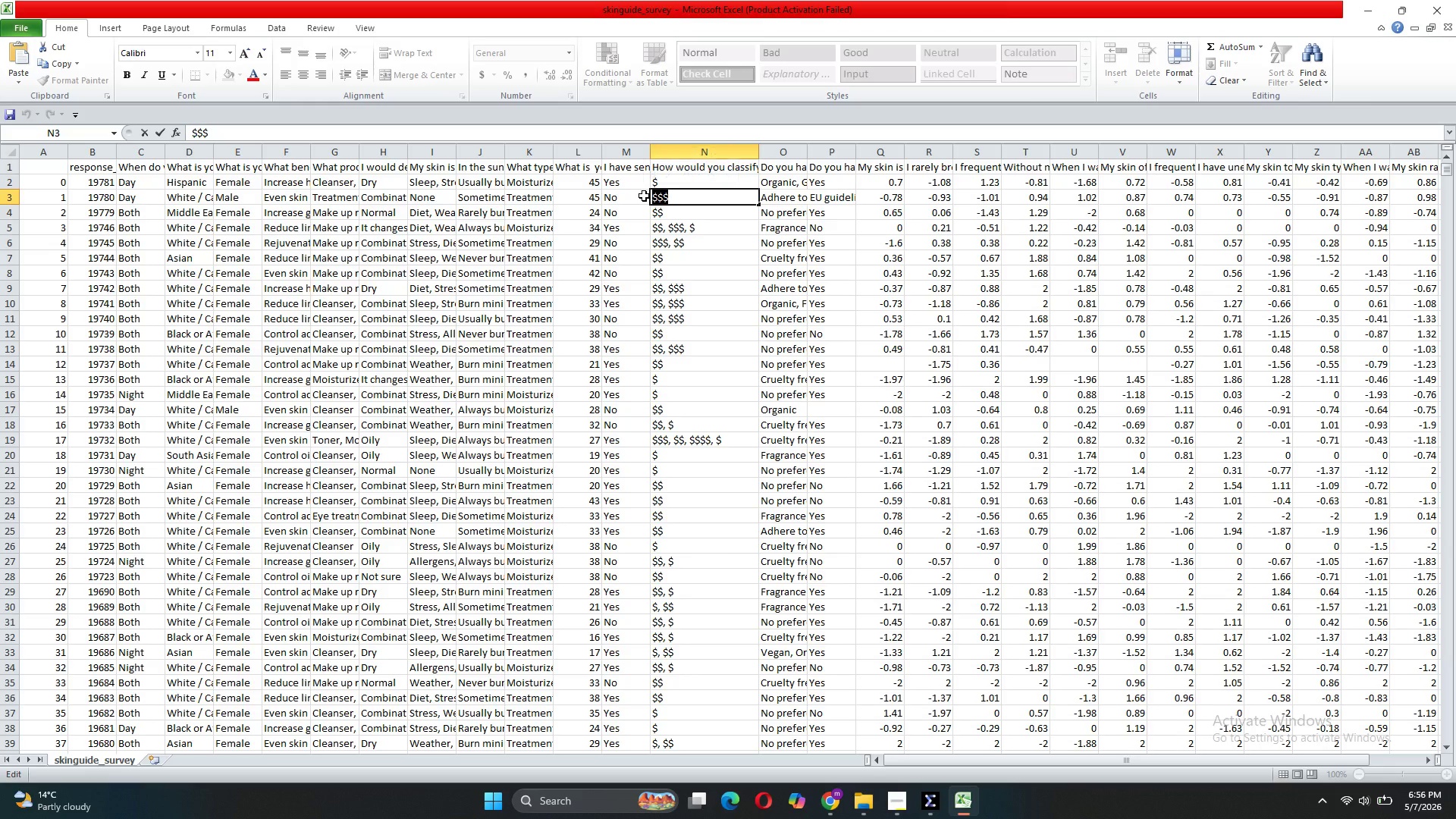 
key(Control+C)
 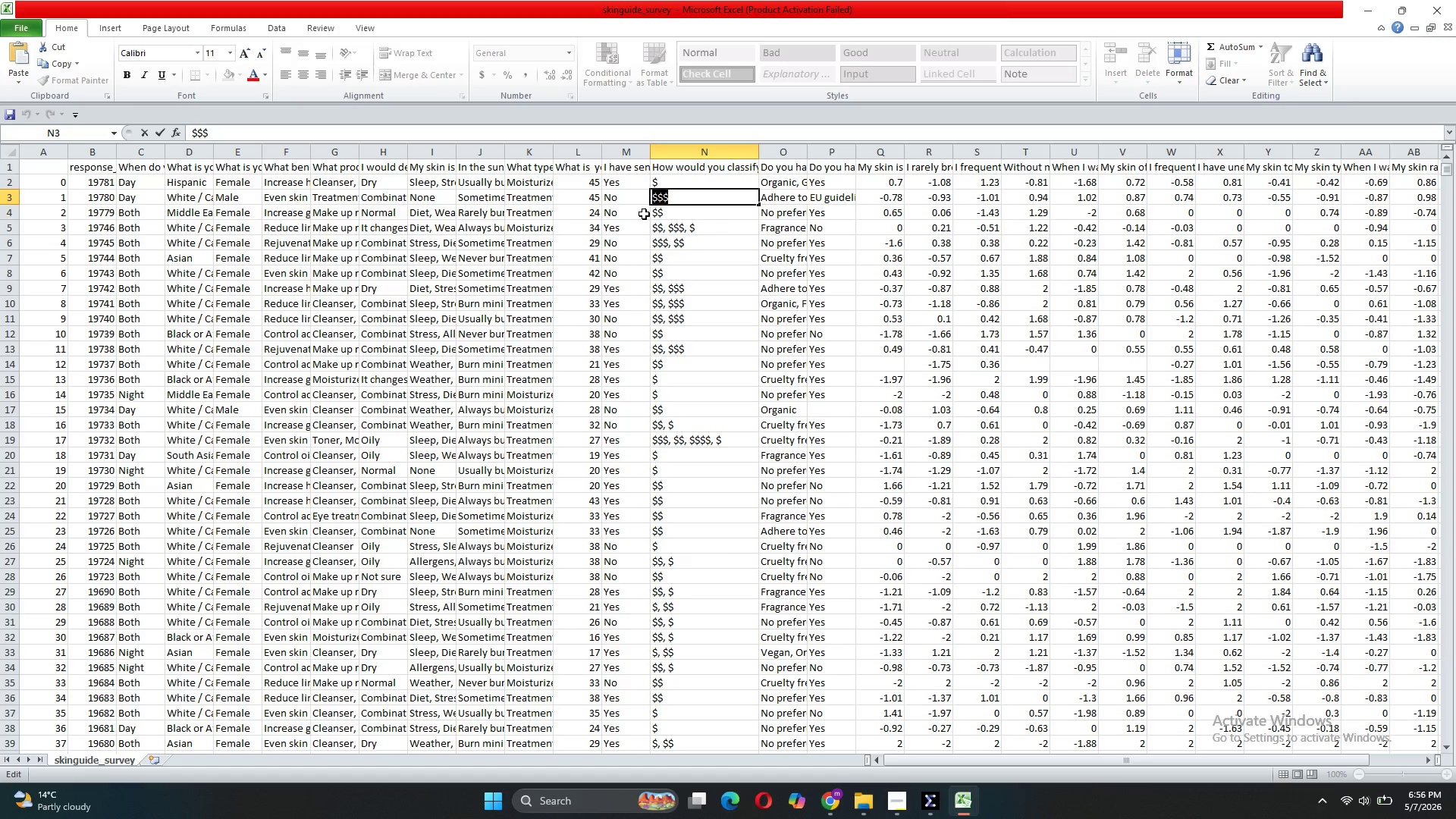 
double_click([720, 231])
 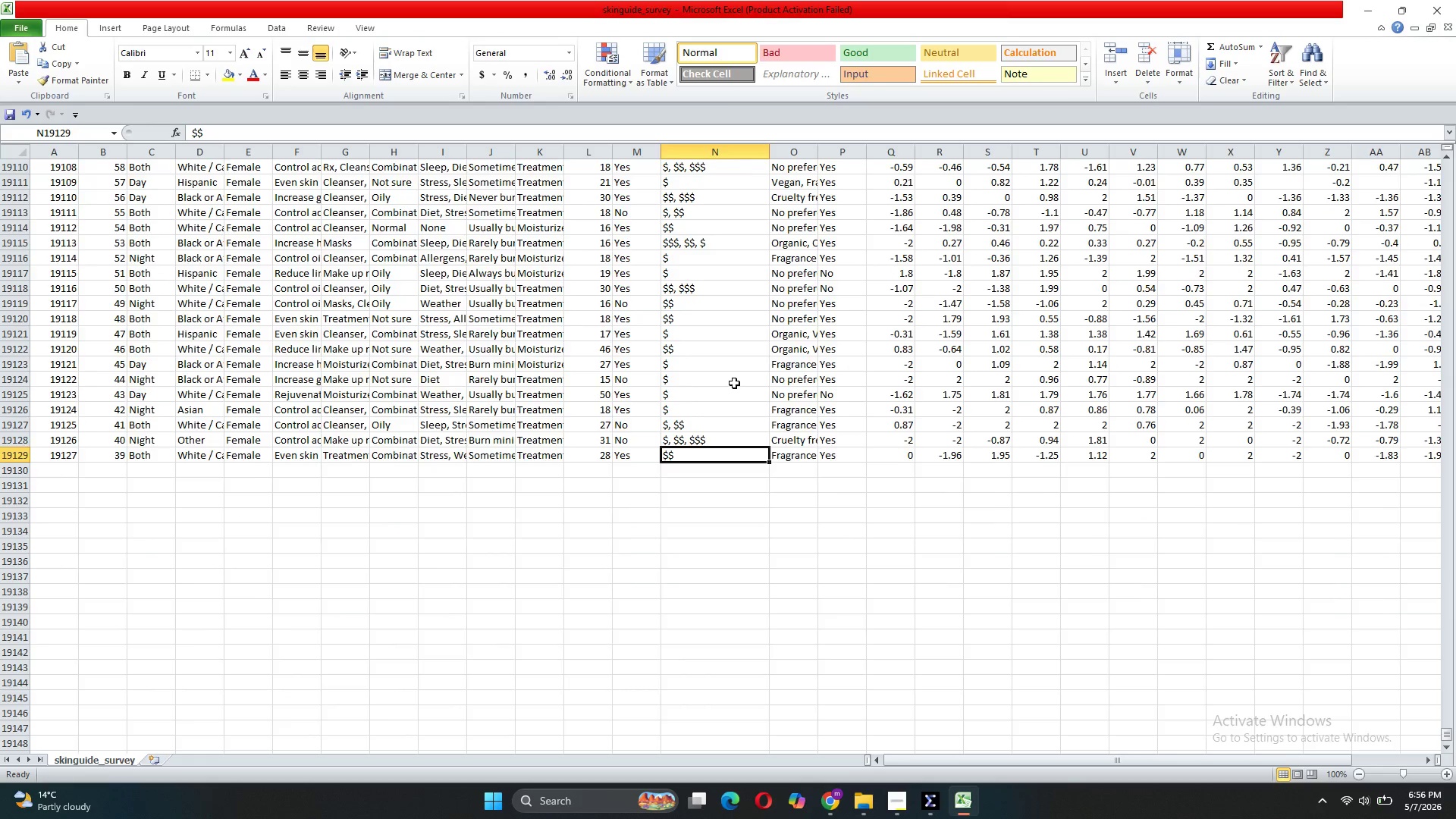 
scroll: coordinate [734, 383], scroll_direction: up, amount: 5.0
 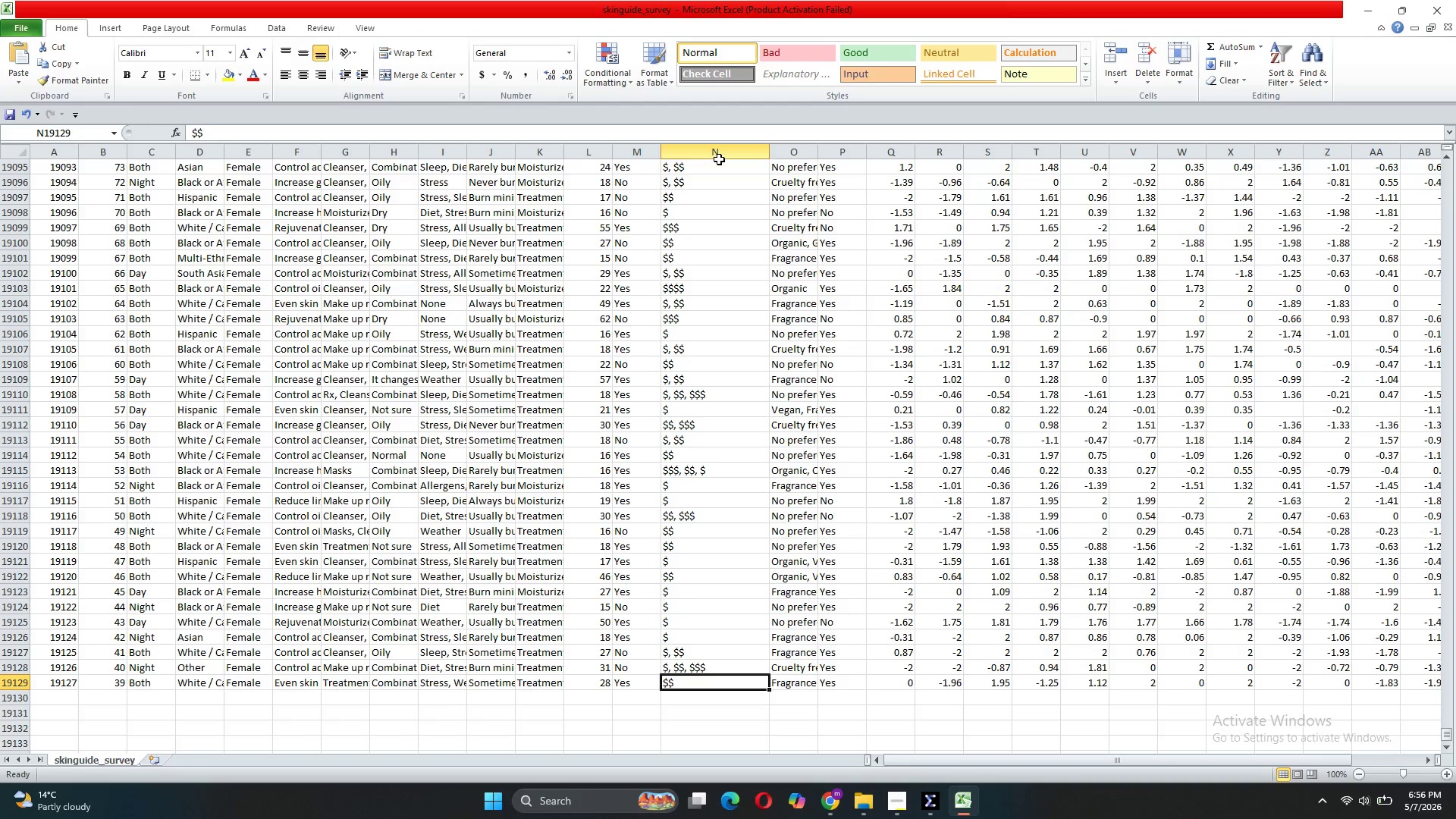 
left_click([719, 159])
 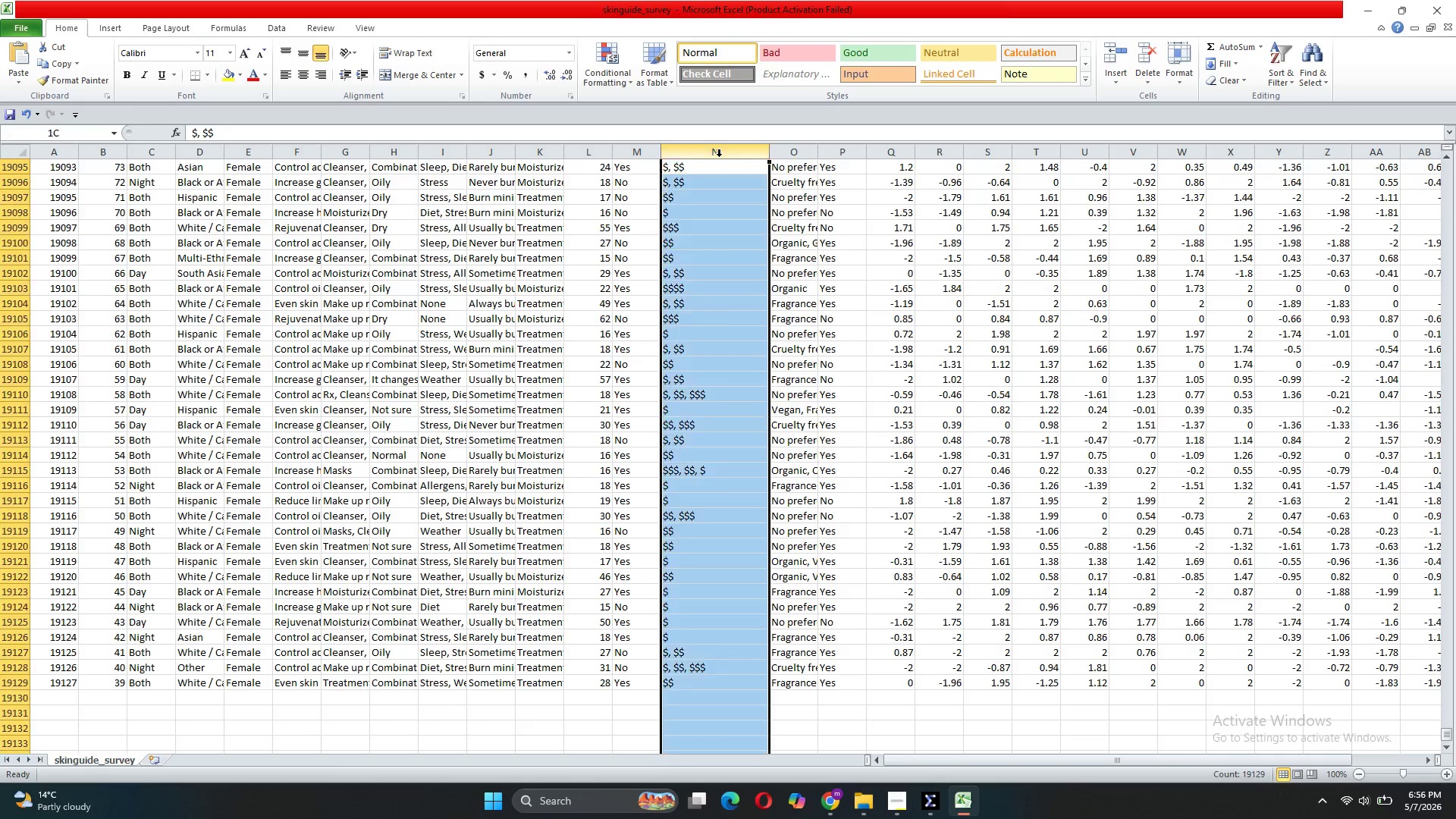 
left_click([719, 157])
 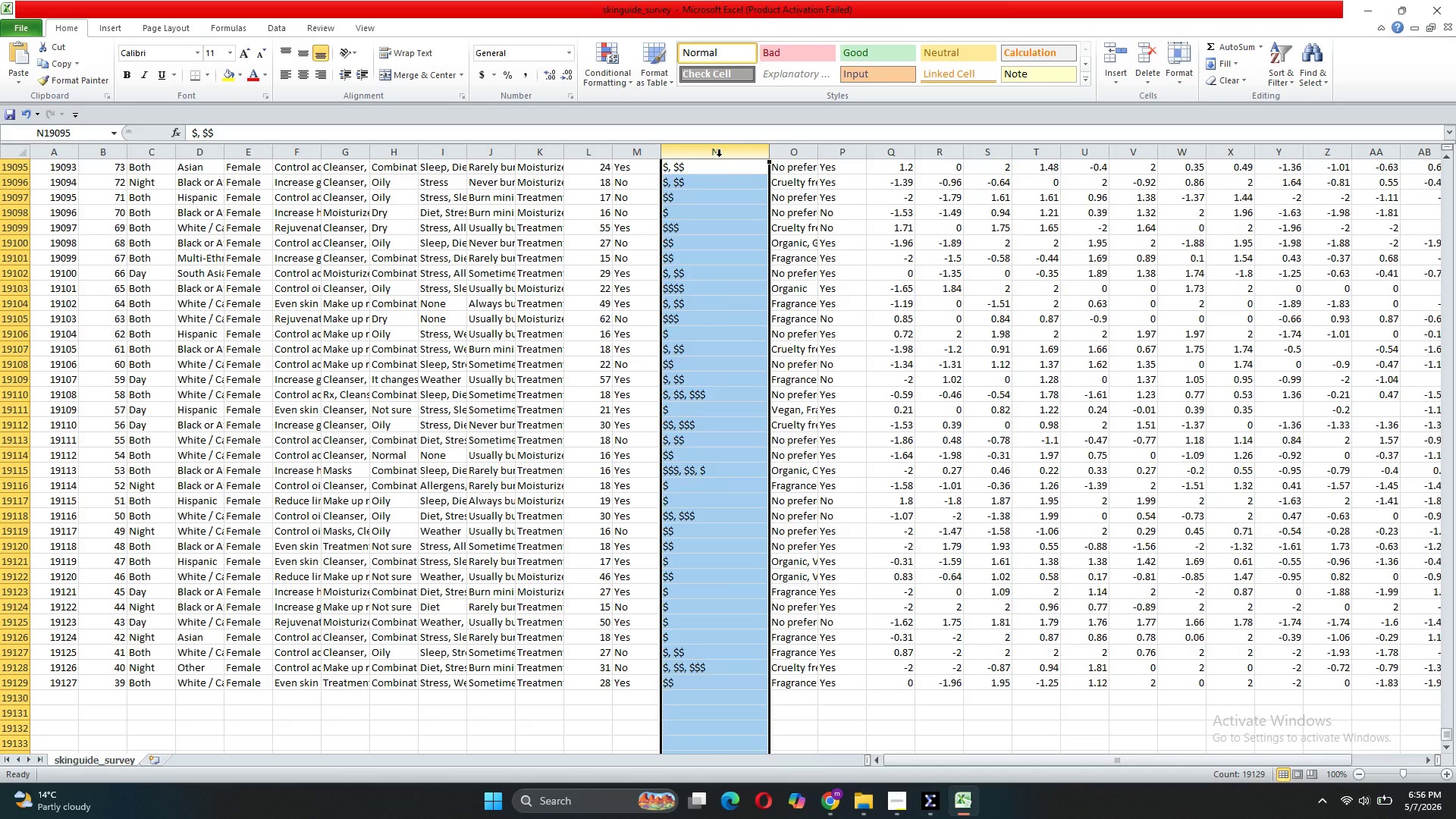 
left_click([719, 157])
 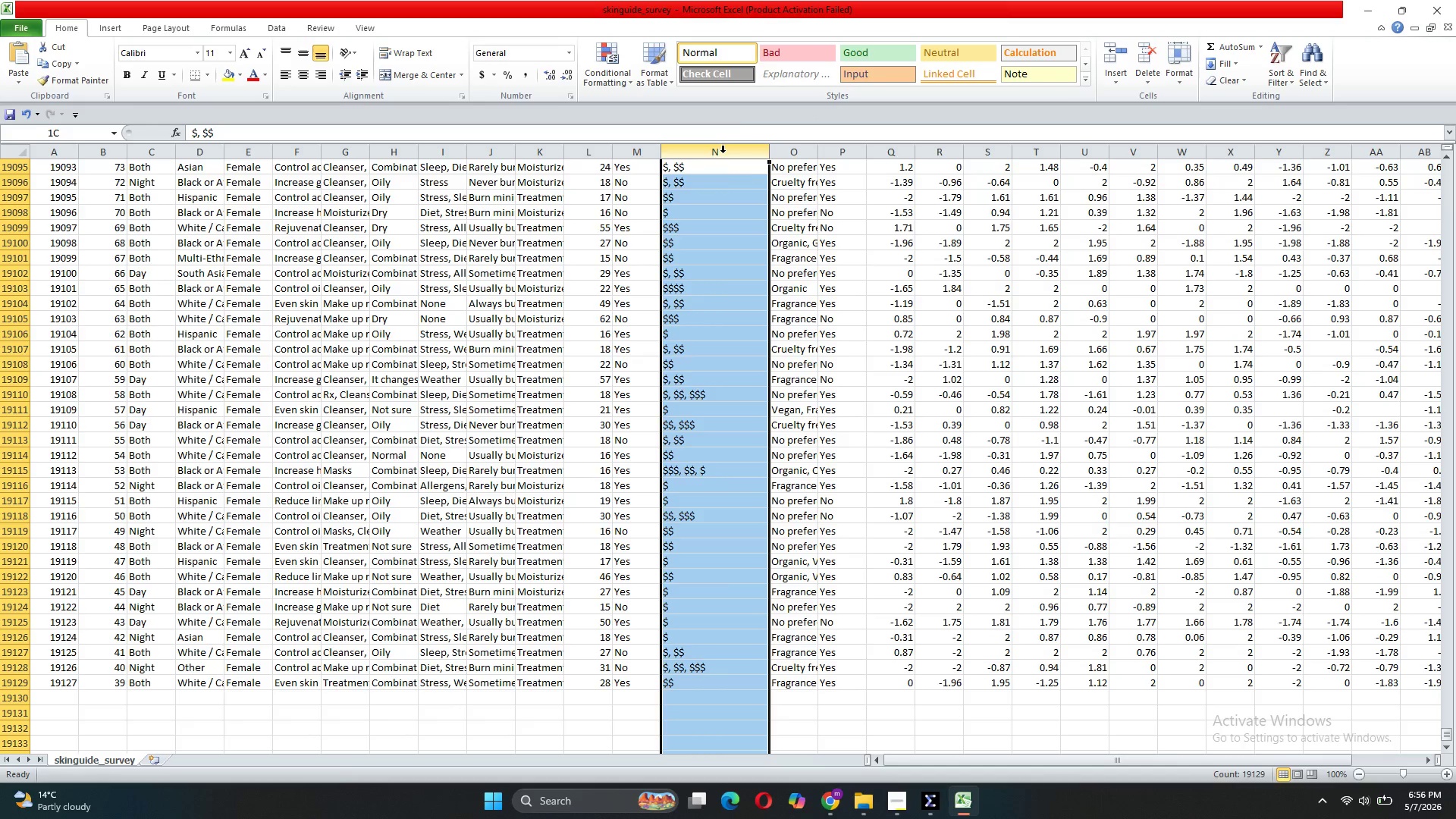 
left_click([723, 153])
 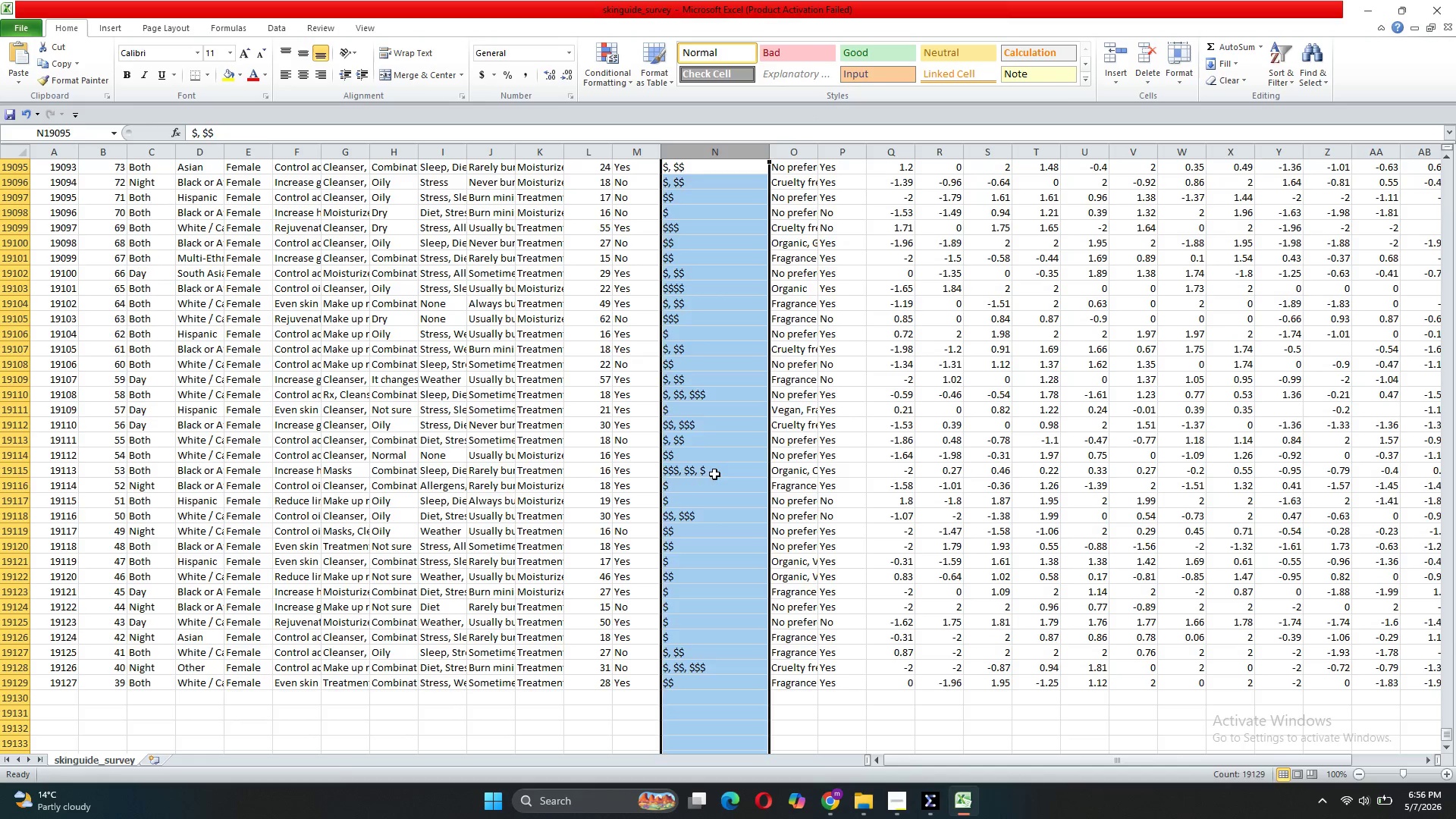 
left_click([714, 474])
 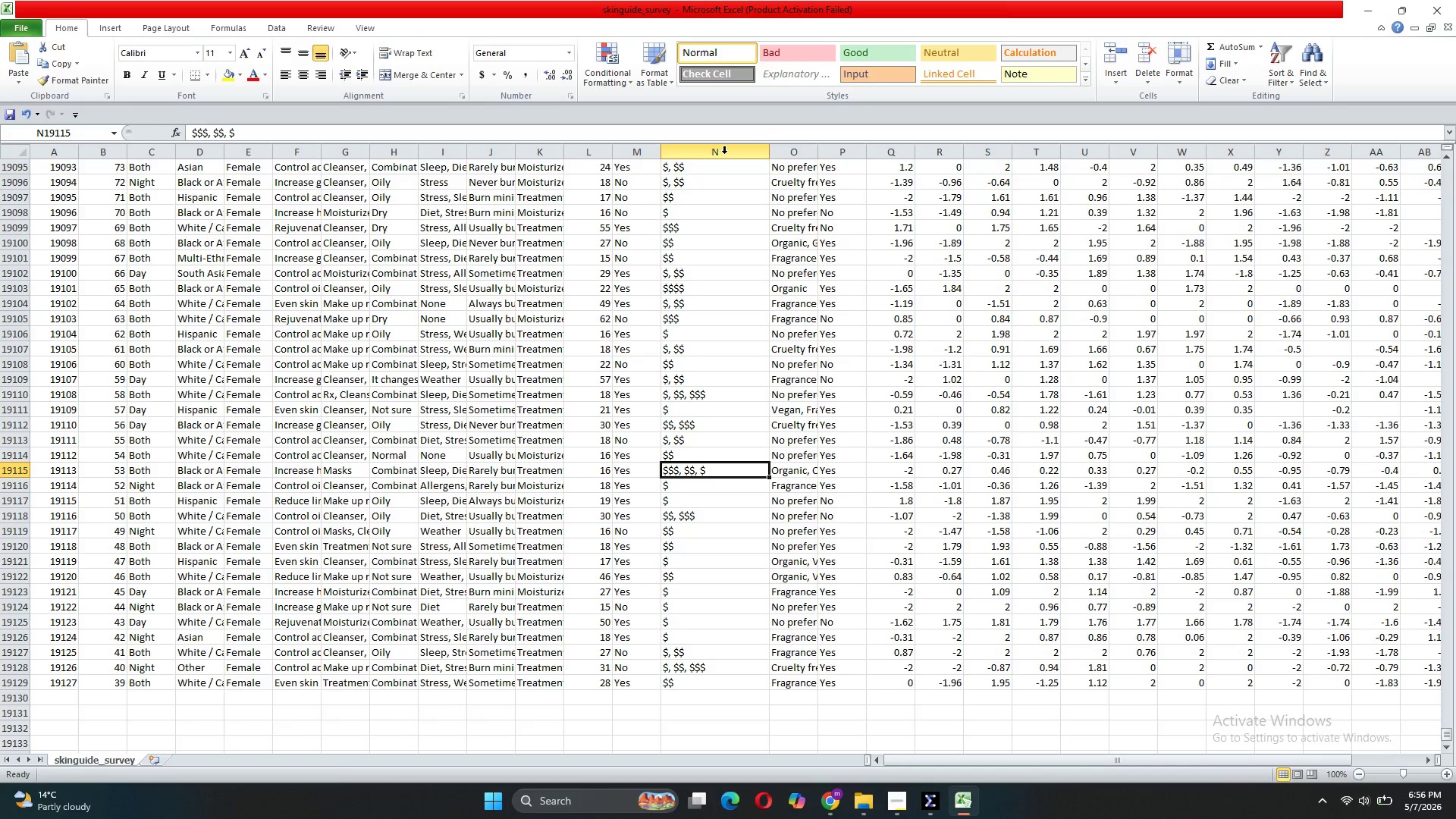 
right_click([724, 154])
 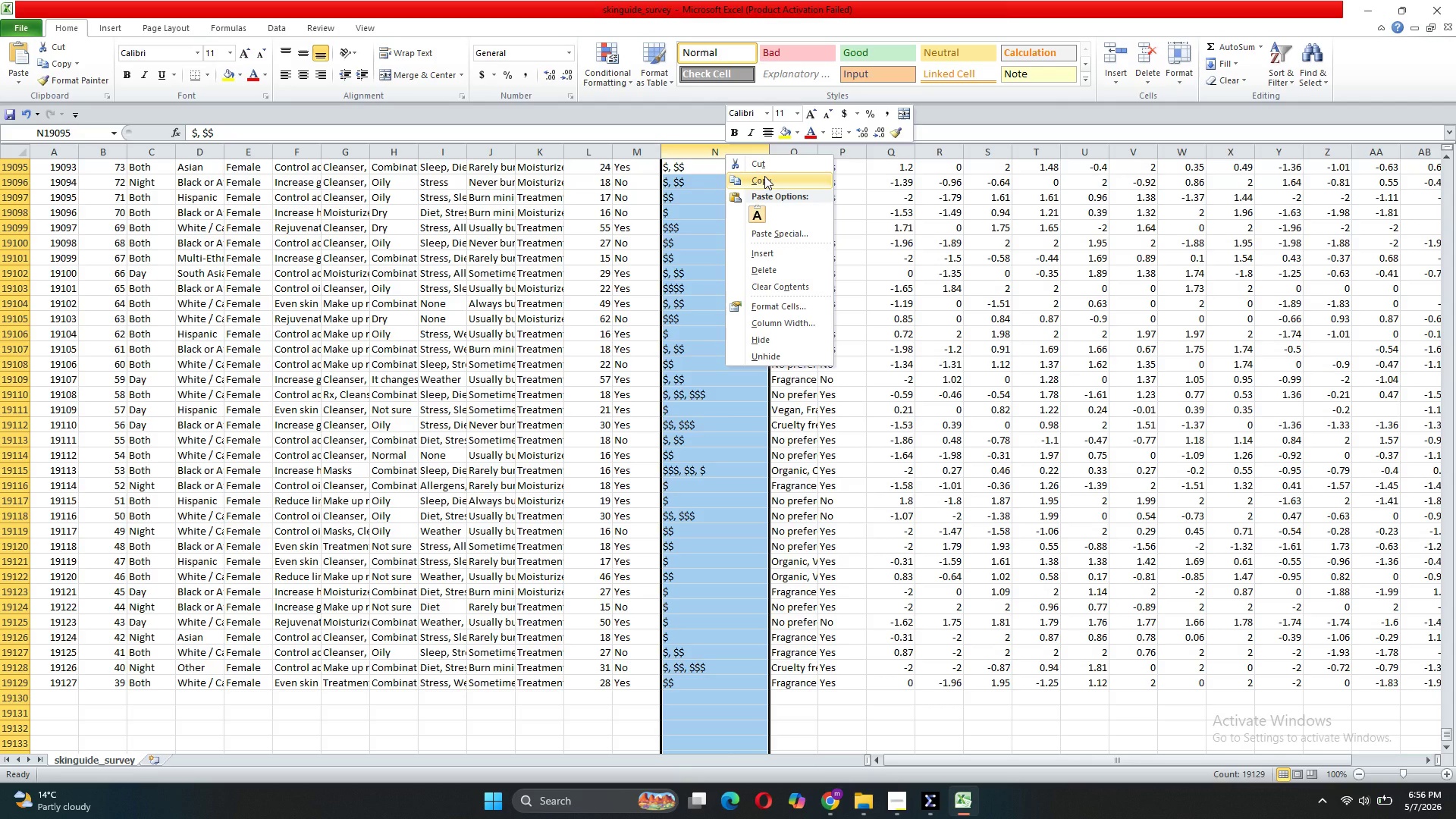 
wait(9.88)
 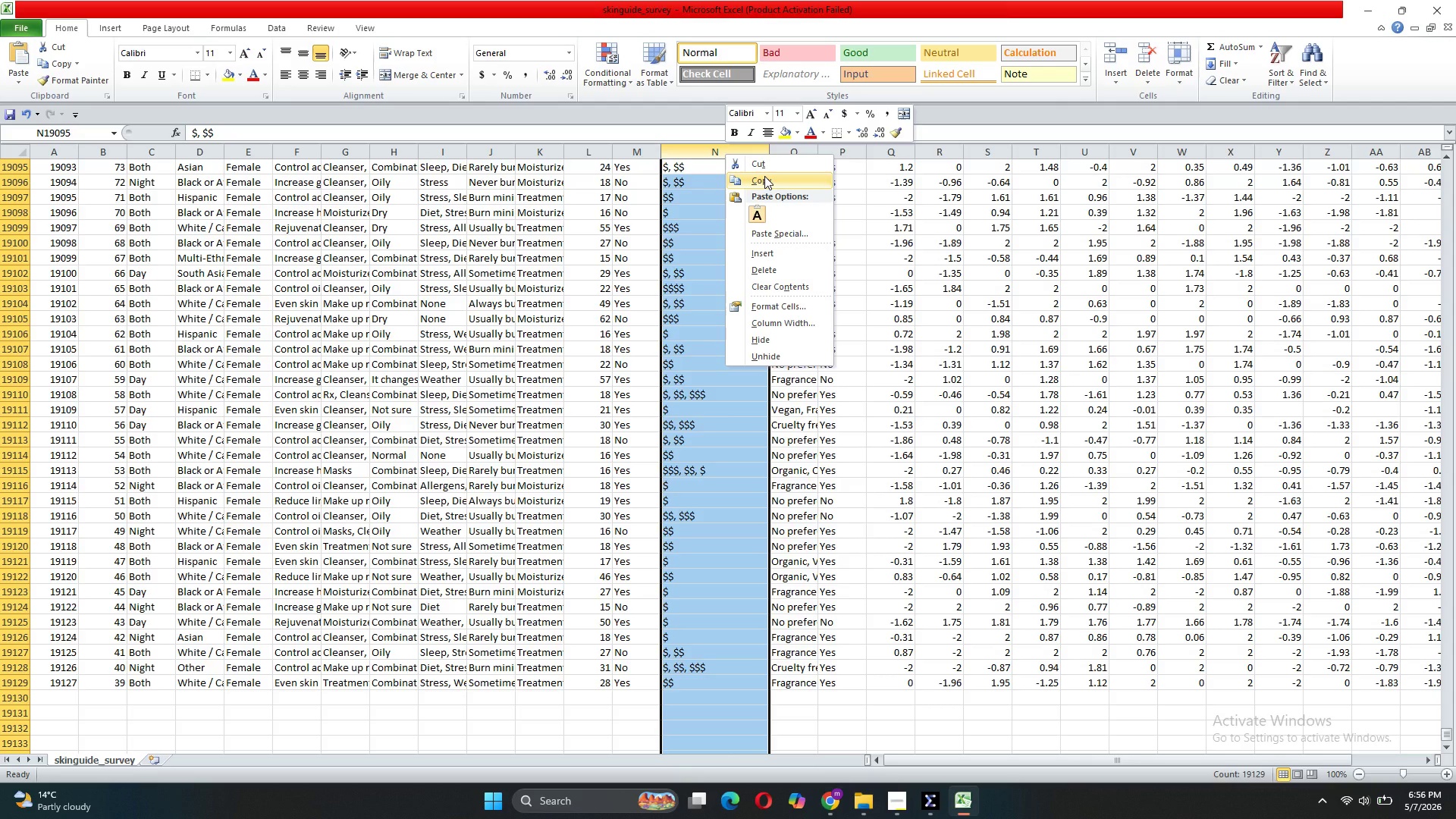 
left_click_drag(start_coordinate=[1448, 738], to_coordinate=[1451, 29])
 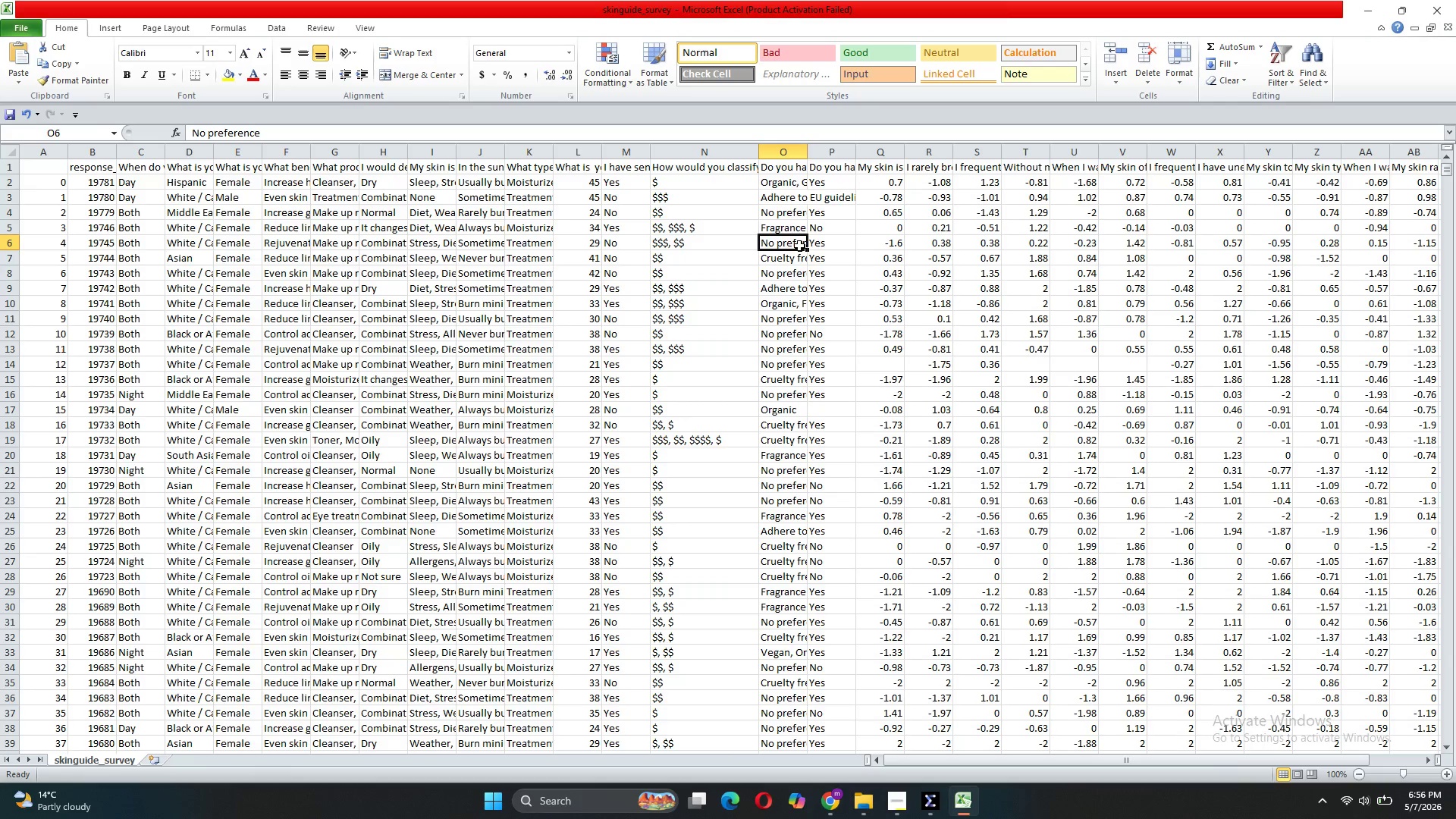 
left_click([799, 246])
 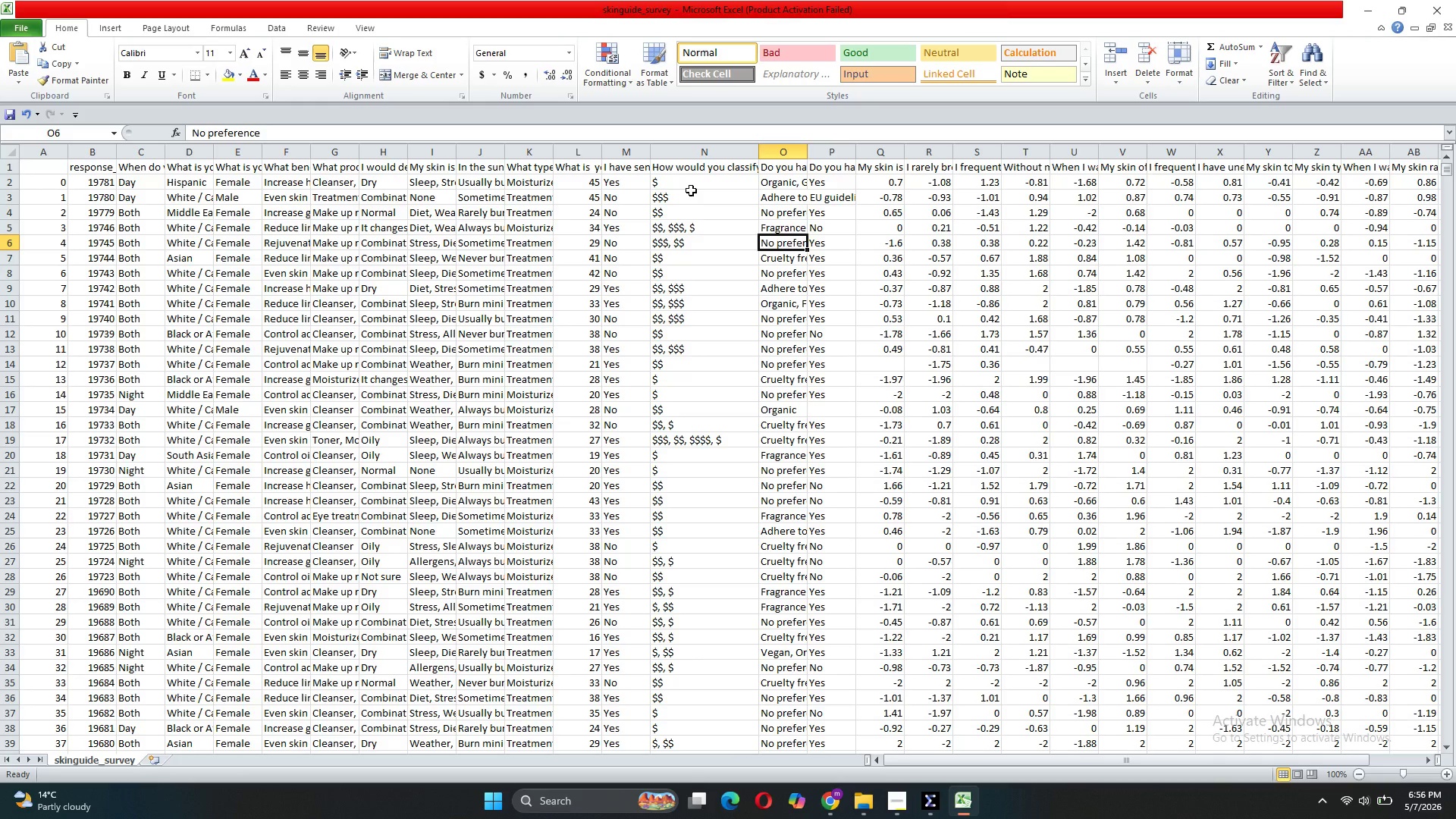 
left_click([691, 190])
 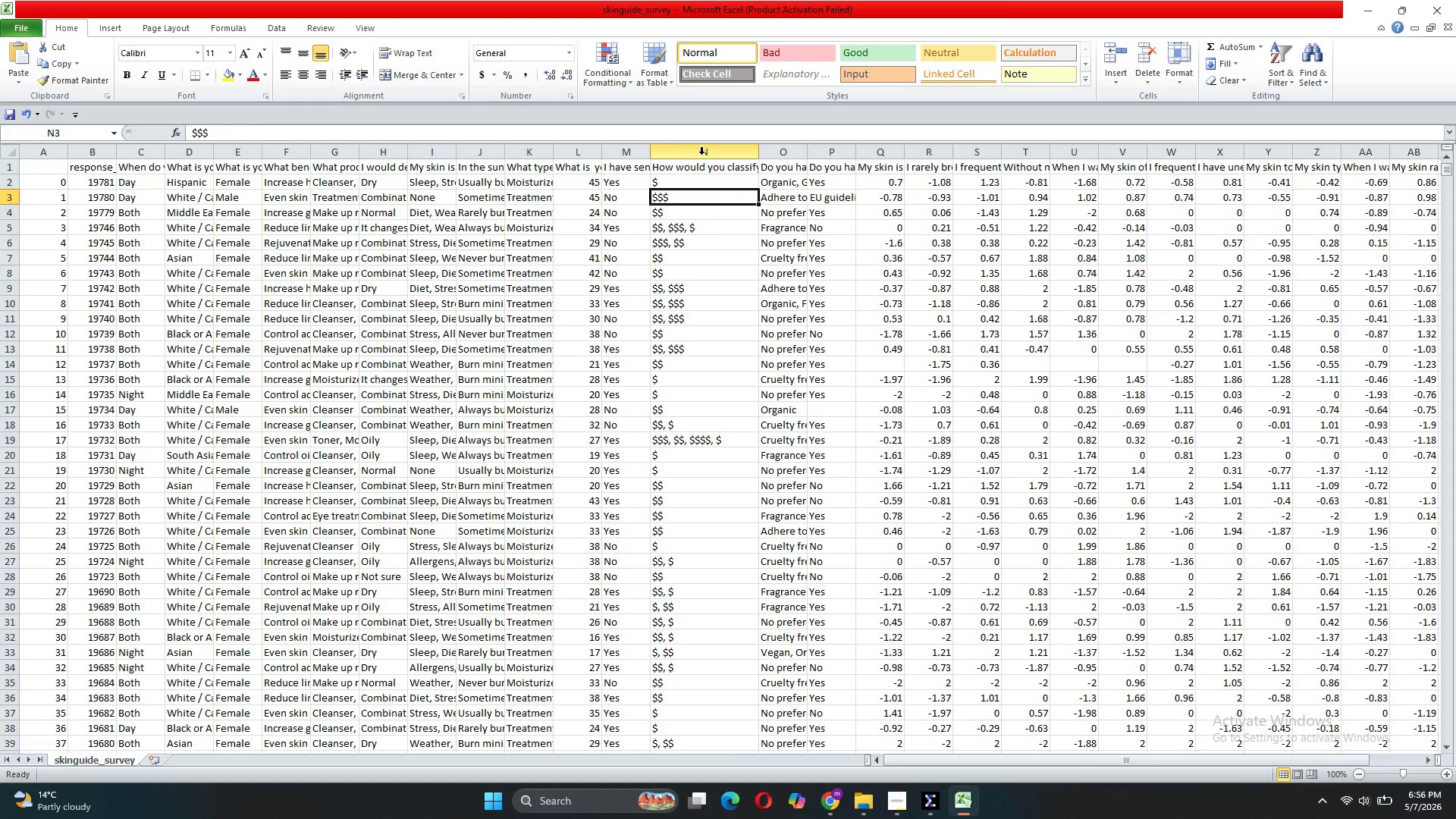 
right_click([701, 155])
 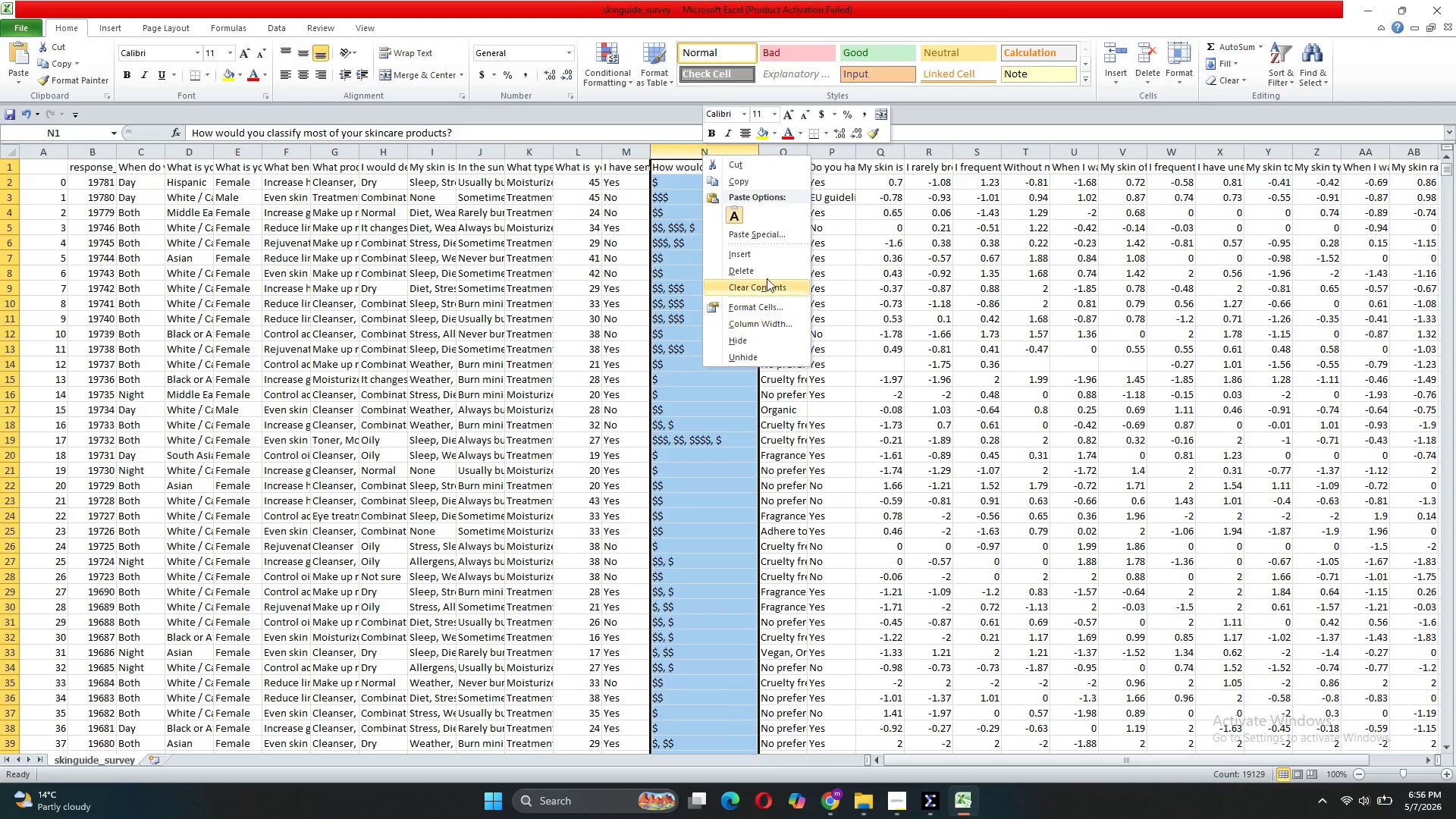 
wait(11.76)
 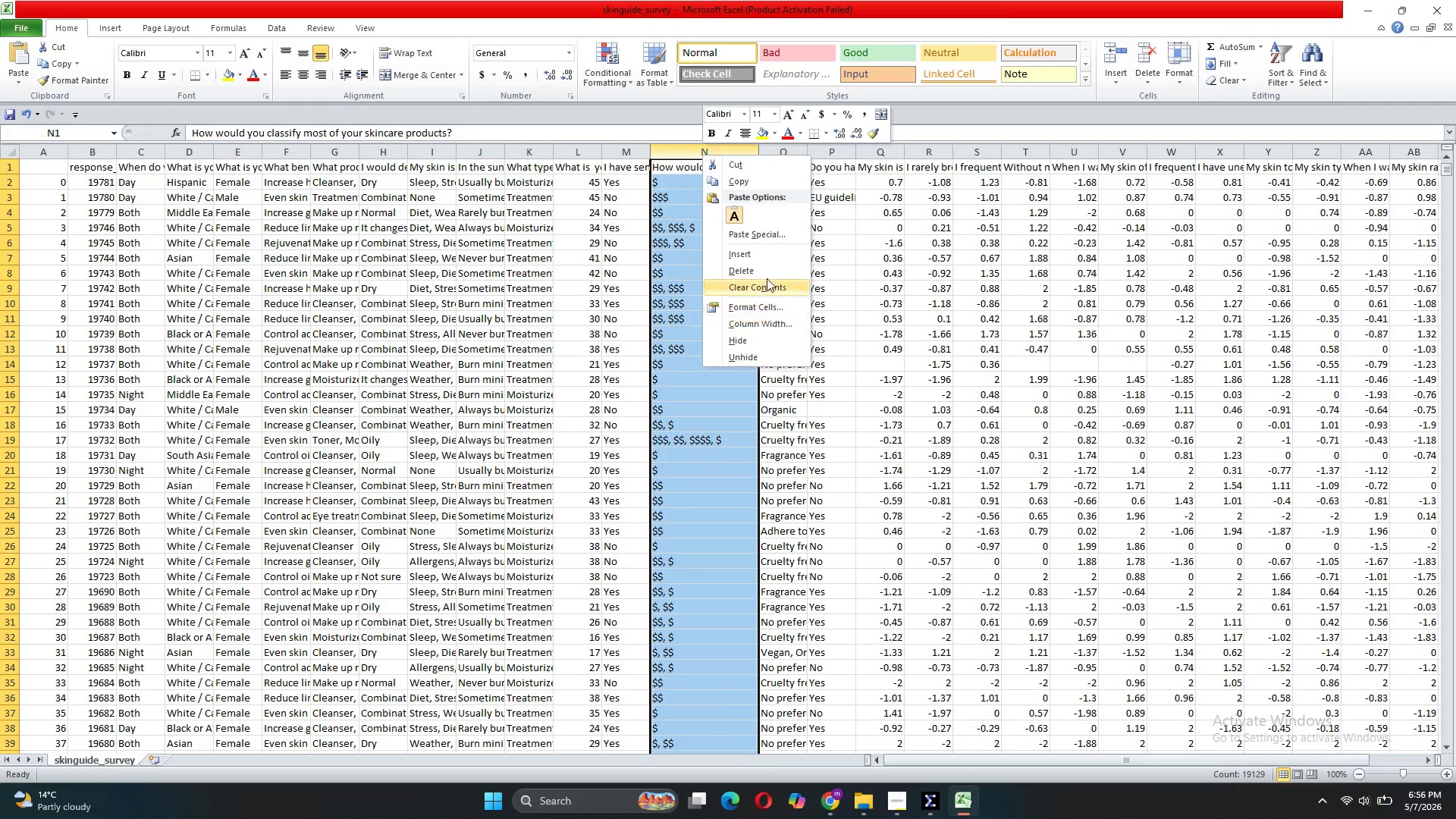 
left_click([286, 33])
 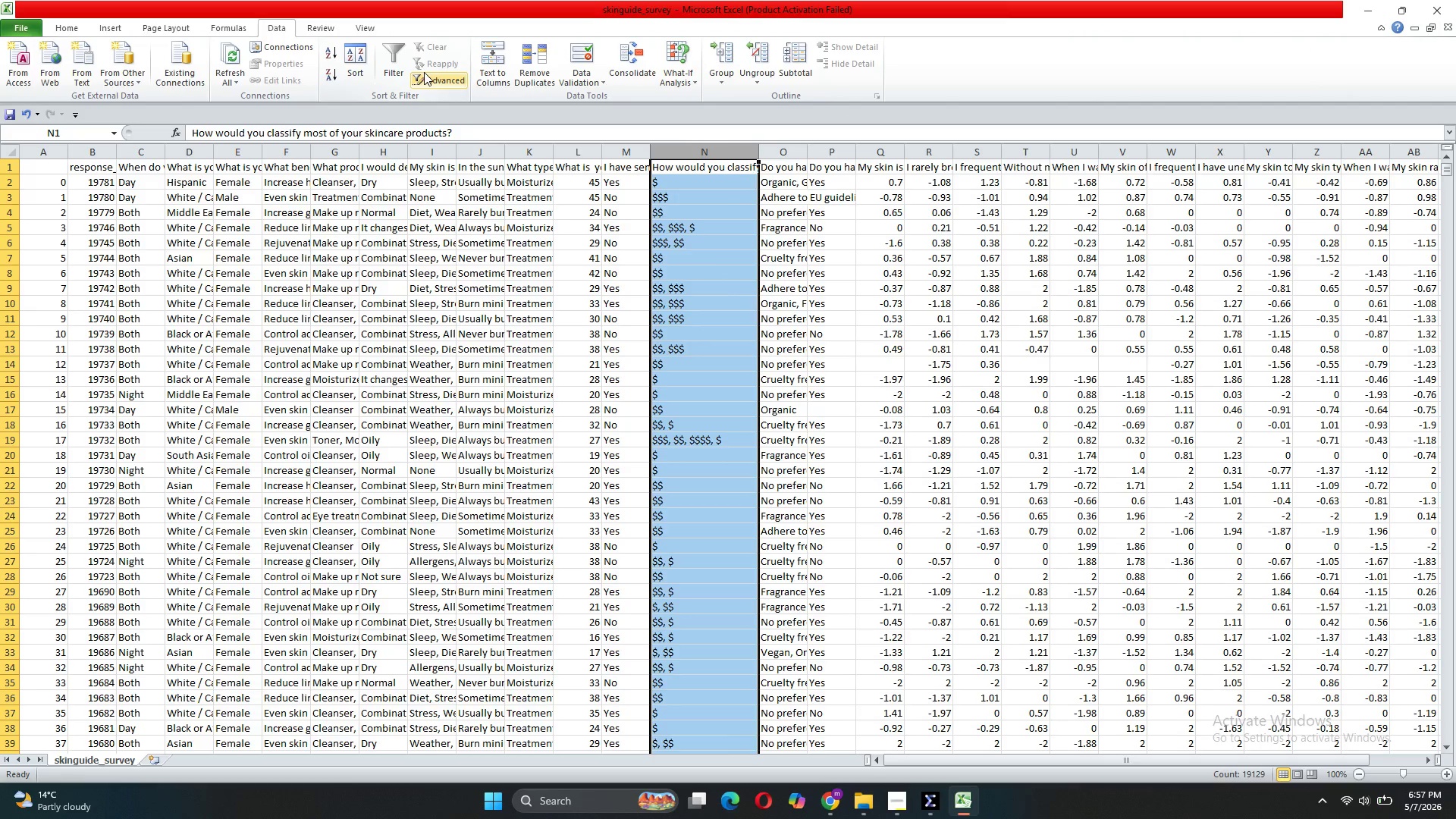 
left_click([381, 55])
 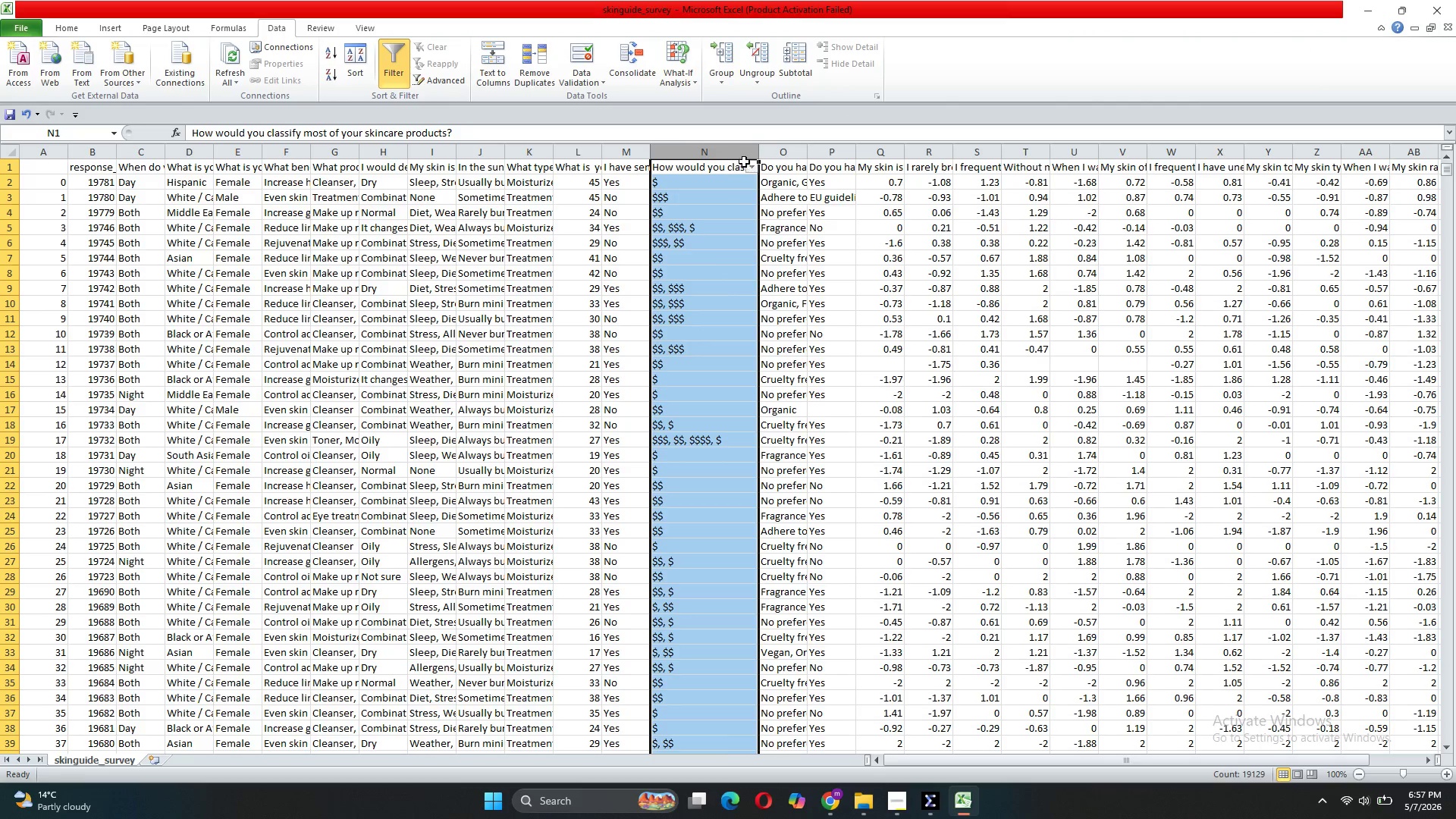 
left_click([752, 162])
 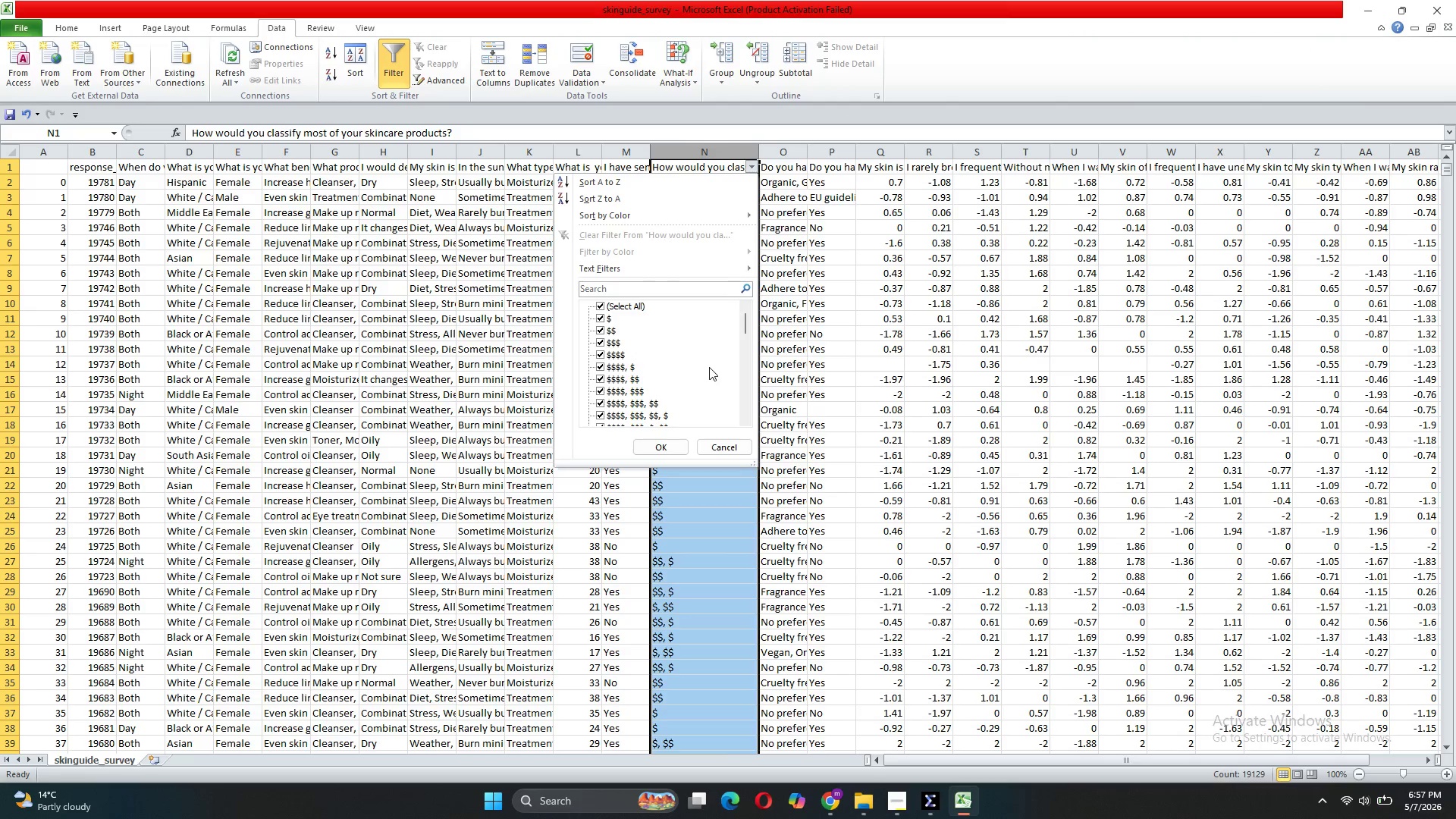 
scroll: coordinate [710, 368], scroll_direction: down, amount: 6.0
 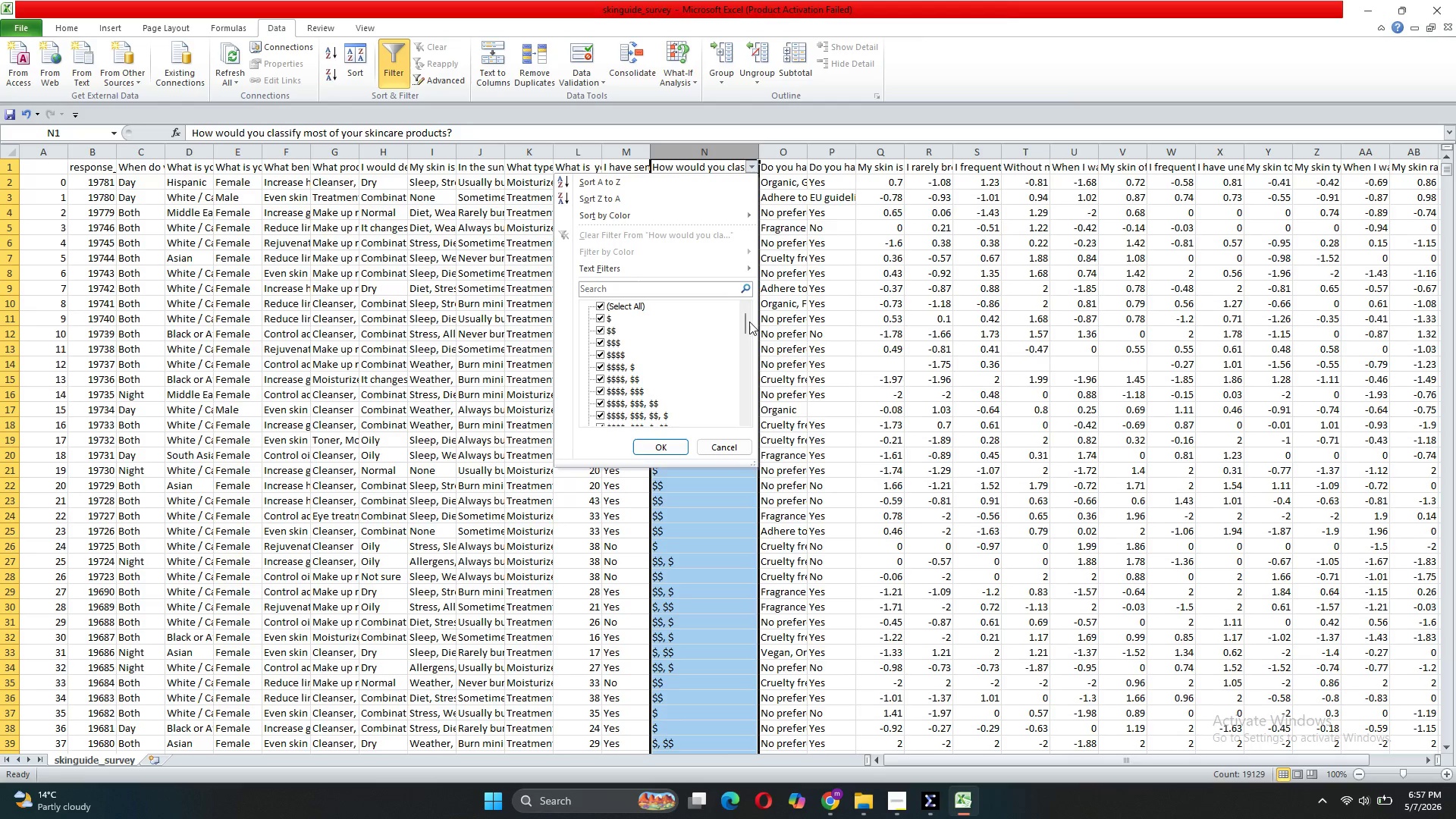 
left_click([745, 323])
 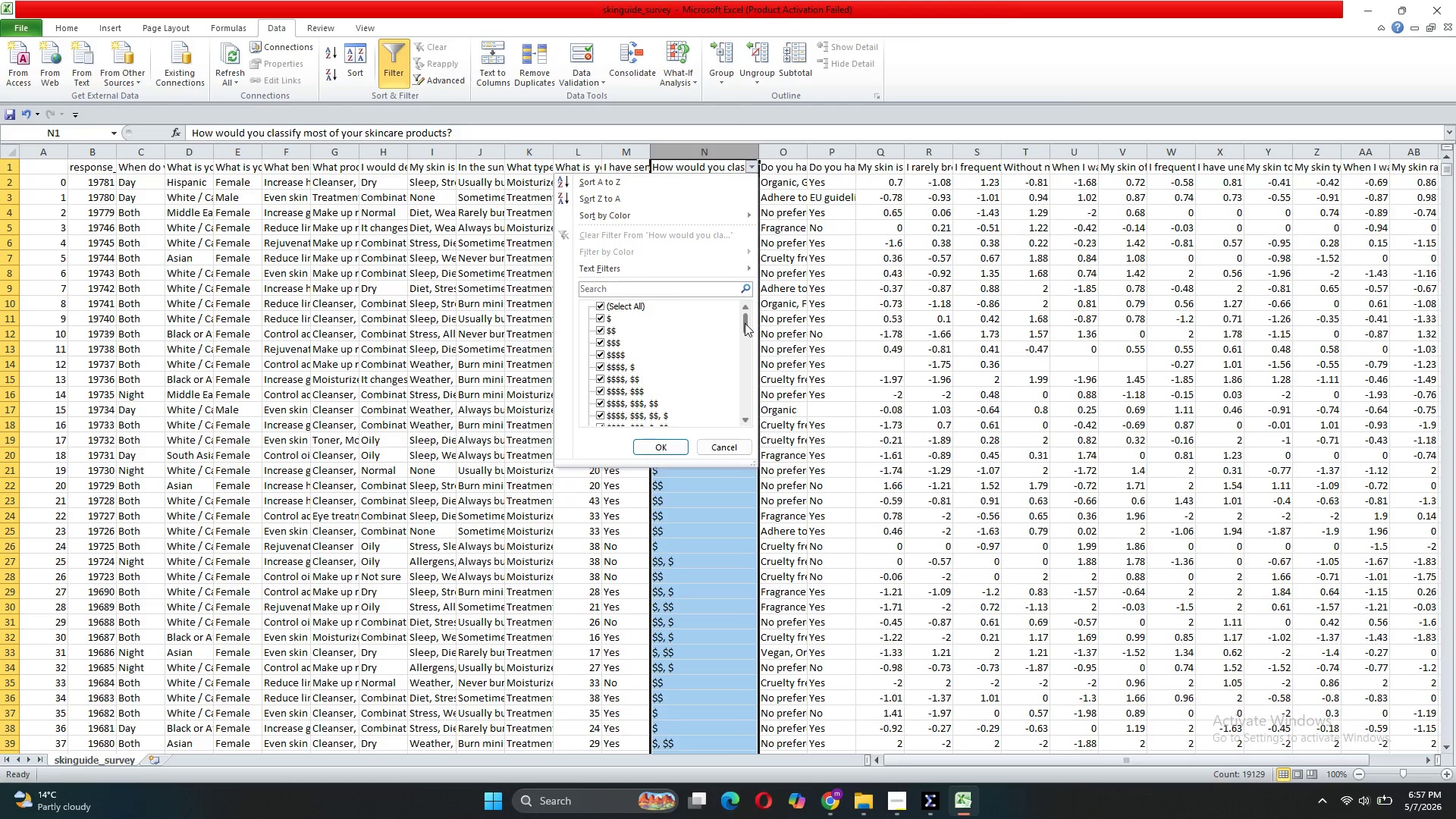 
left_click_drag(start_coordinate=[745, 323], to_coordinate=[734, 305])
 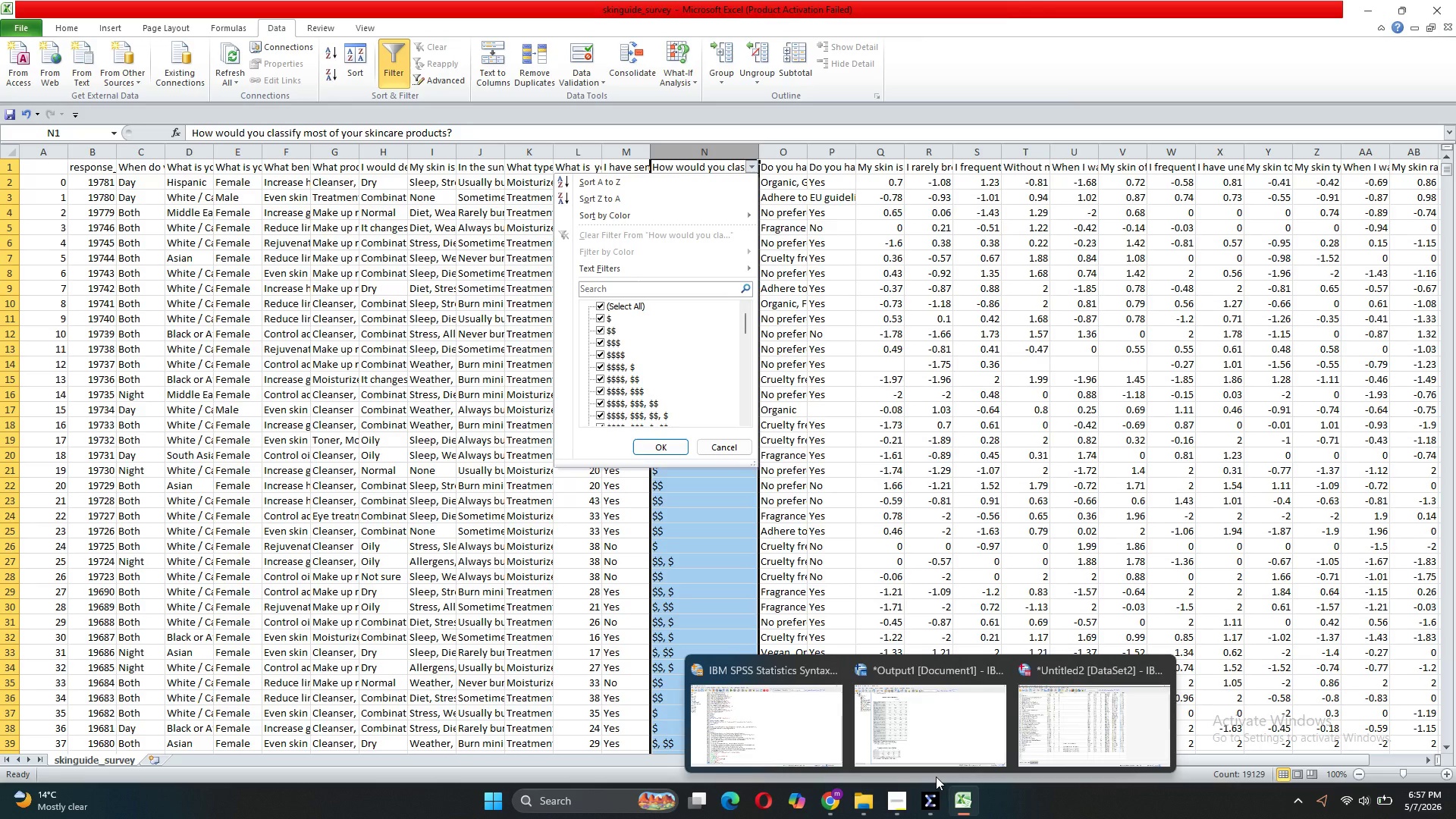 
wait(6.59)
 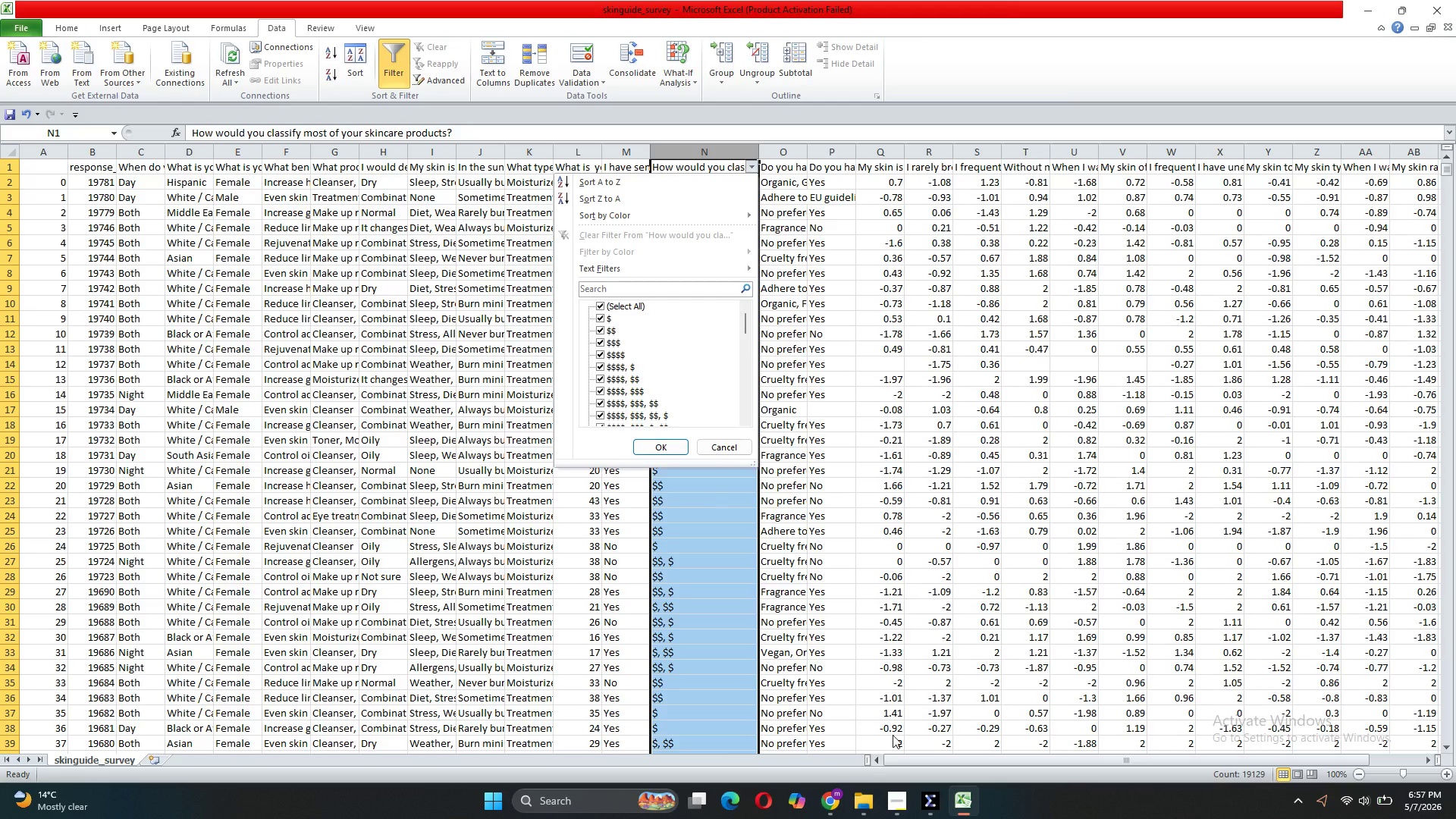 
left_click([1081, 740])
 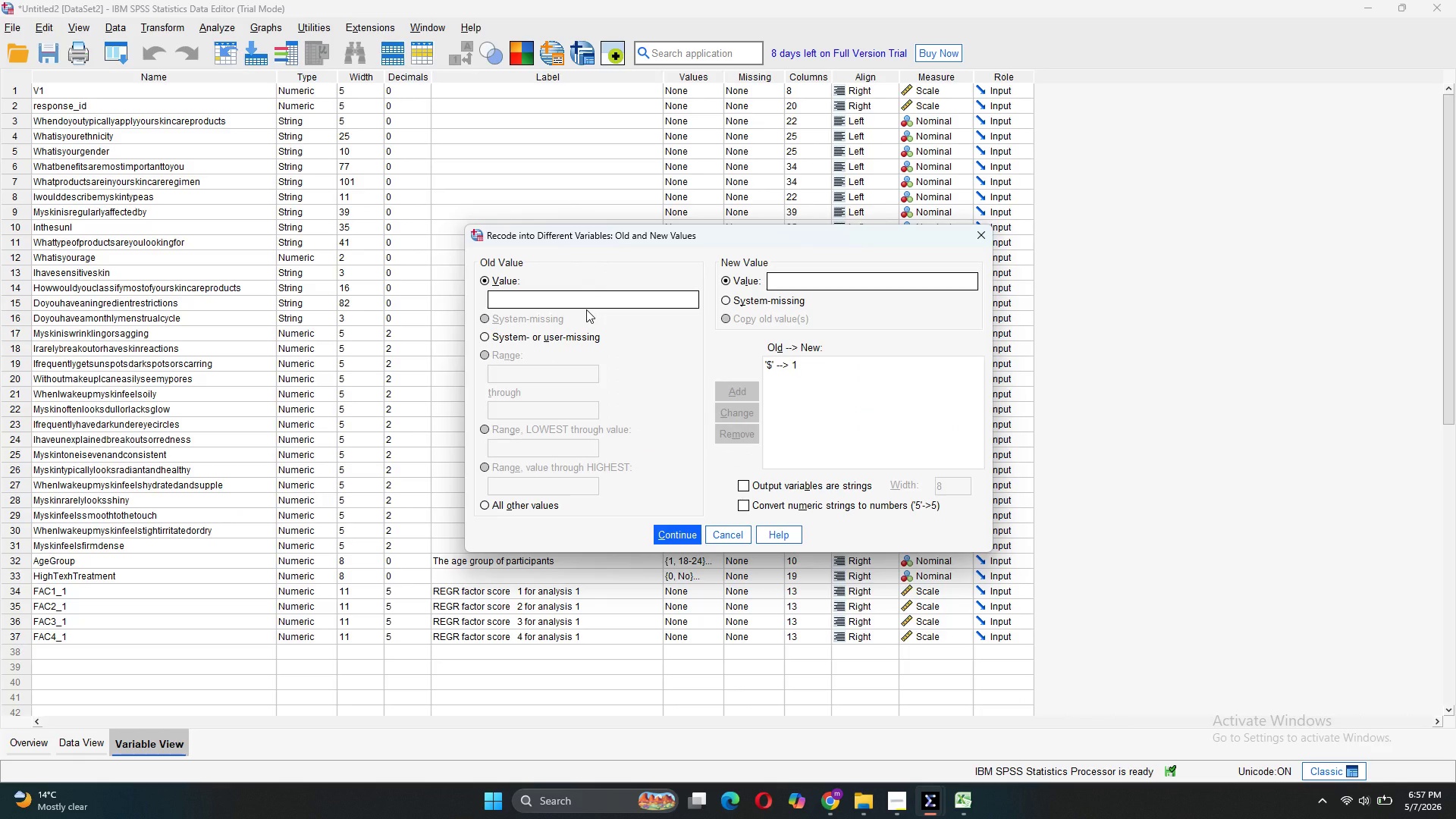 
wait(10.67)
 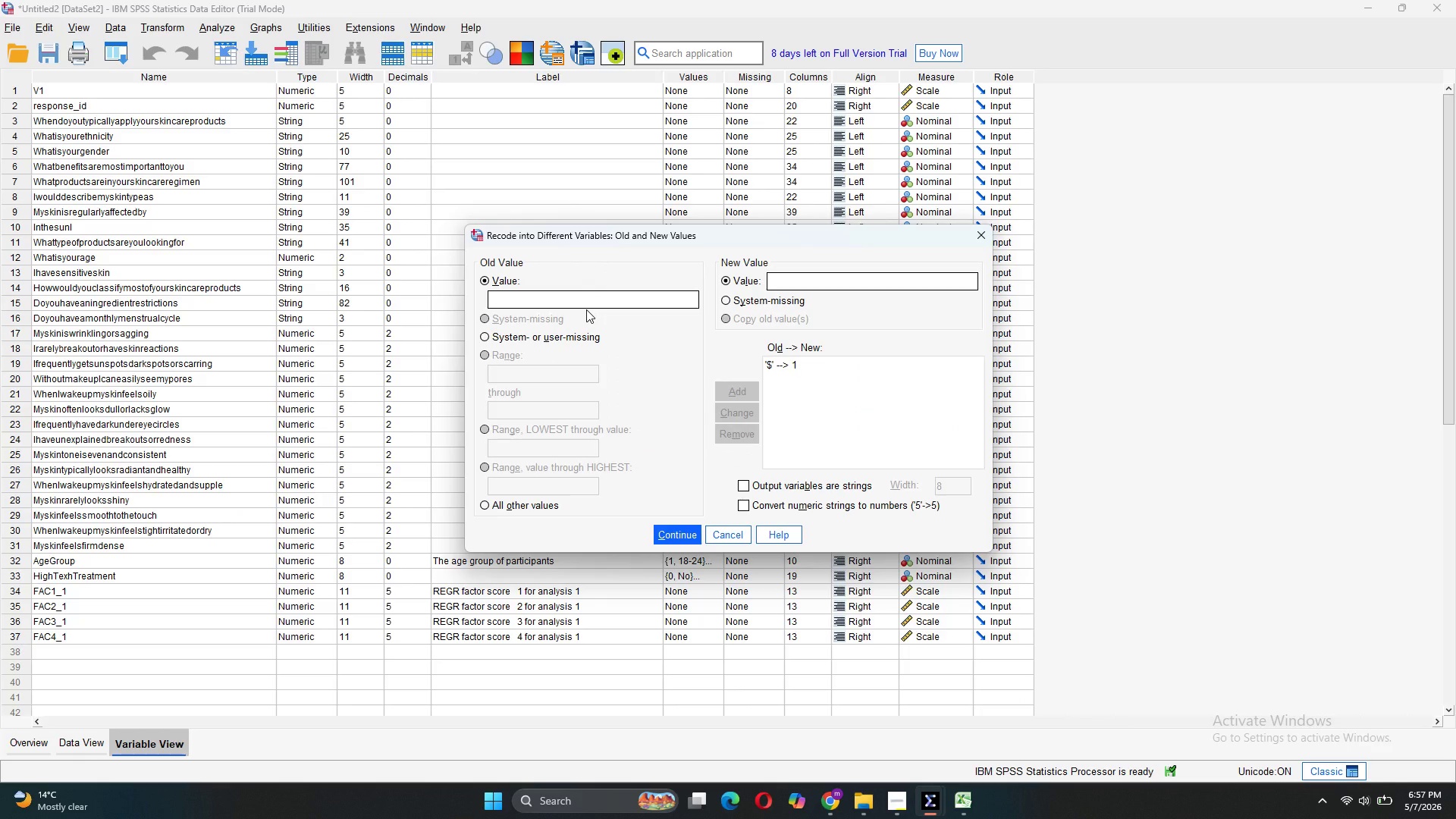 
left_click([968, 746])
 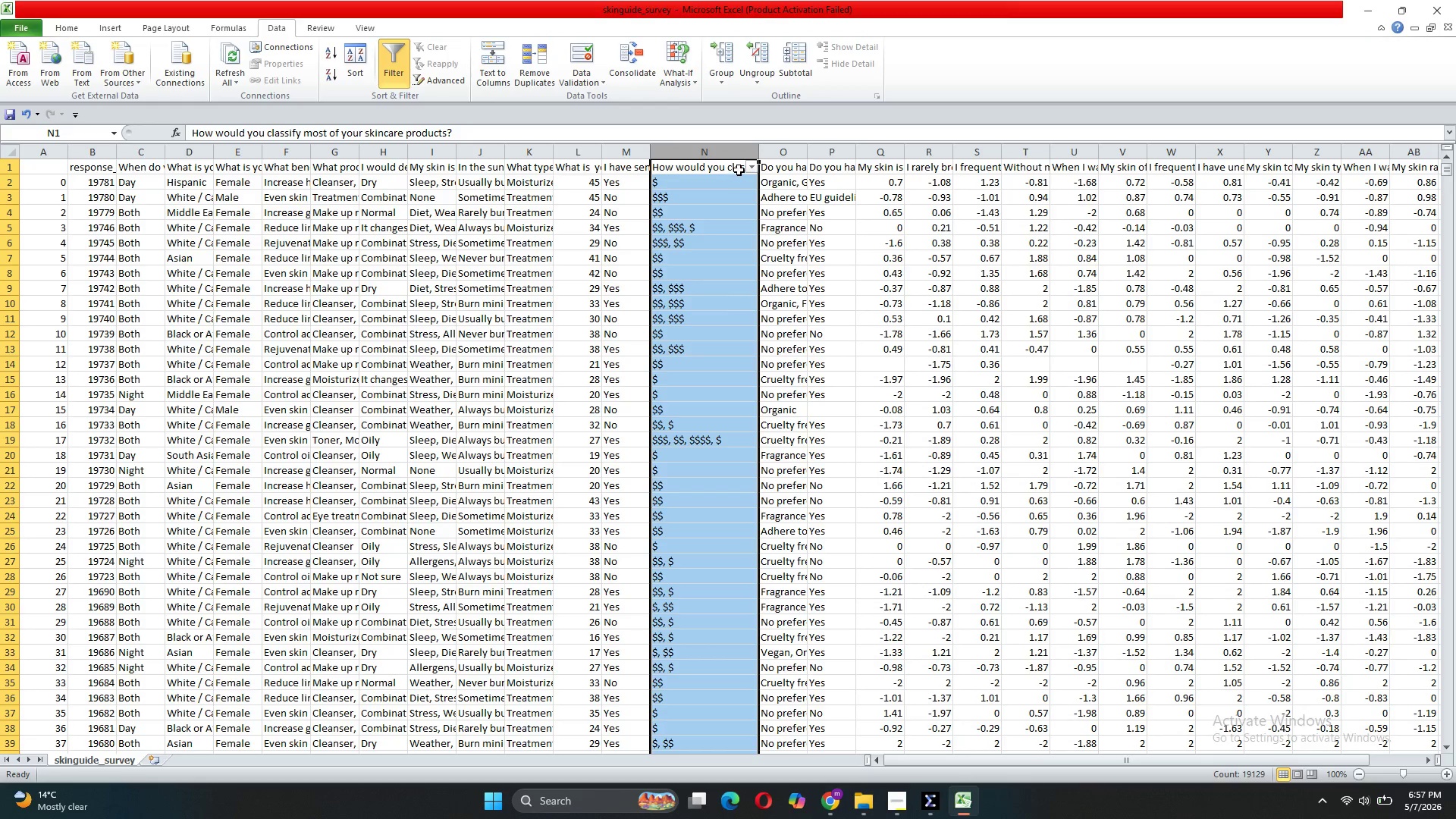 
left_click([750, 166])
 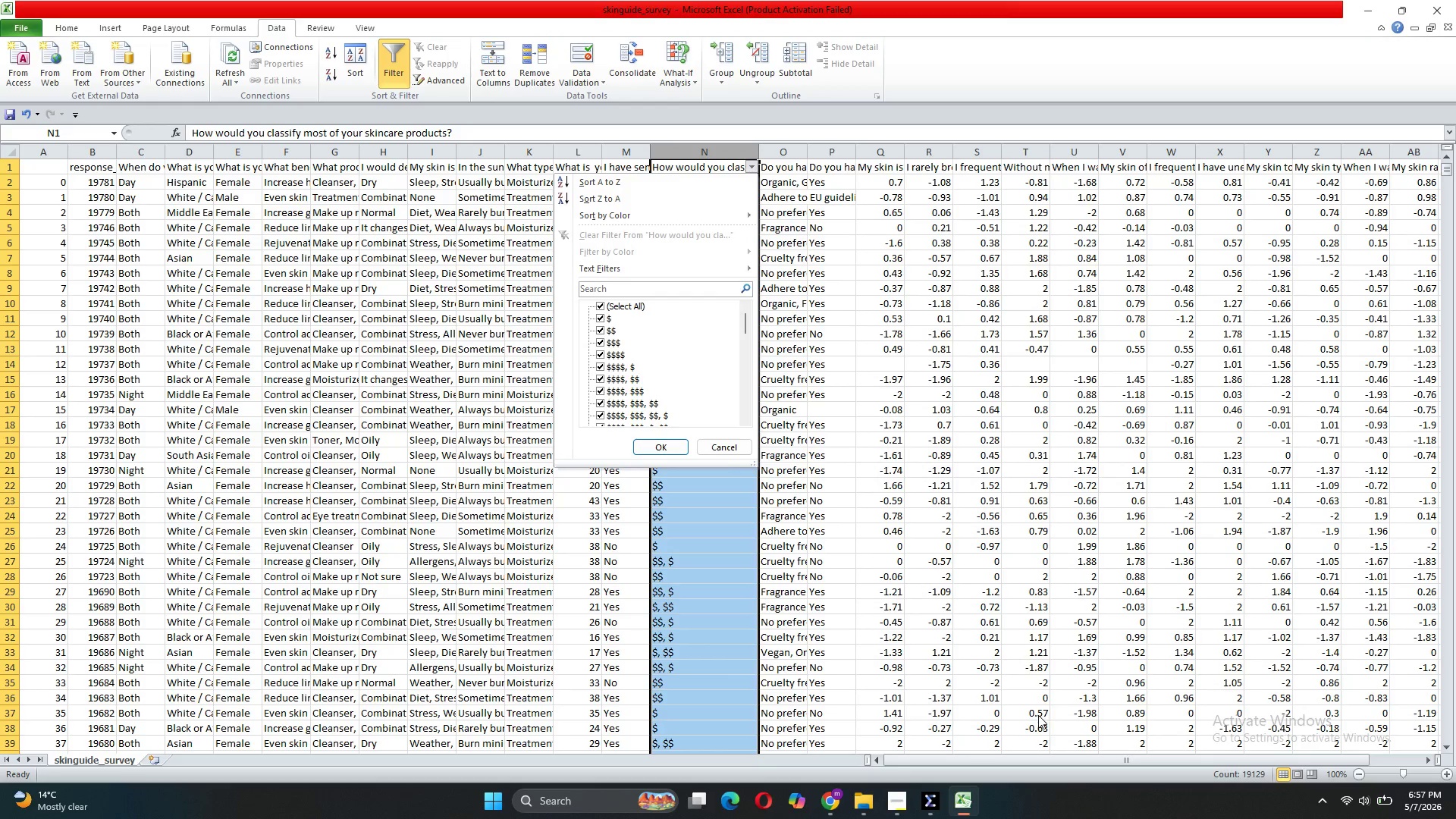 
wait(5.22)
 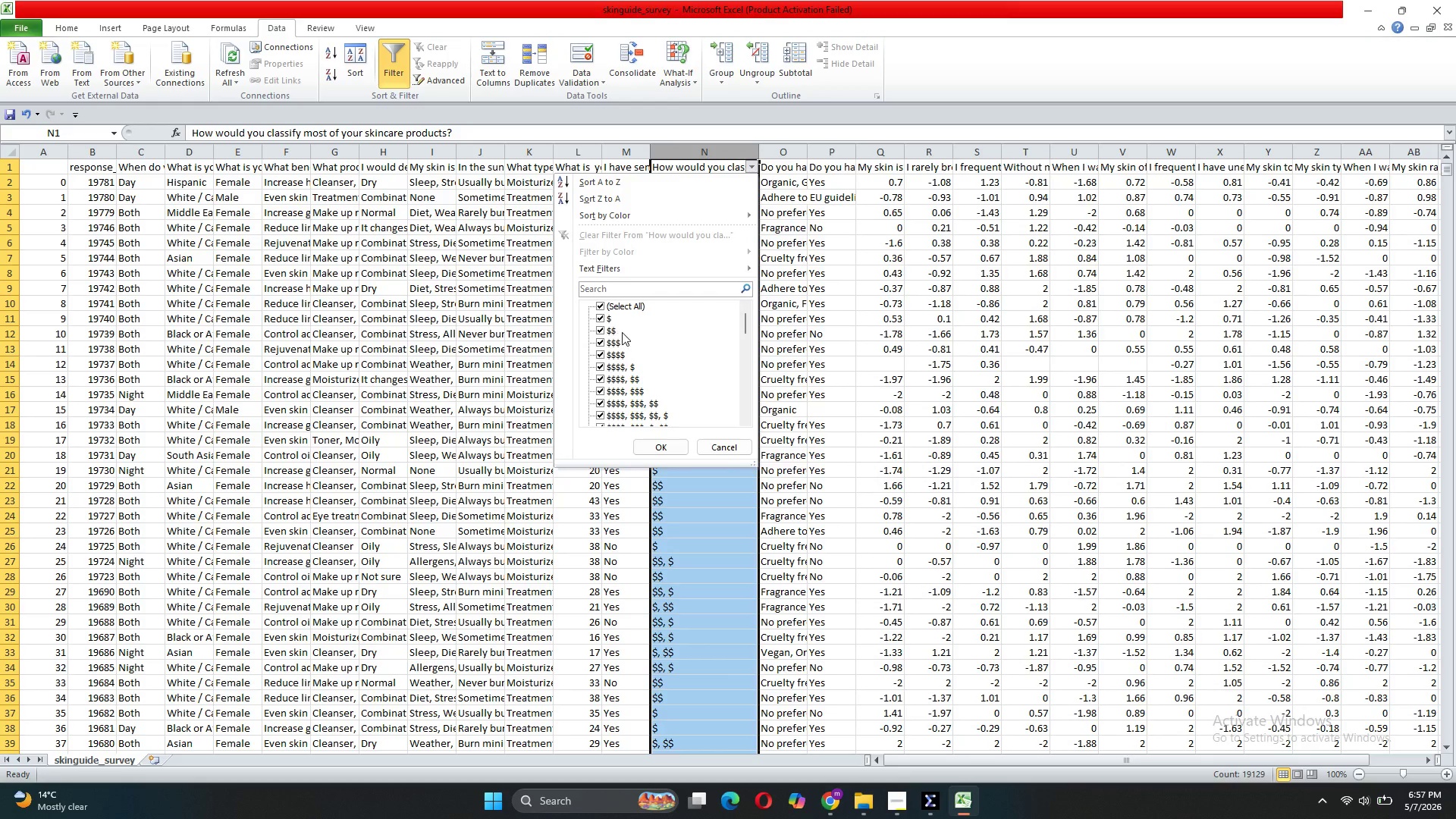 
mouse_move([956, 772])
 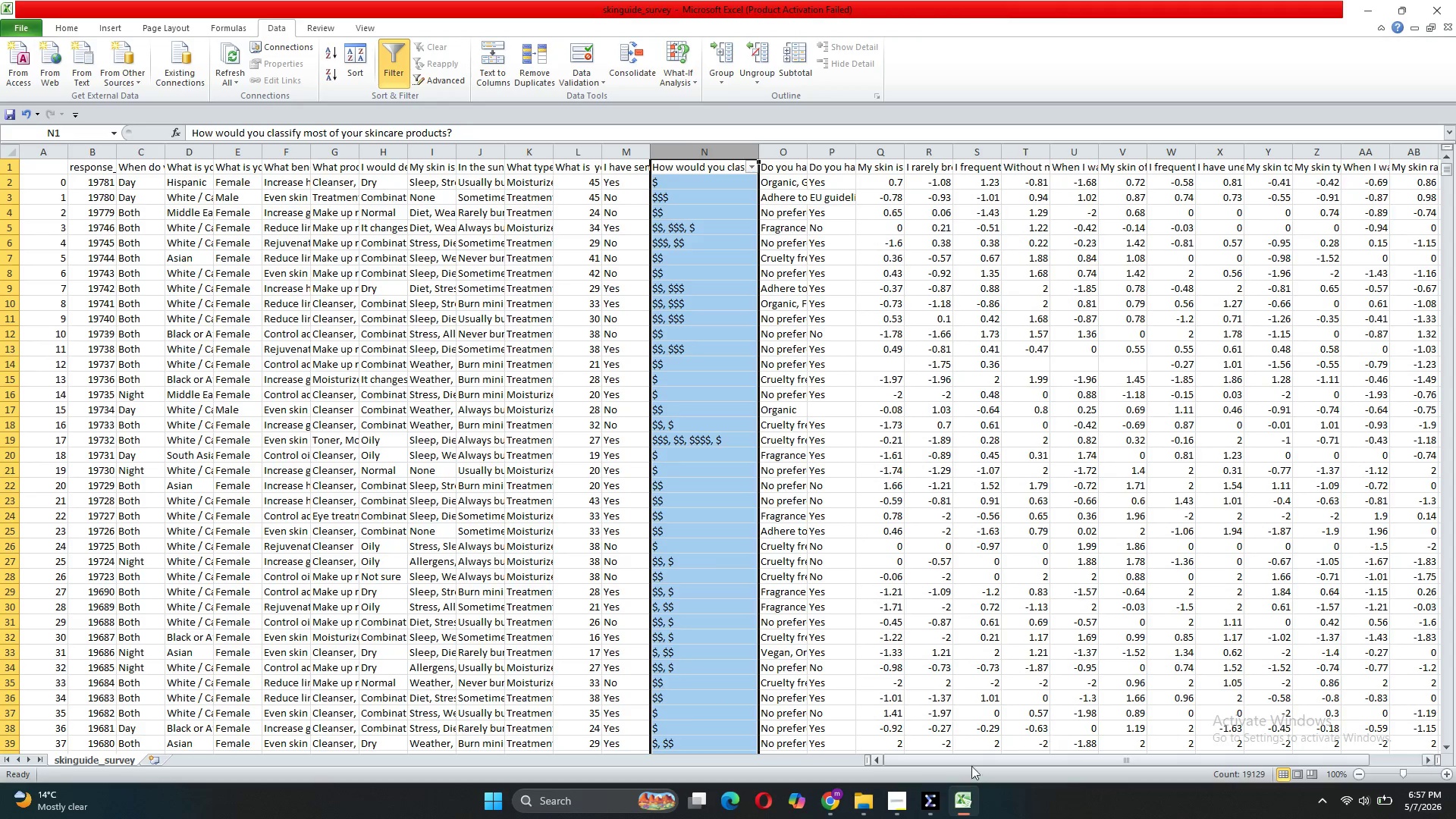 
left_click([1087, 736])
 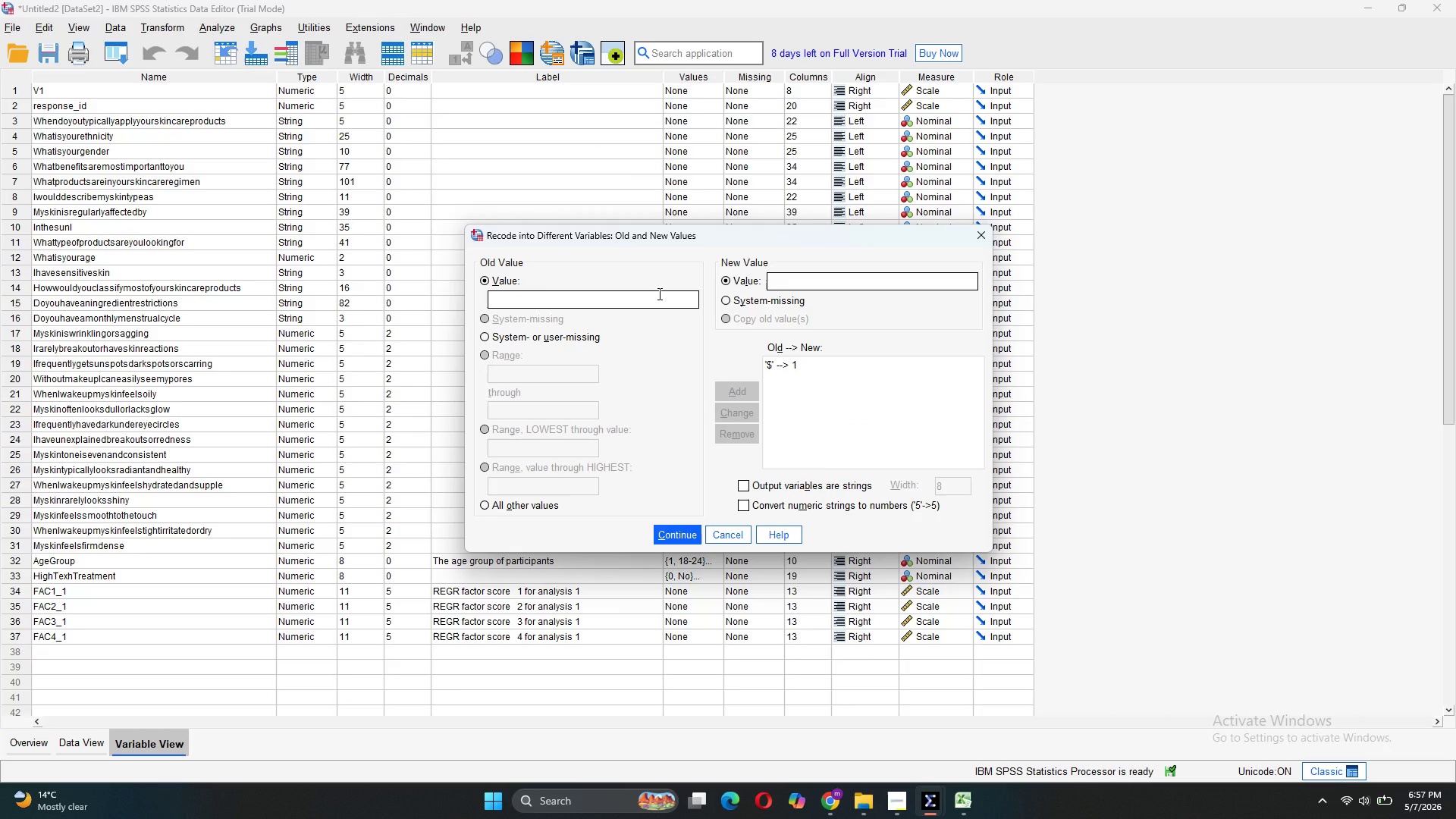 
left_click([658, 293])
 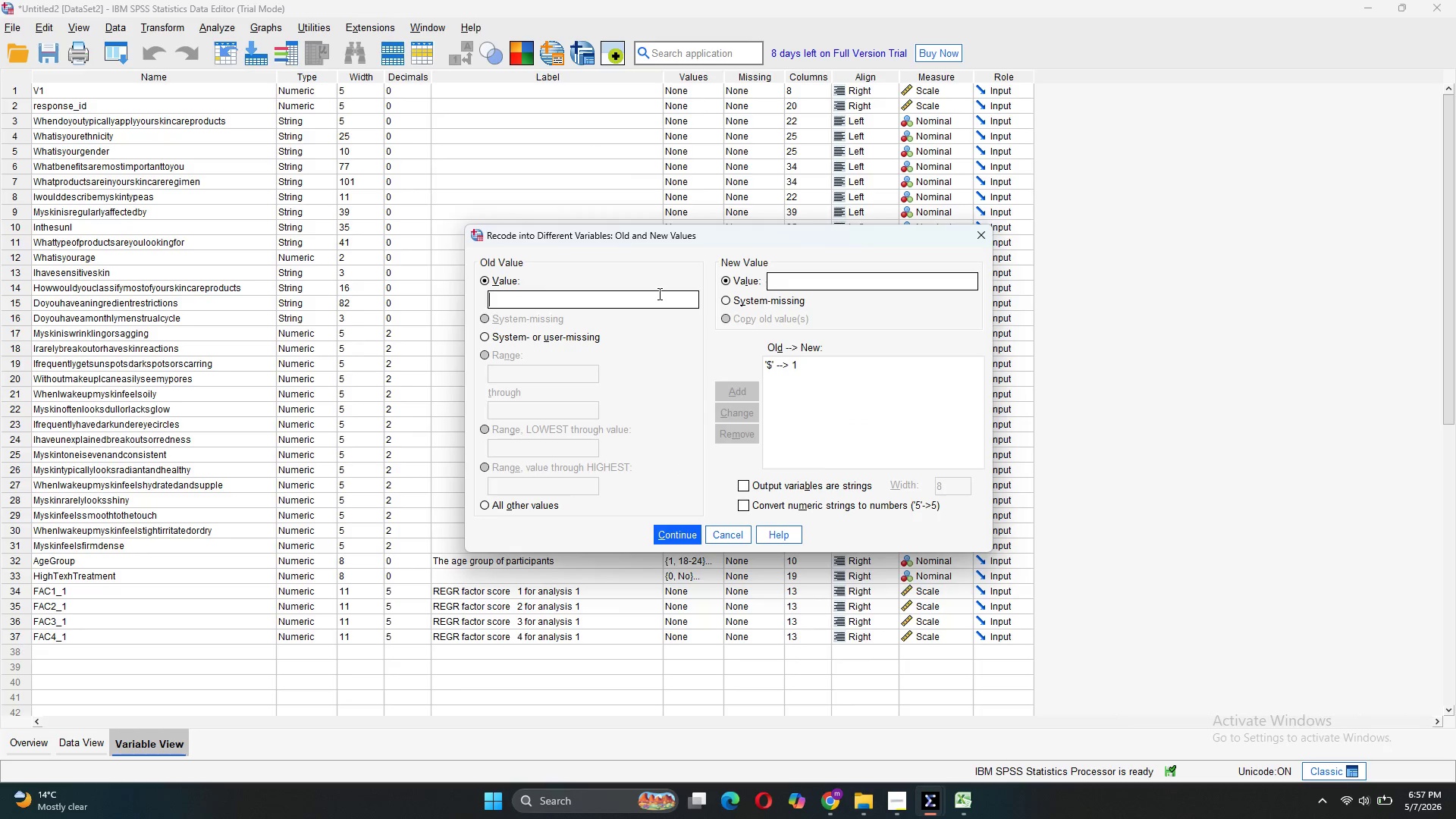 
type($$)
 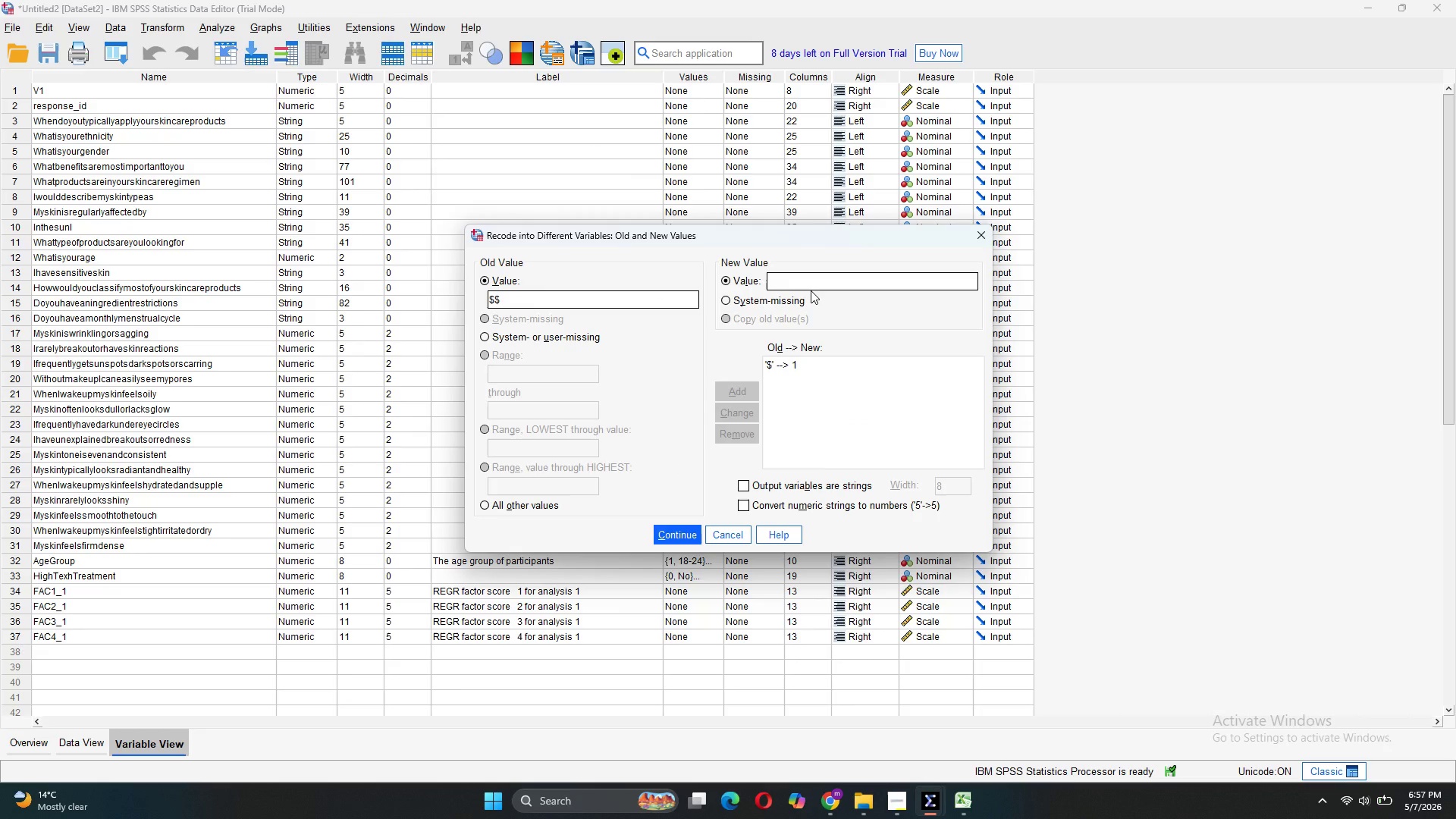 
double_click([813, 286])
 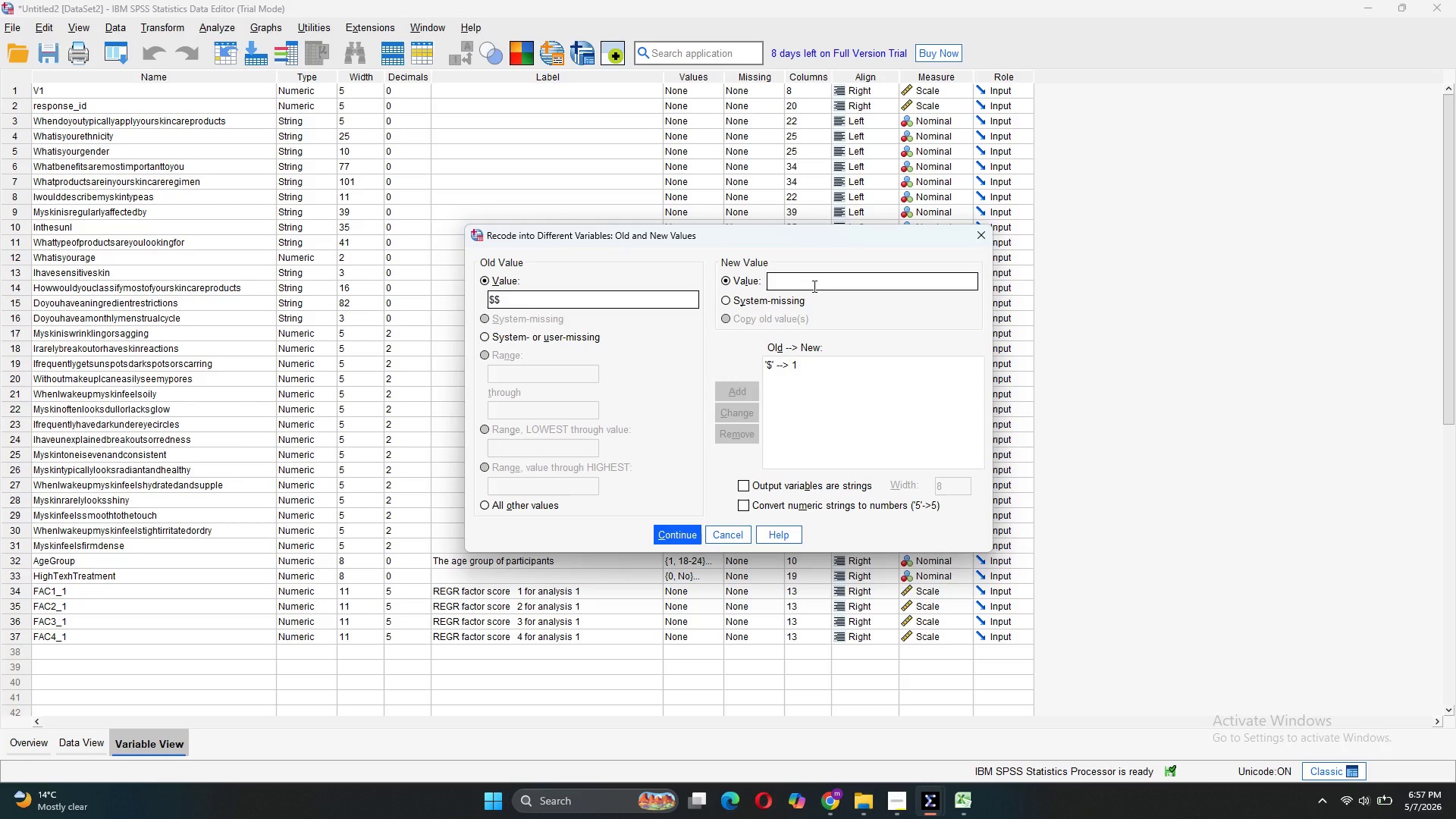 
key(2)
 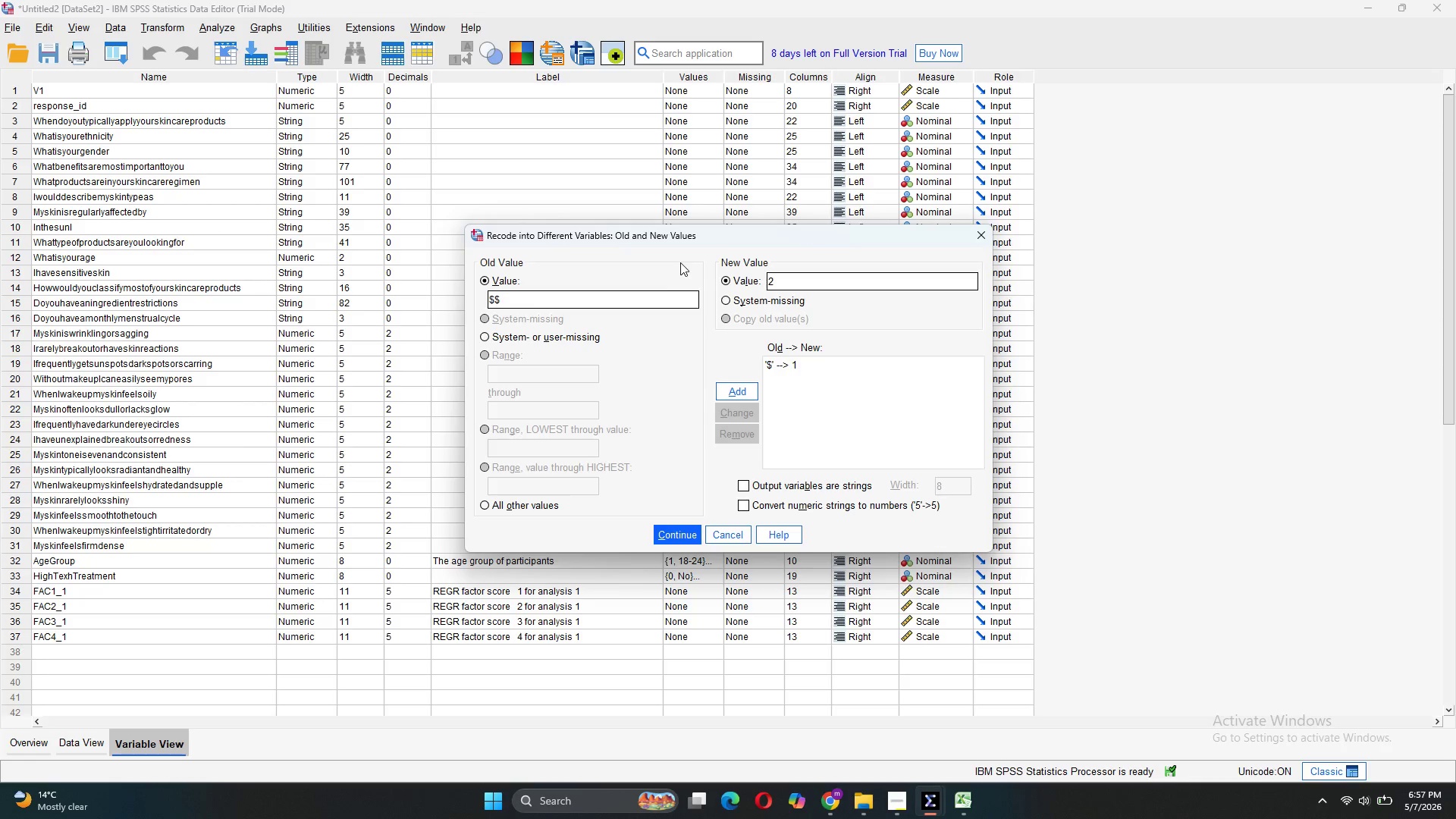 
left_click([720, 395])
 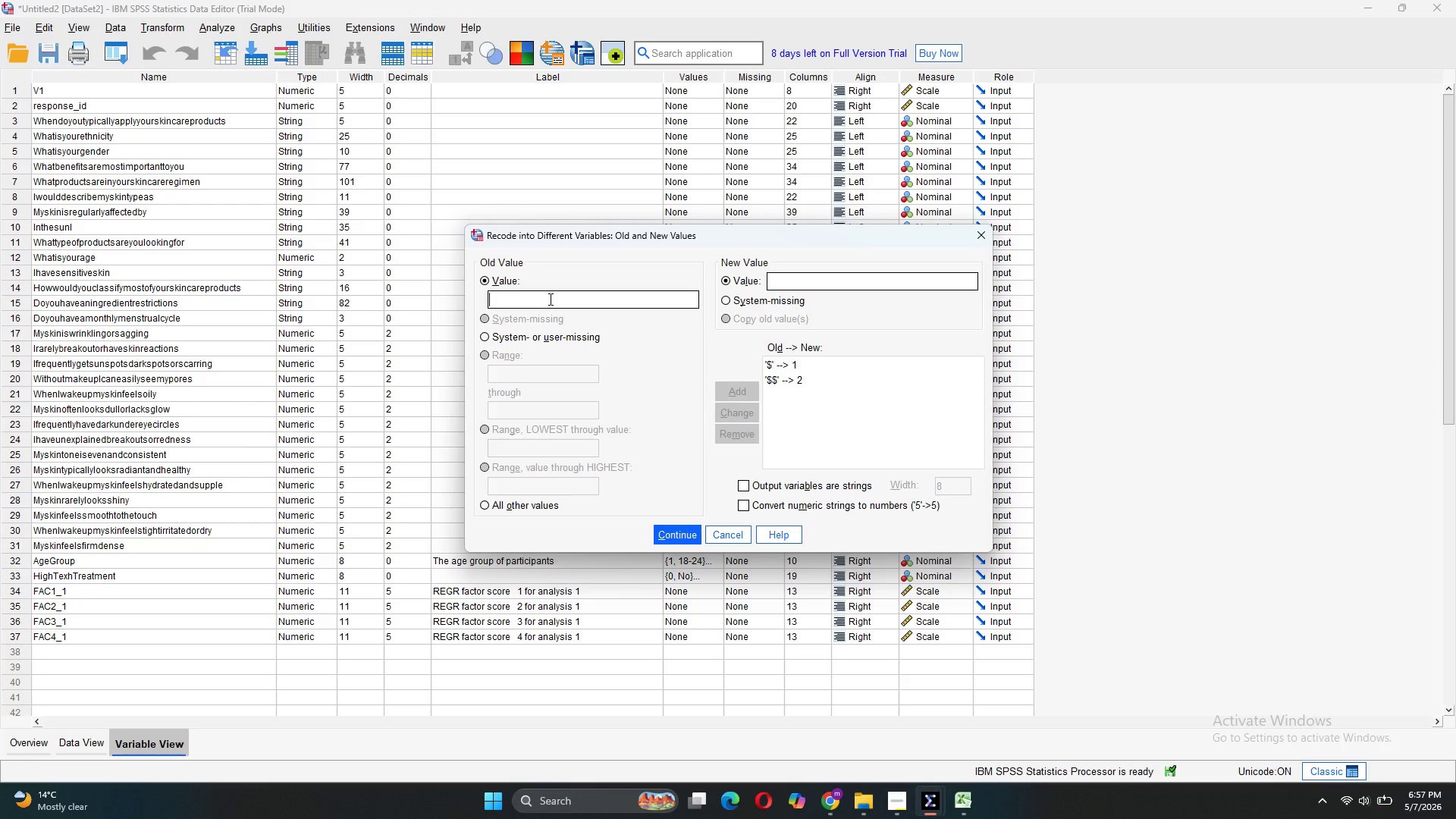 
double_click([549, 299])
 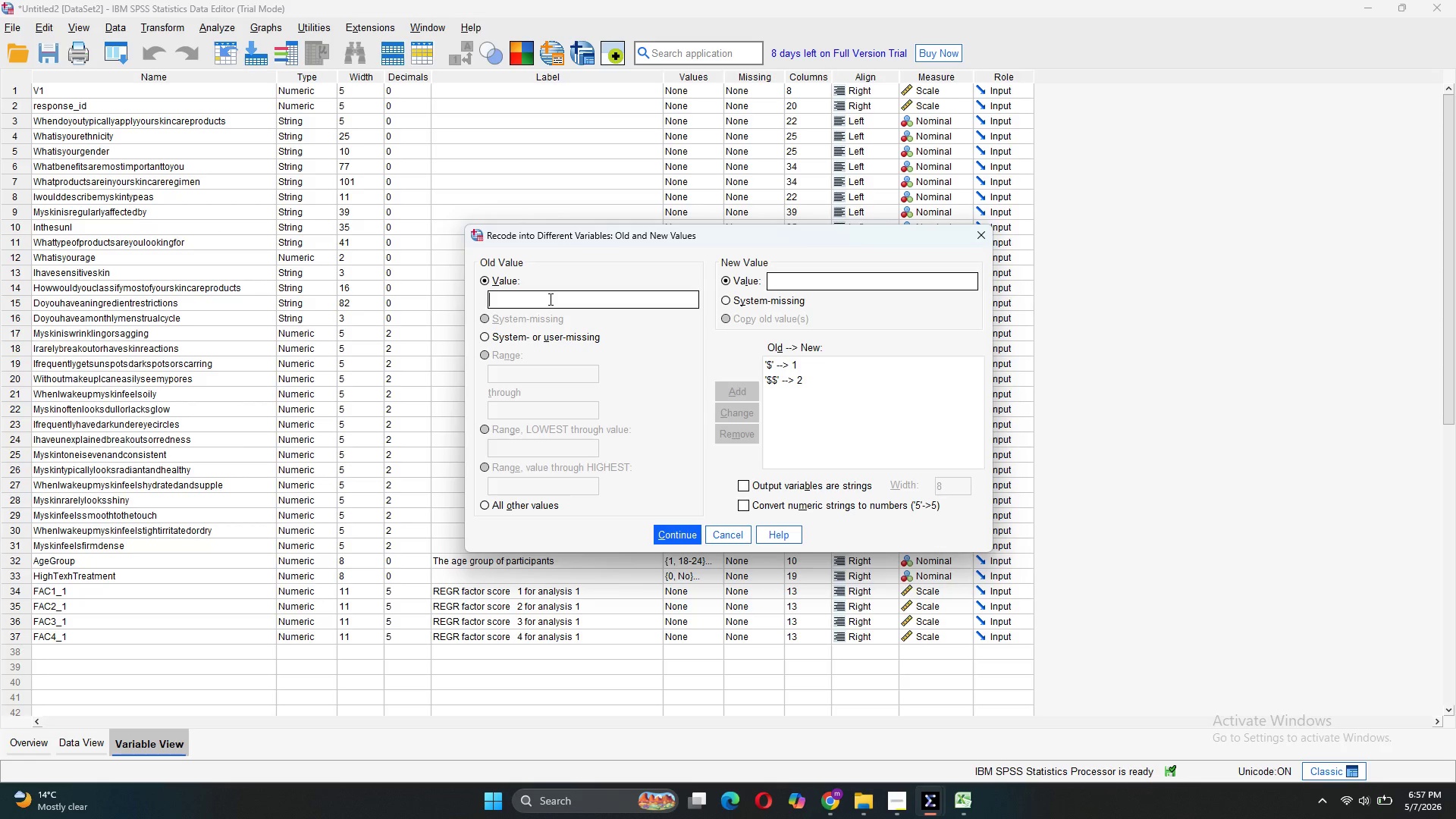 
type($$$)
 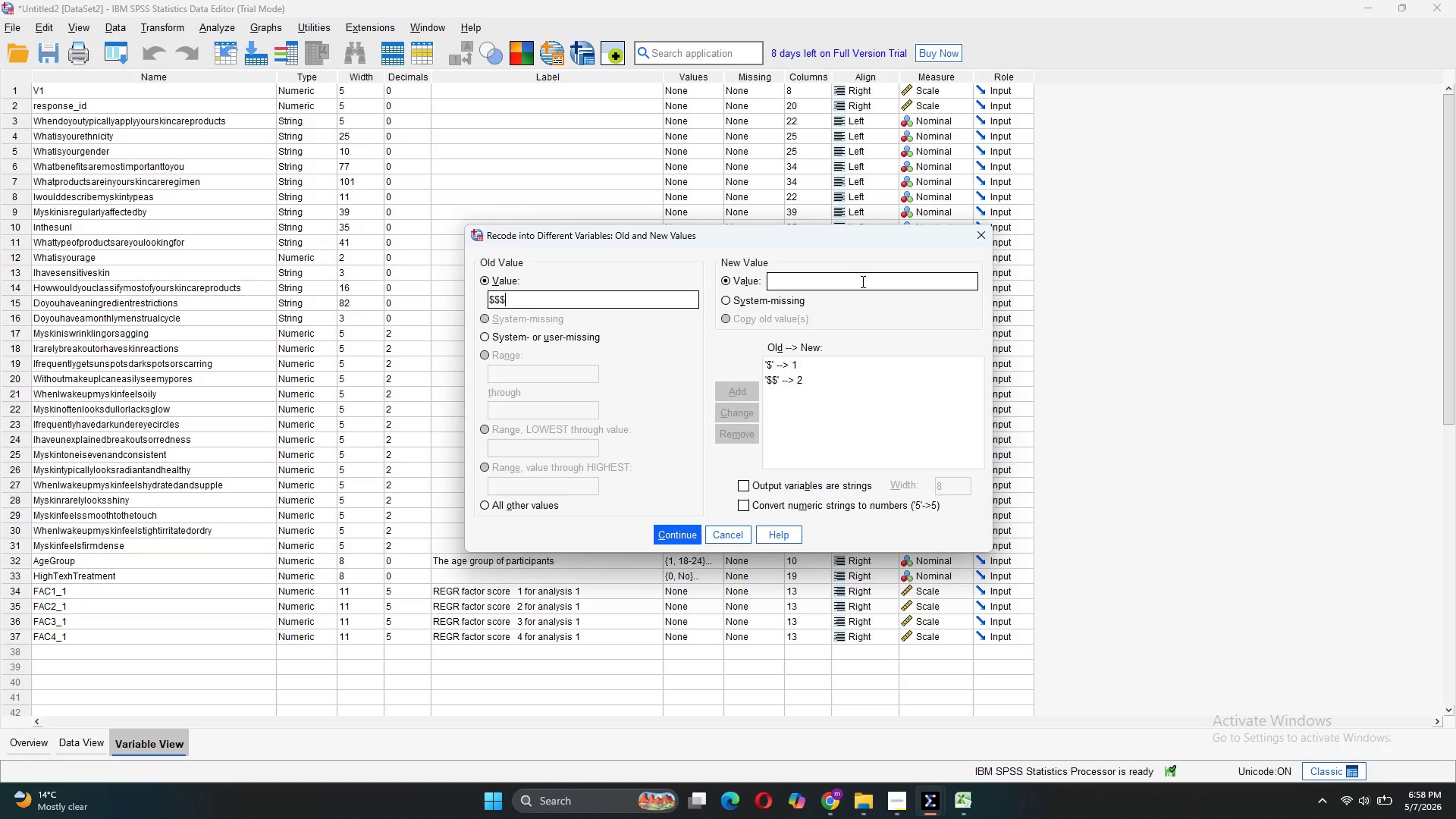 
left_click([862, 281])
 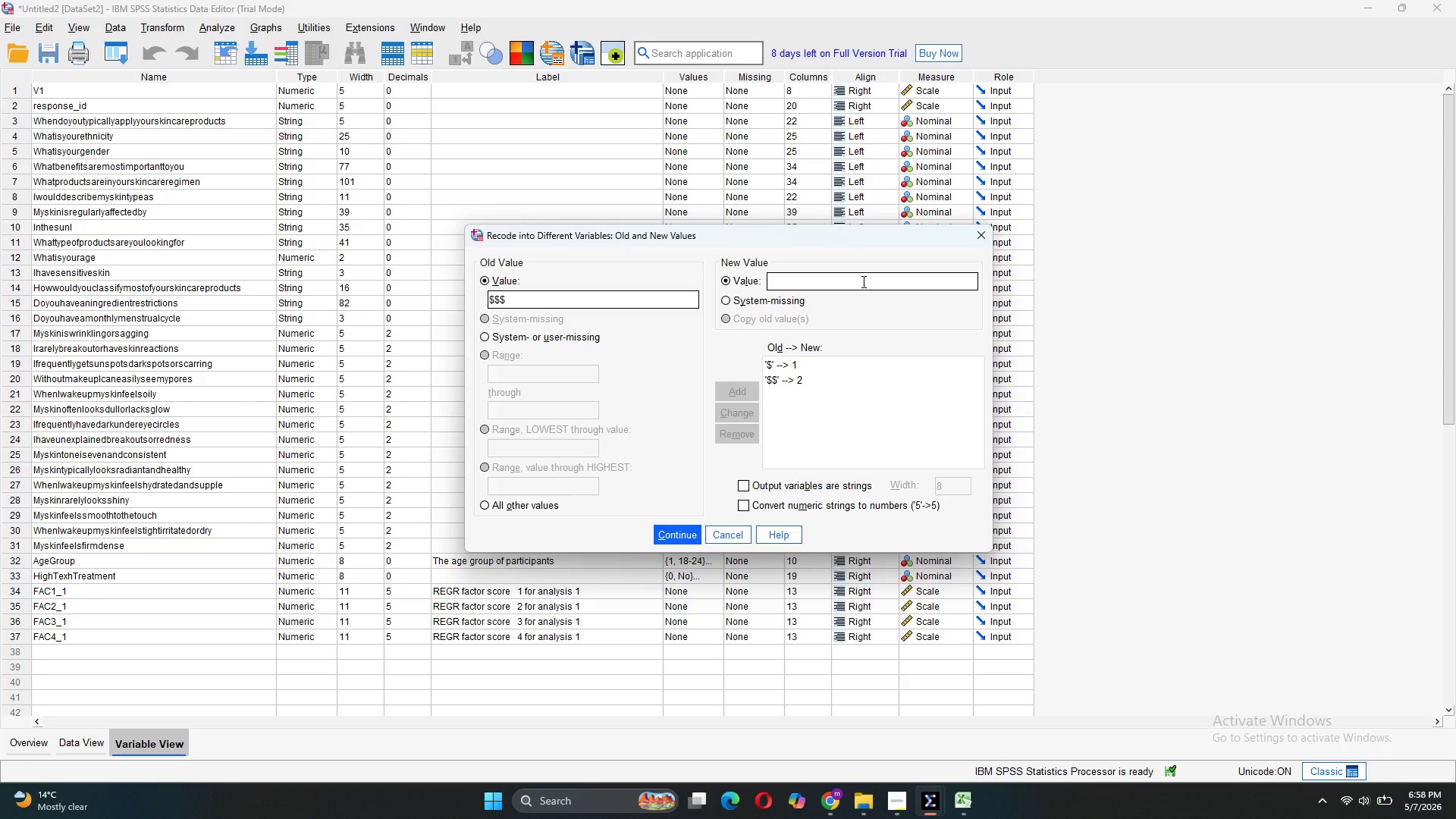 
key(3)
 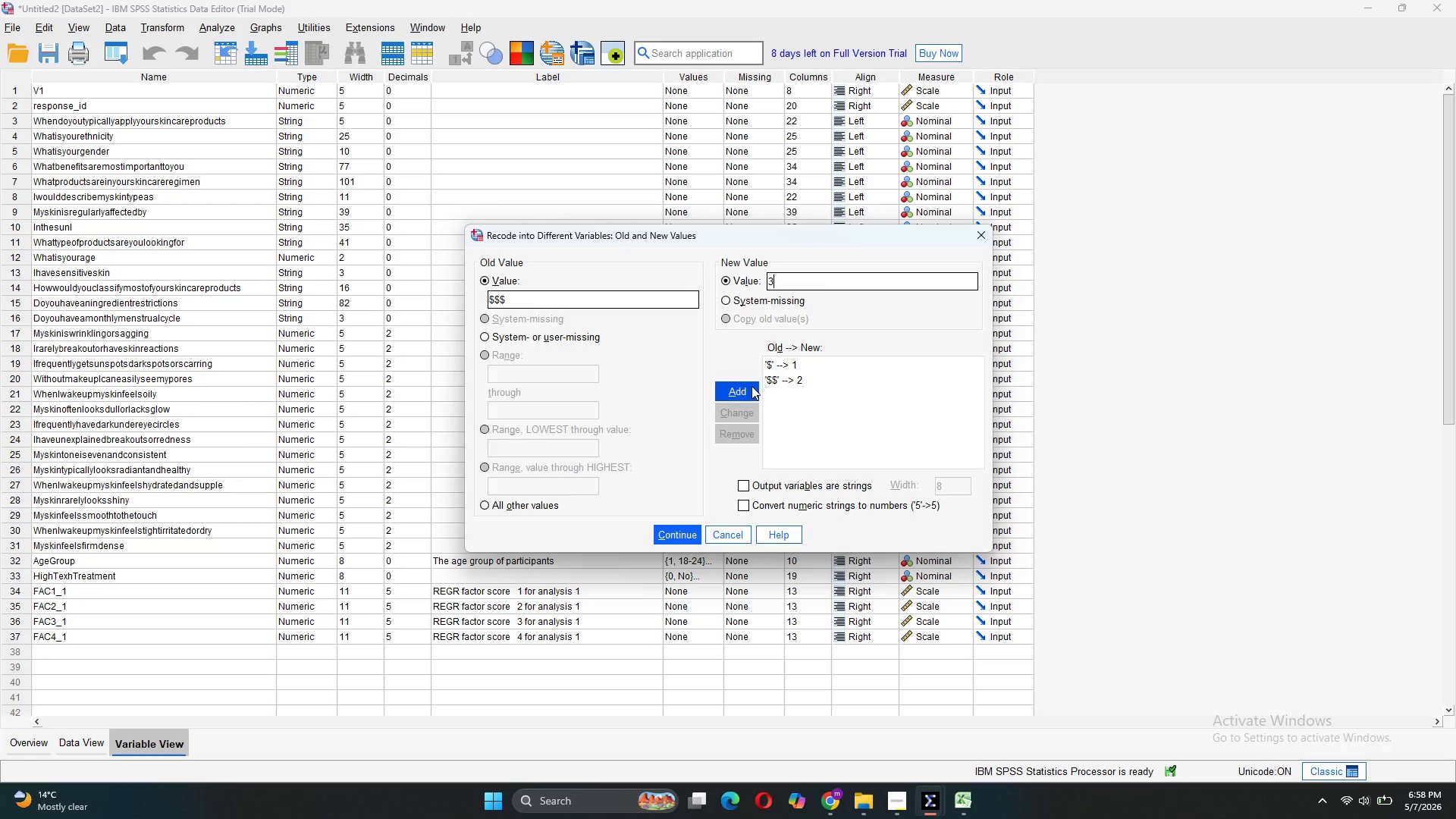 
left_click([751, 387])
 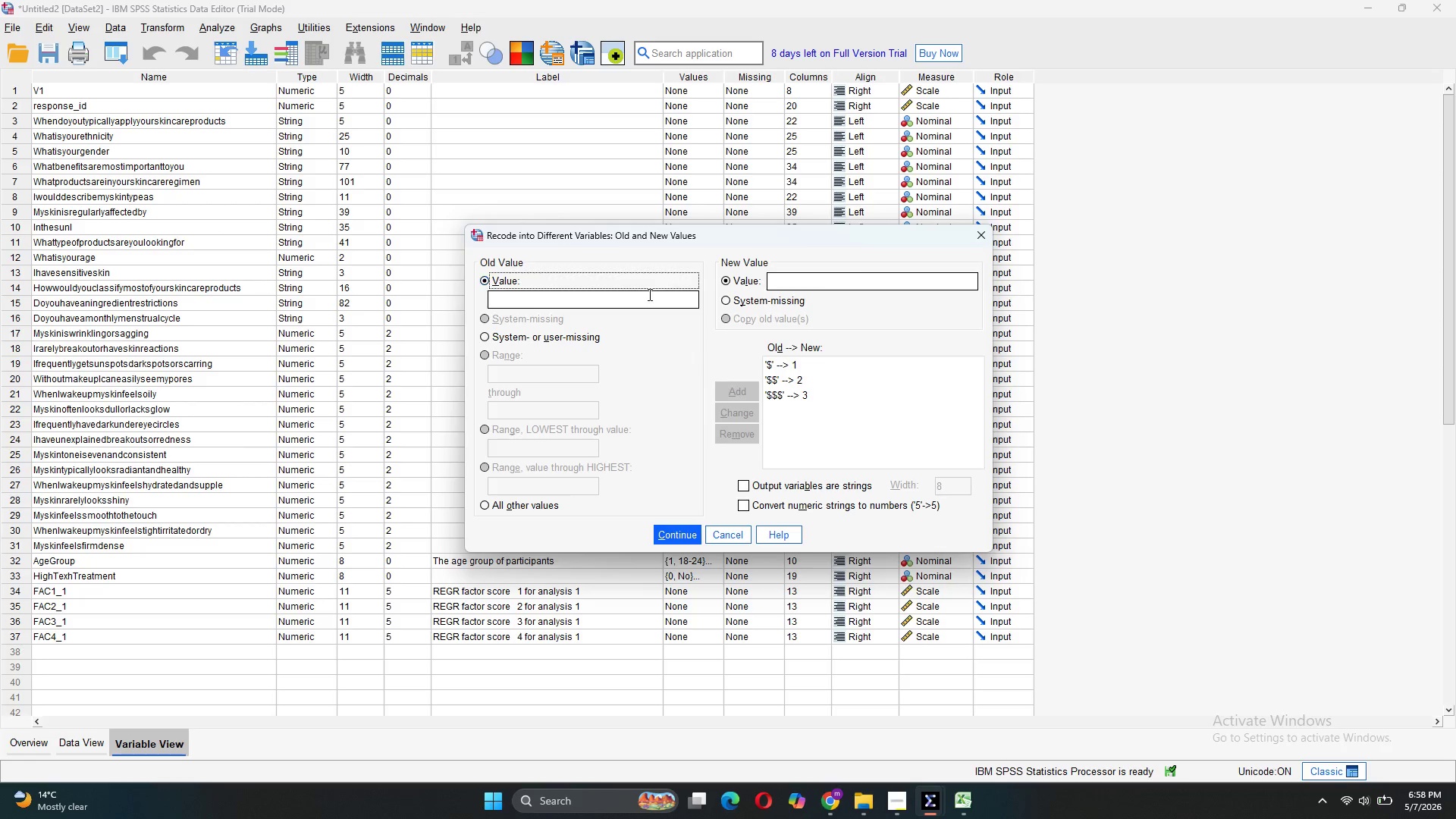 
double_click([645, 299])
 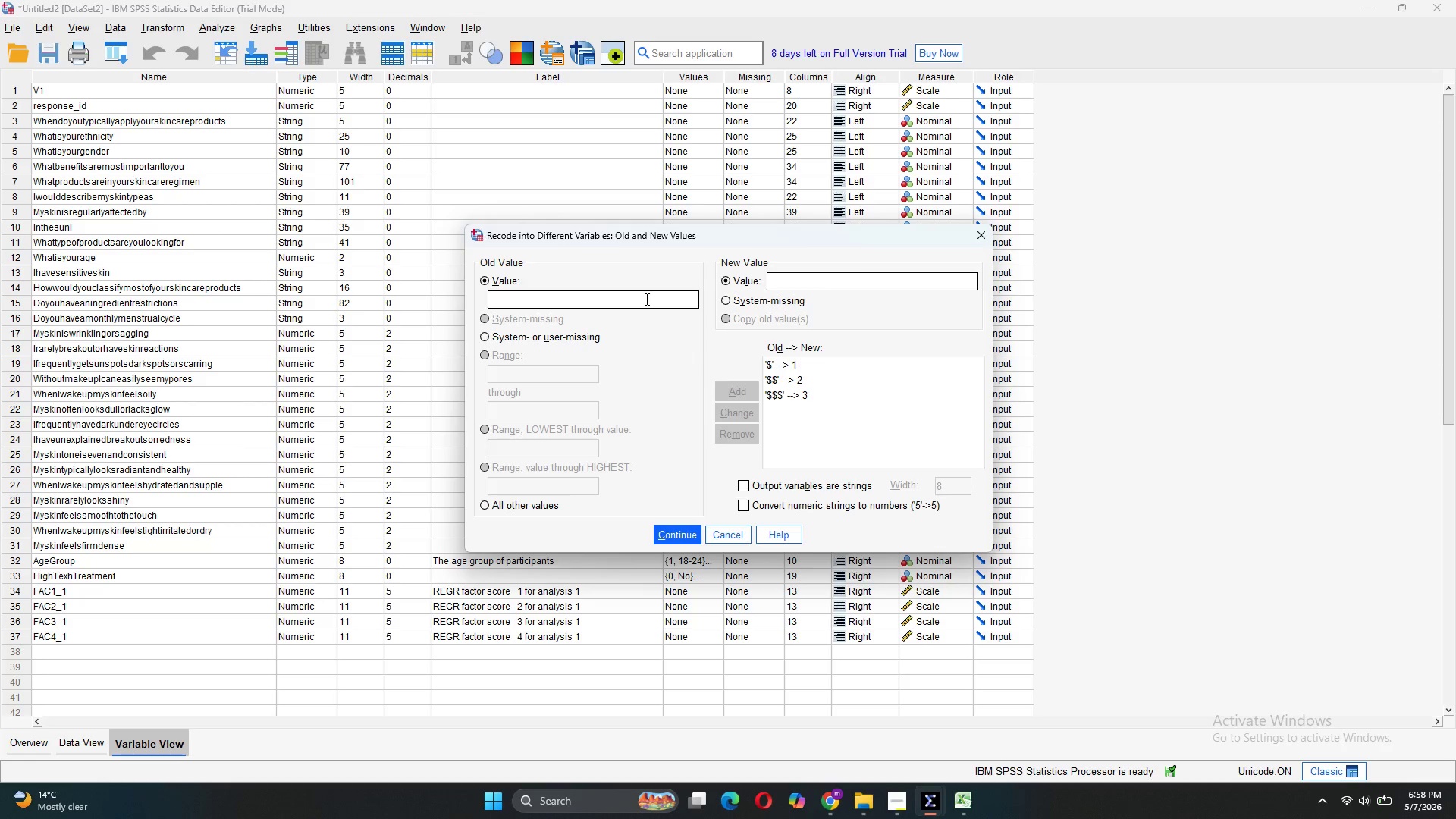 
type($$$$)
 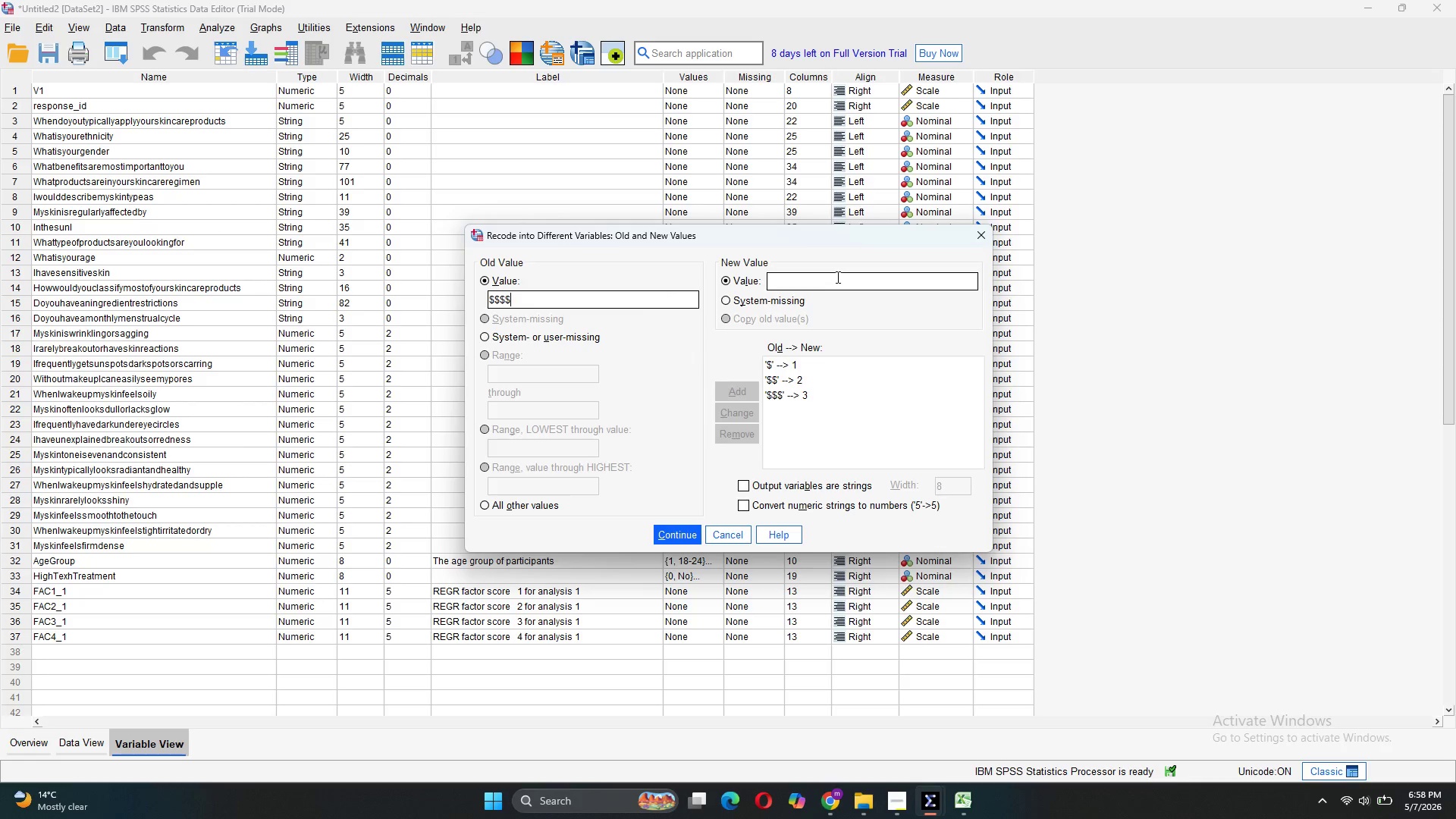 
left_click([830, 278])
 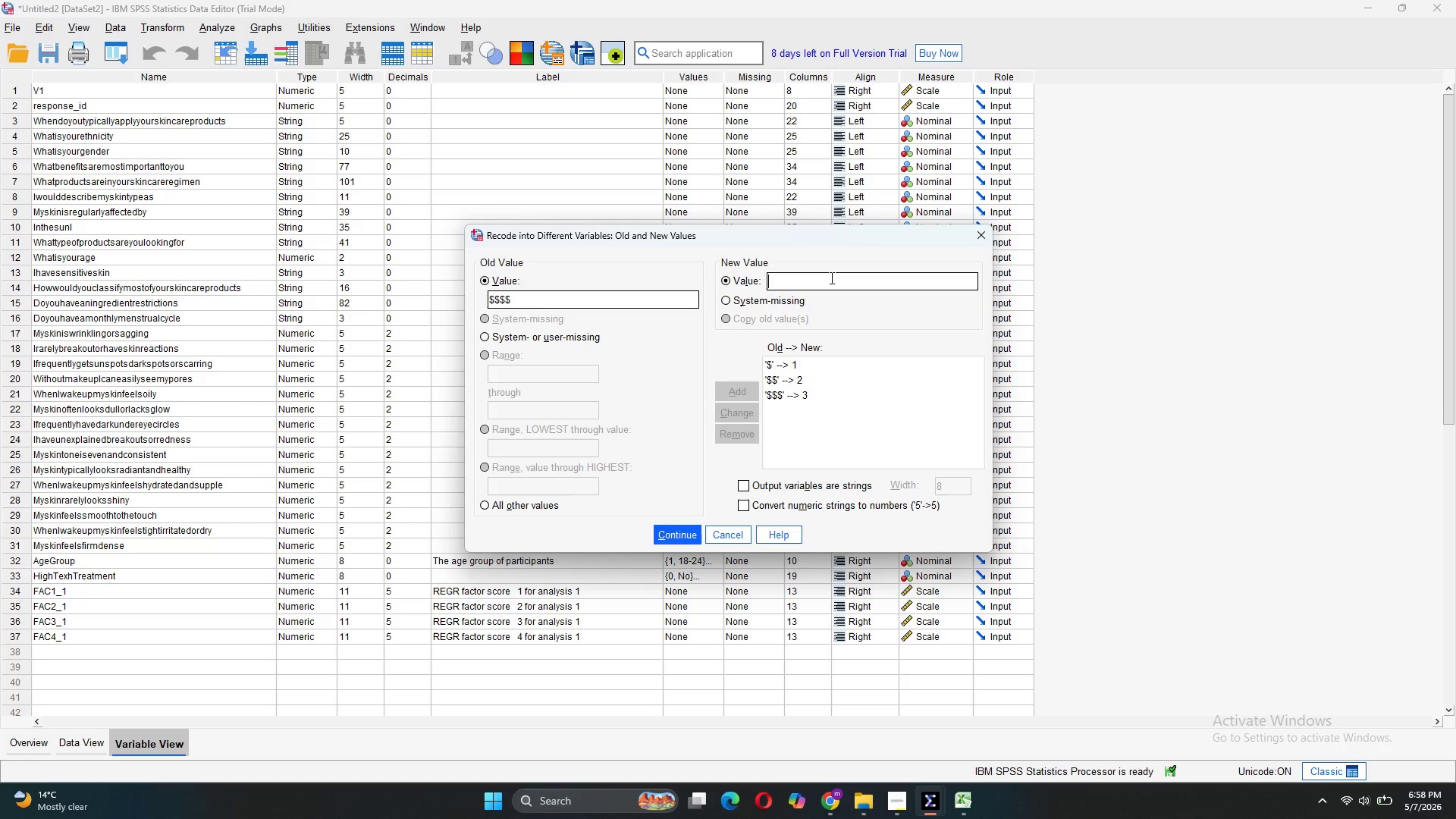 
key(4)
 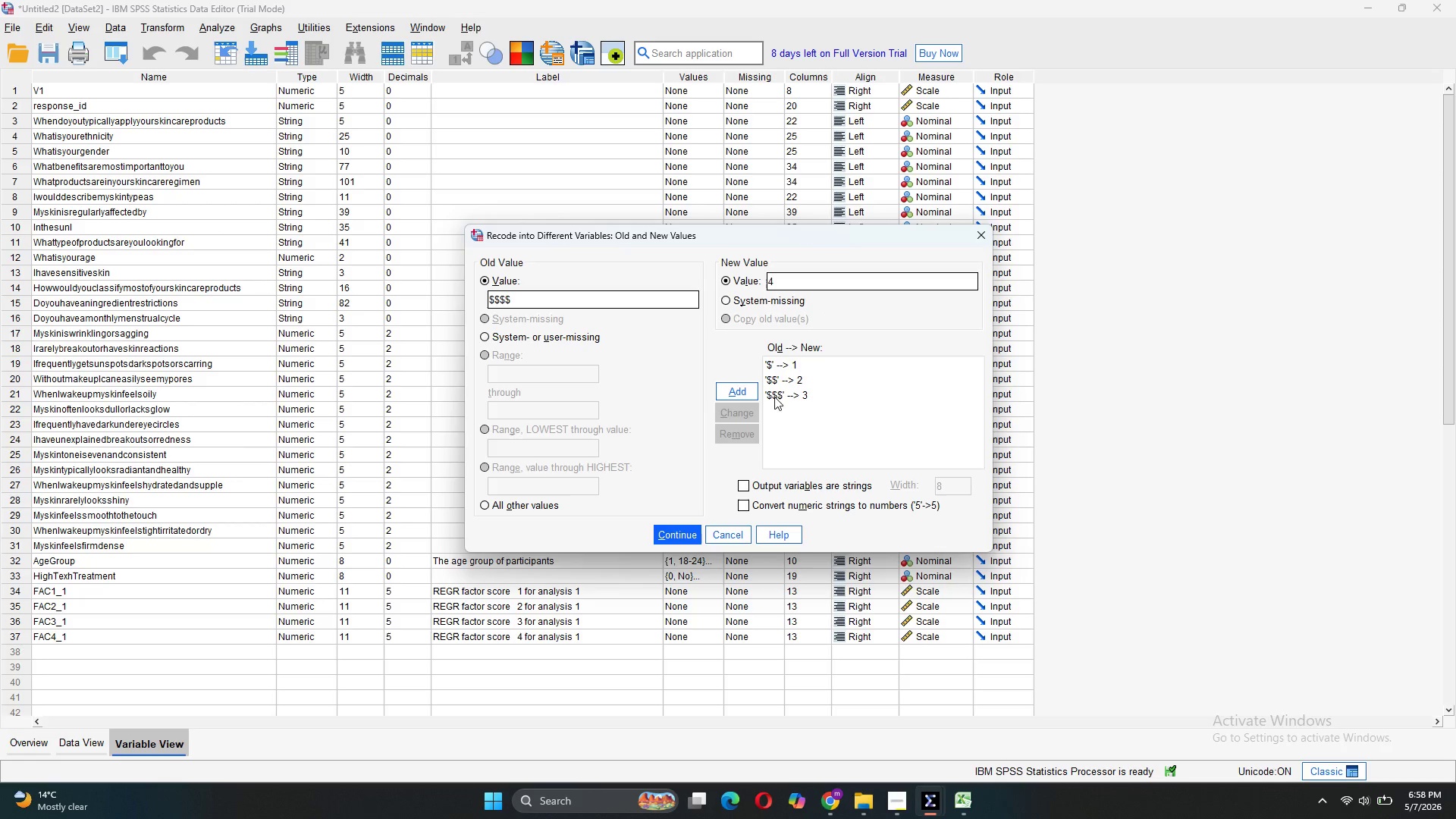 
left_click([748, 394])
 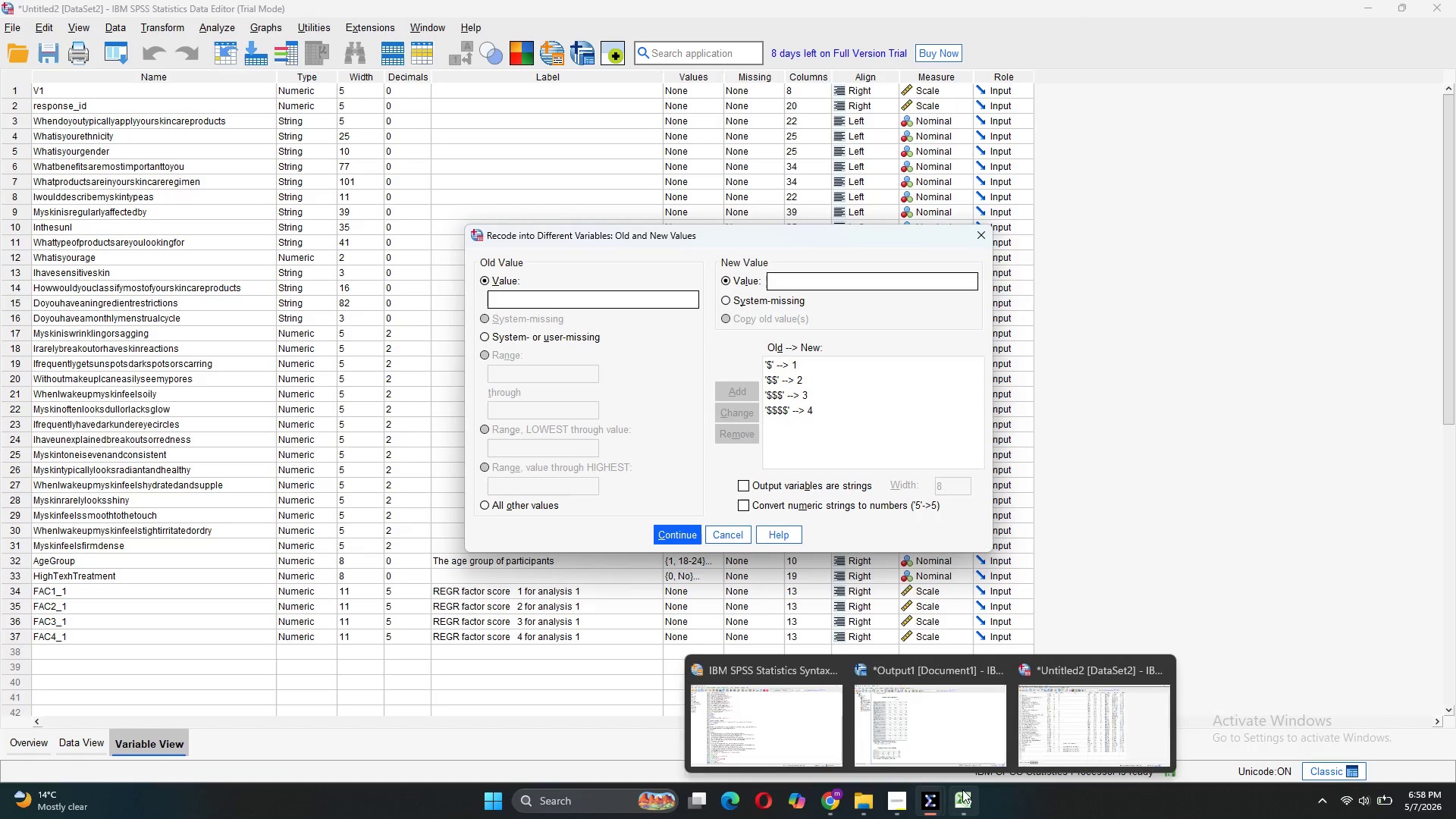 
wait(5.09)
 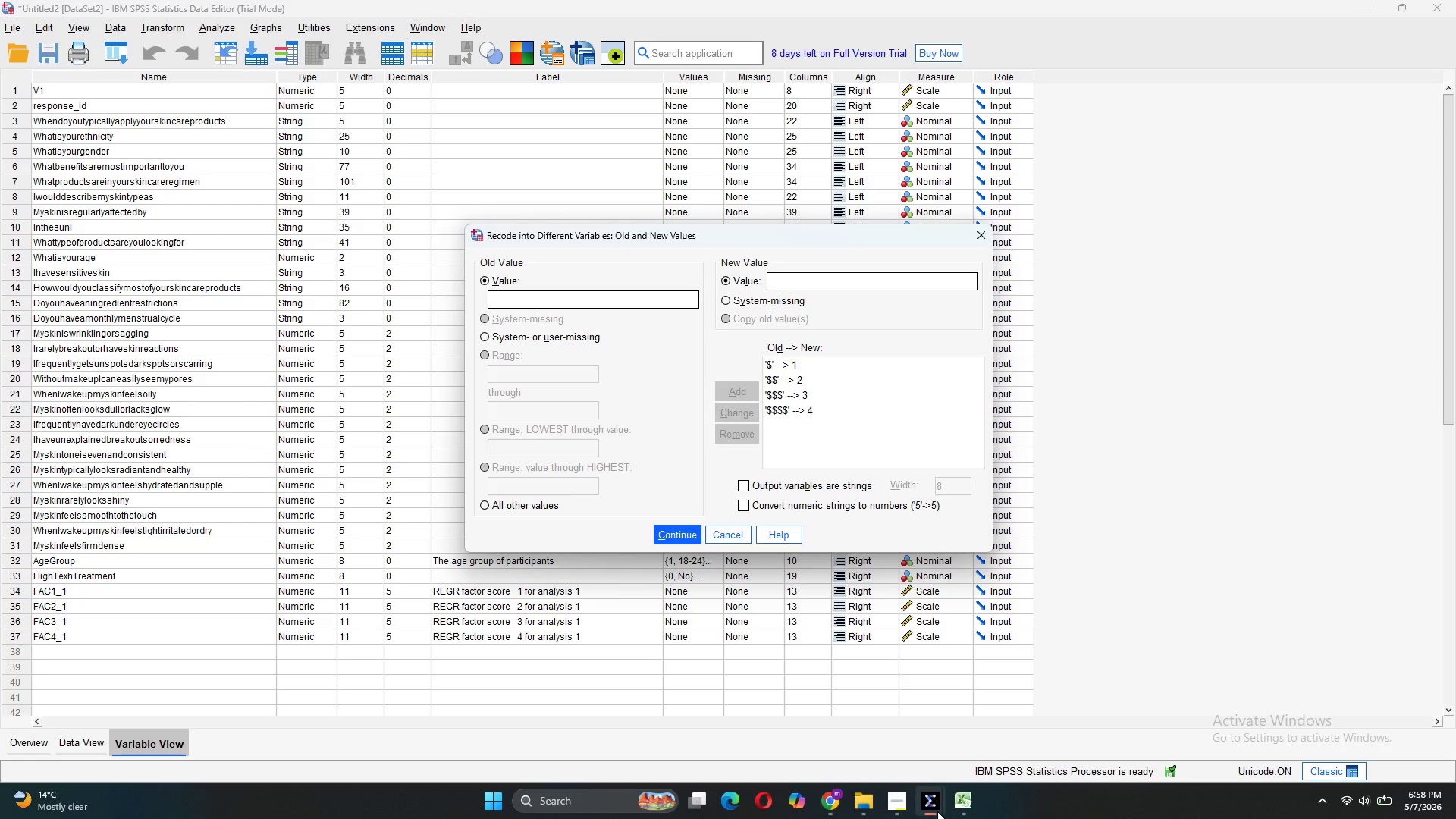 
left_click([990, 746])
 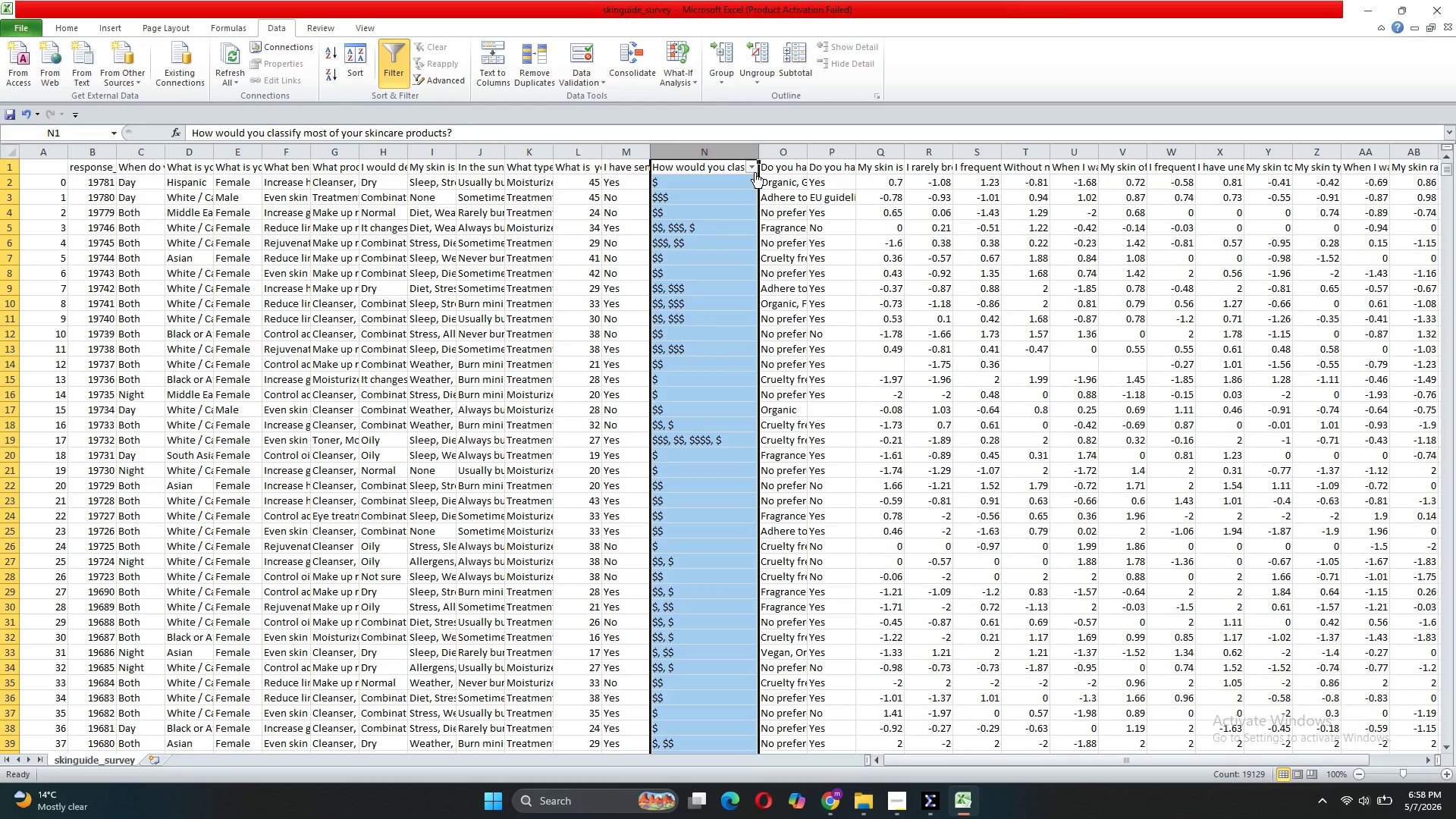 
left_click([755, 172])
 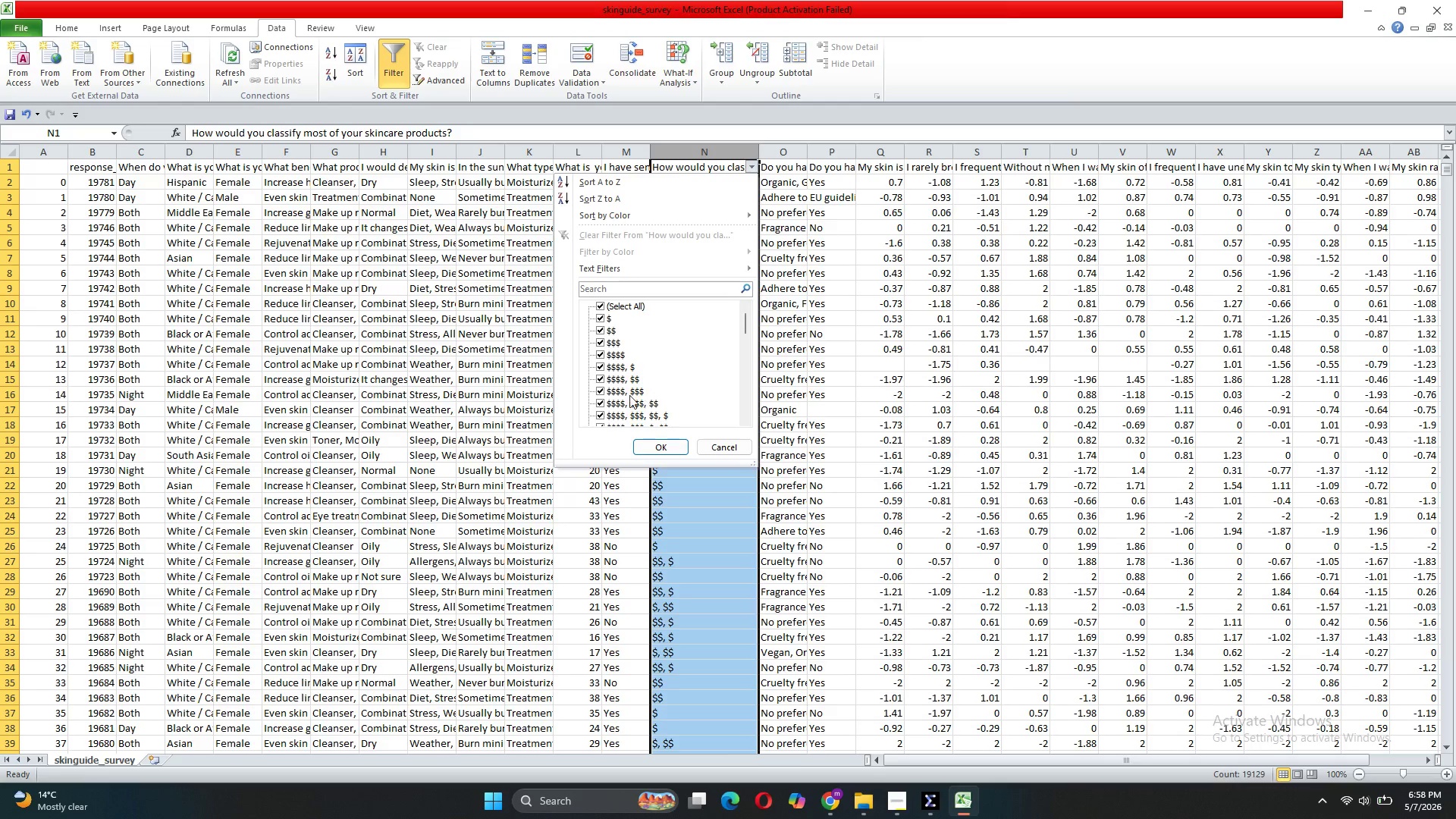 
wait(10.38)
 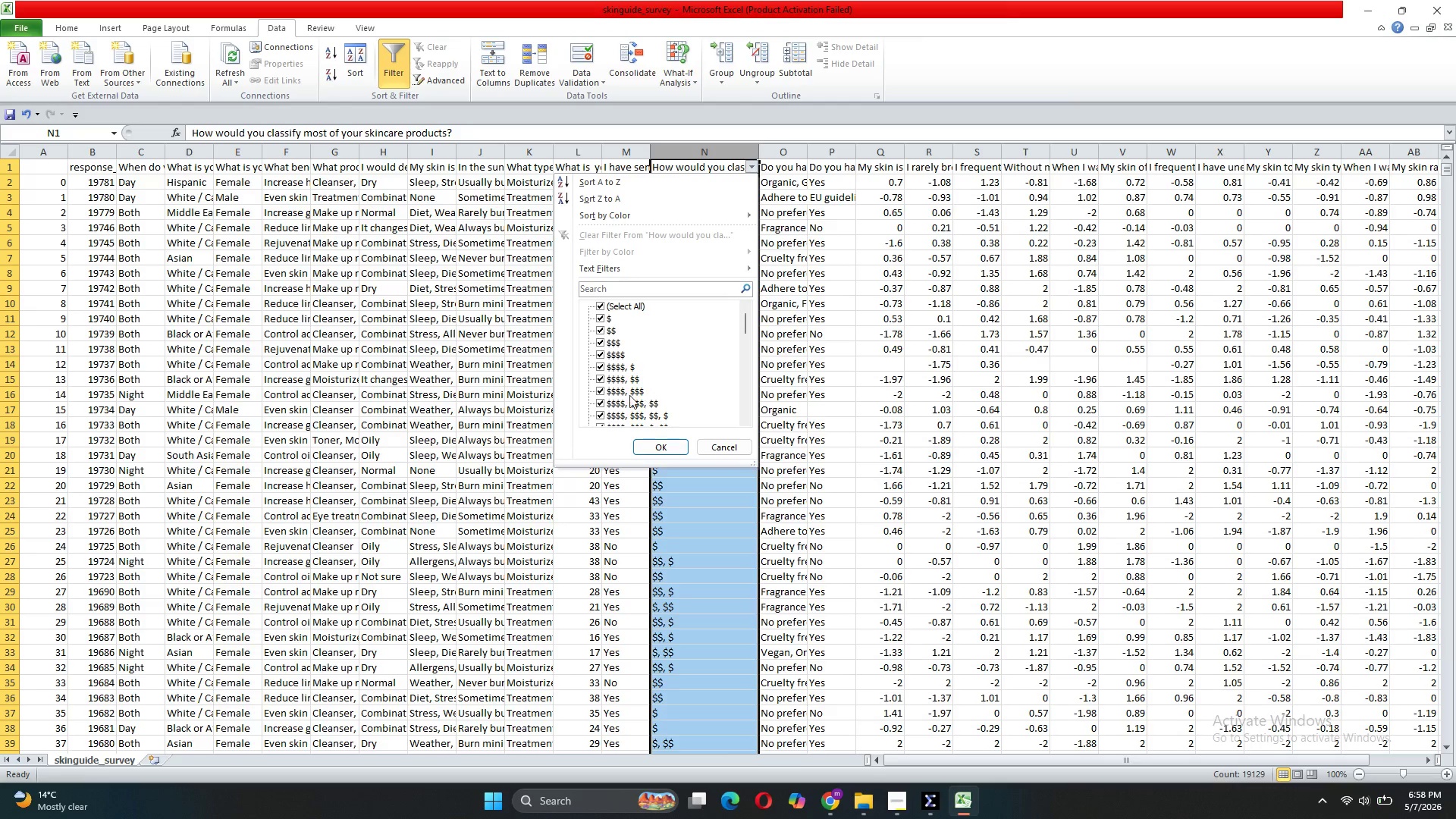 
scroll: coordinate [620, 366], scroll_direction: down, amount: 5.0
 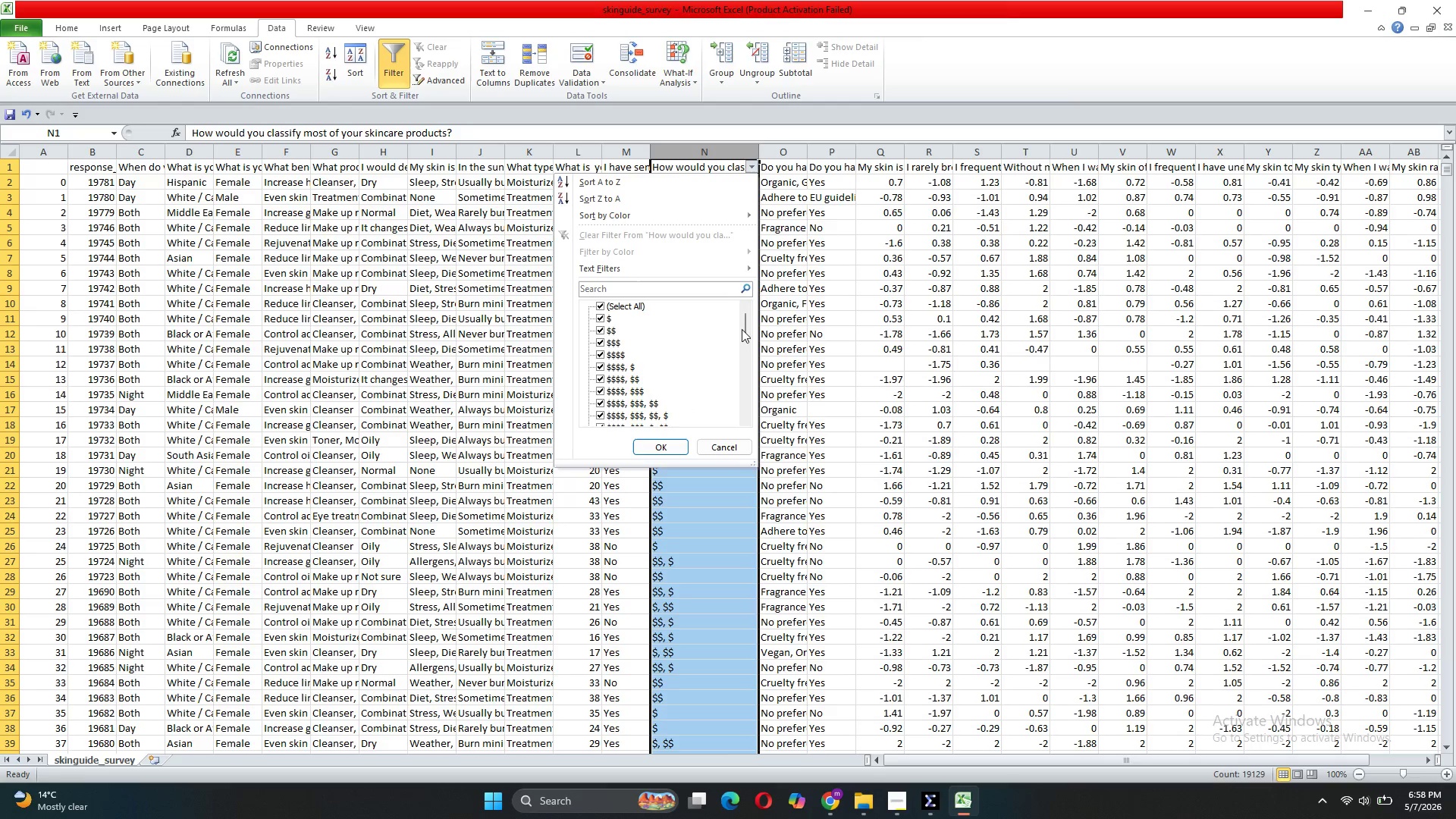 
left_click([744, 325])
 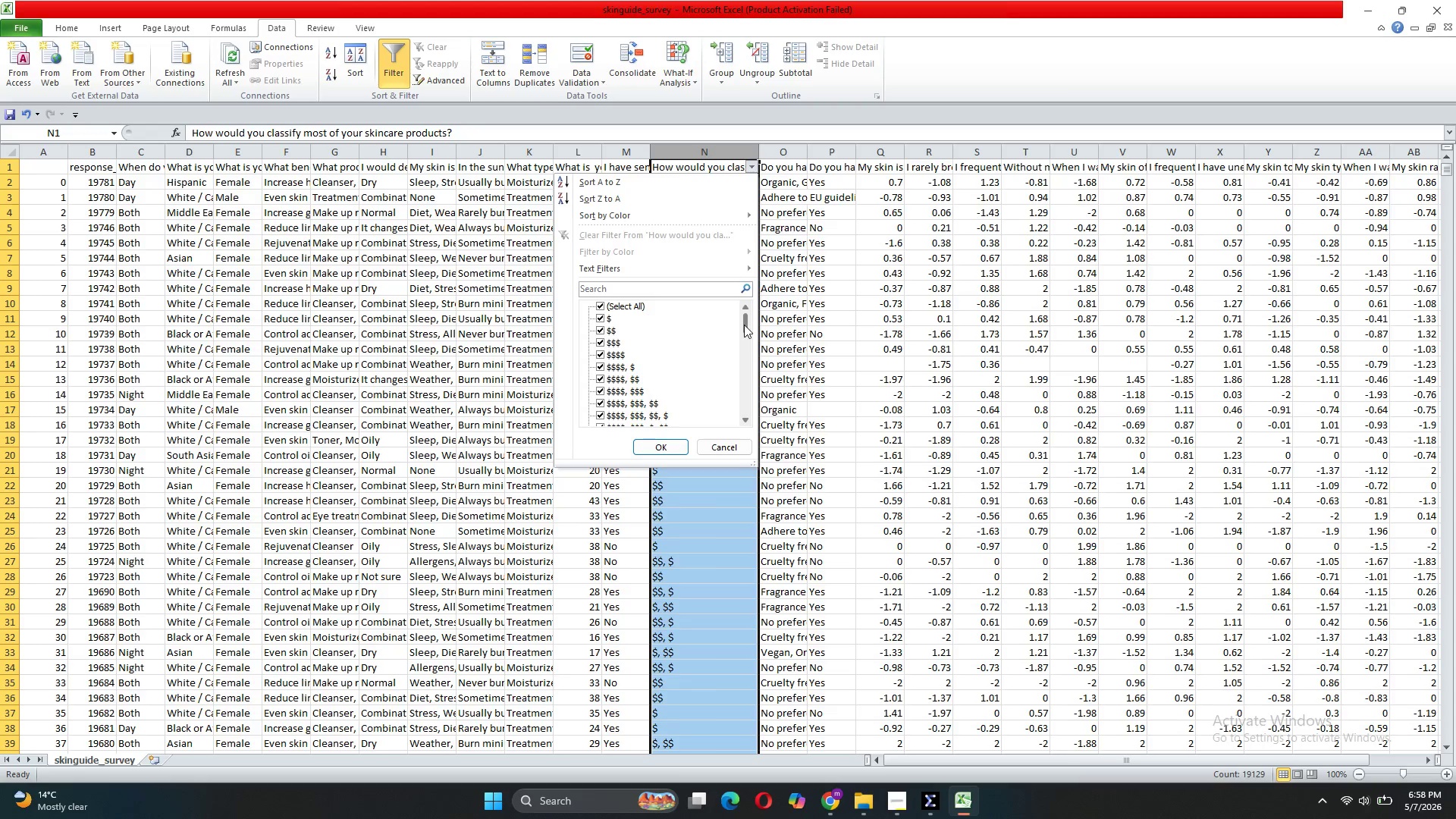 
left_click_drag(start_coordinate=[744, 325], to_coordinate=[764, 306])
 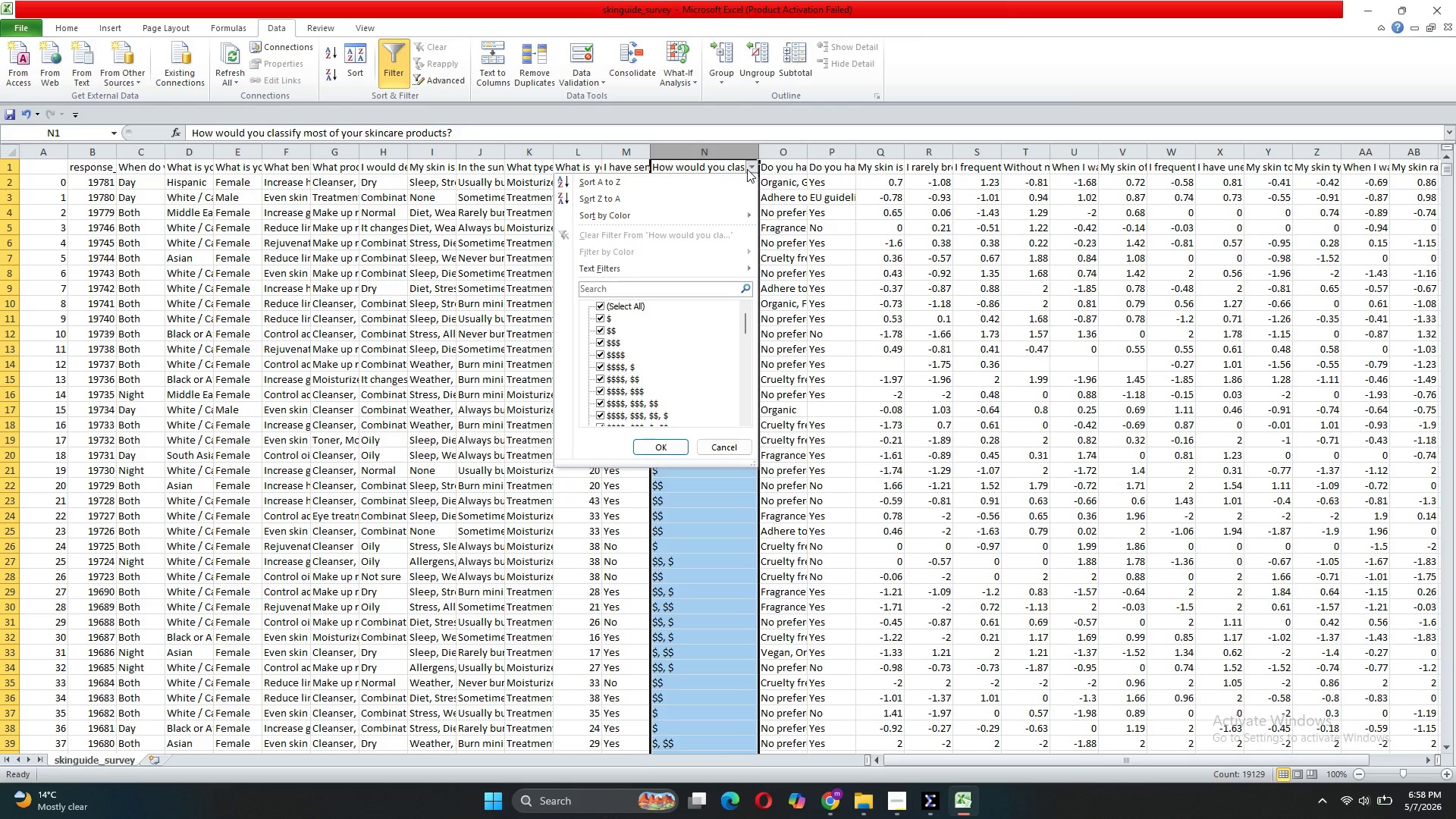 
left_click([748, 169])
 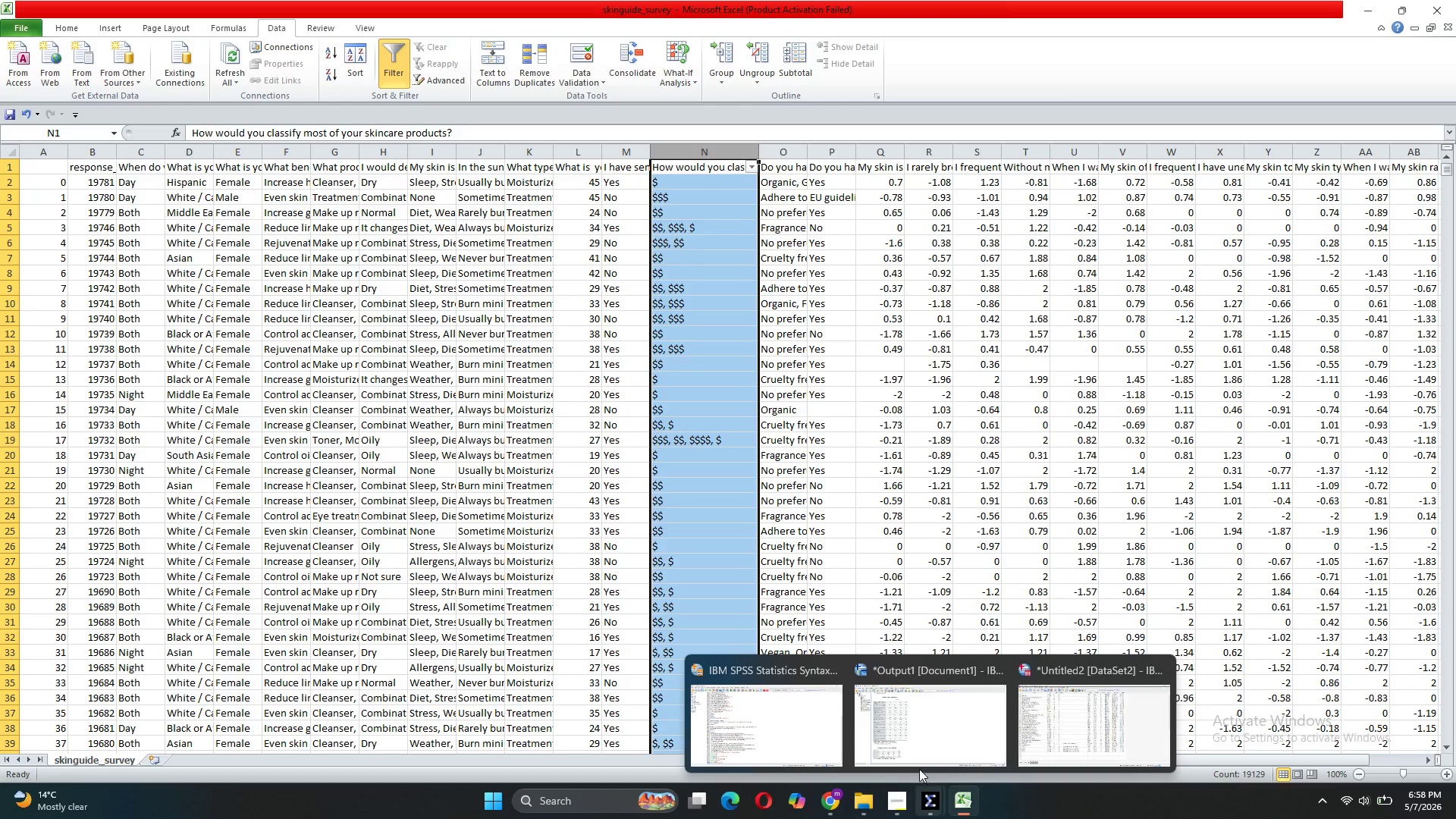 
wait(5.19)
 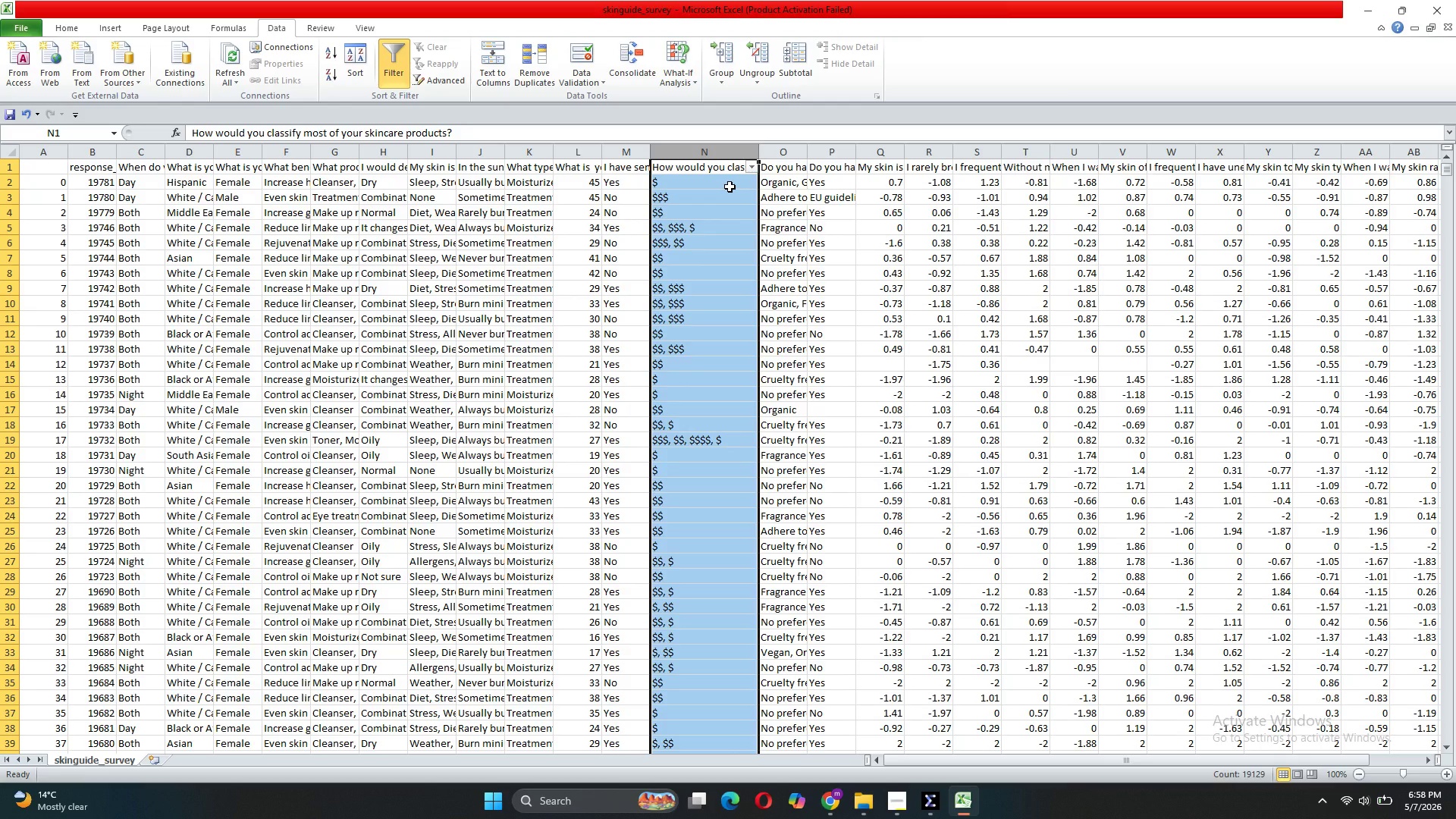 
left_click([1092, 745])
 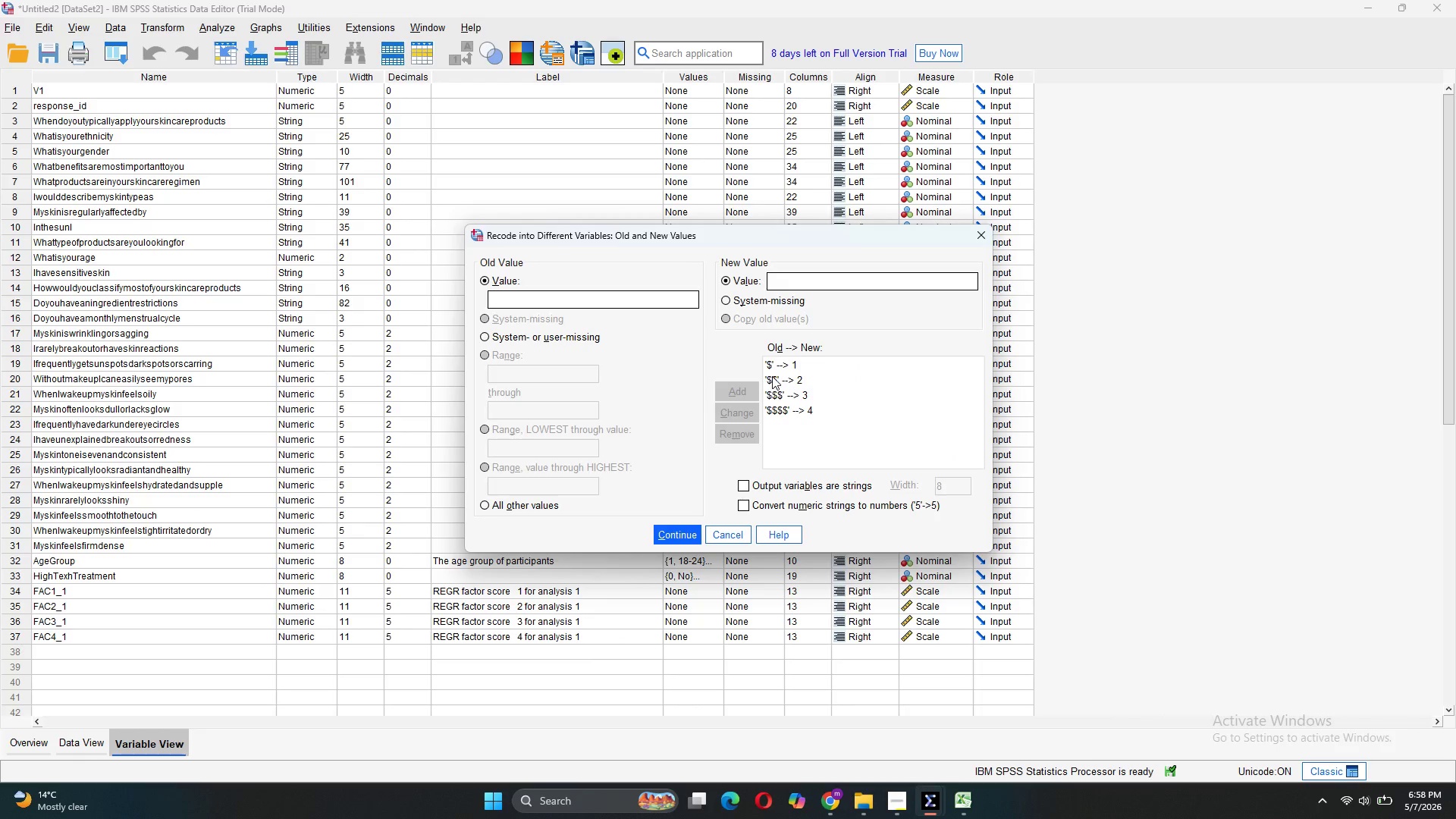 
double_click([773, 374])
 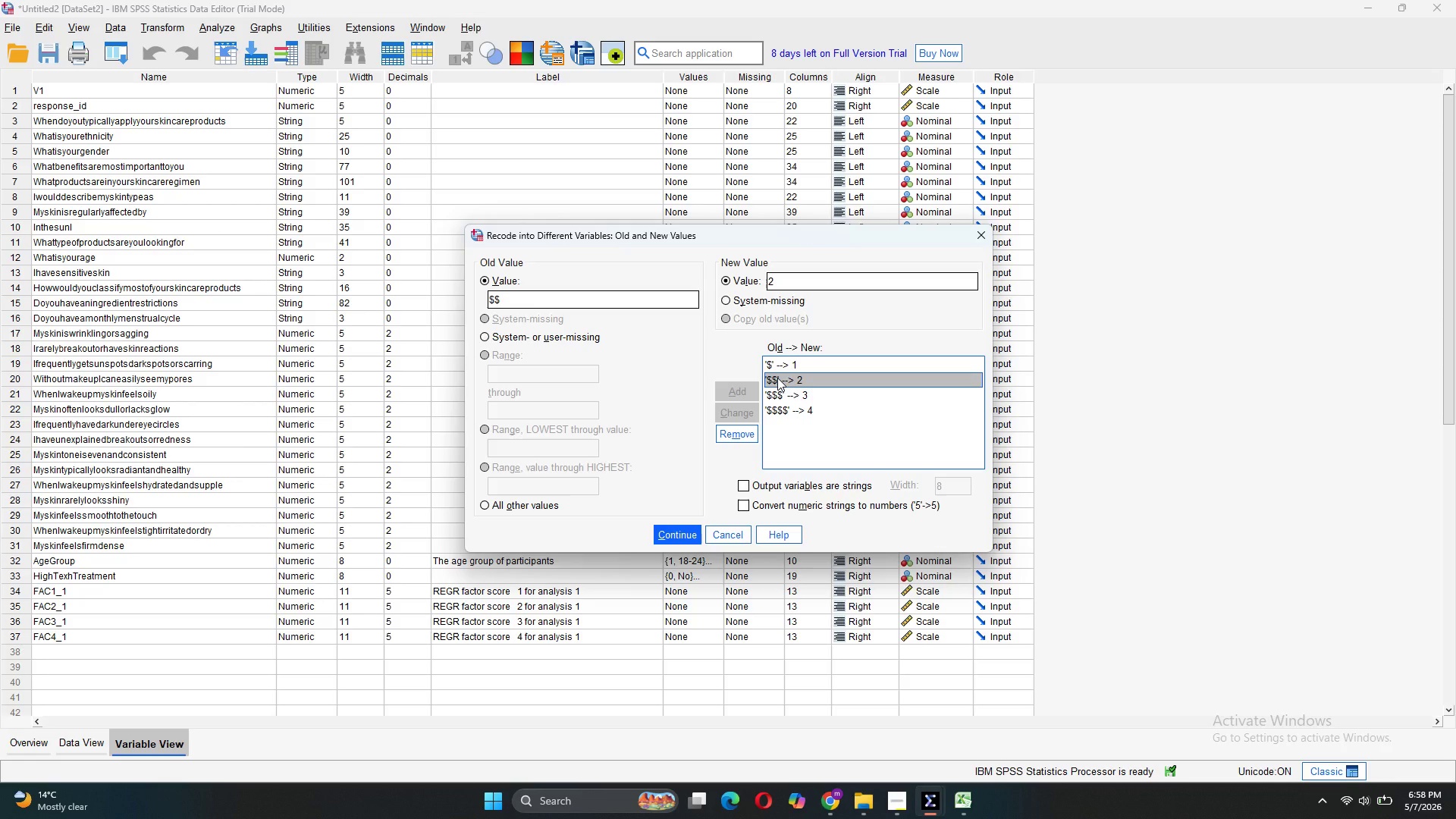 
double_click([777, 378])
 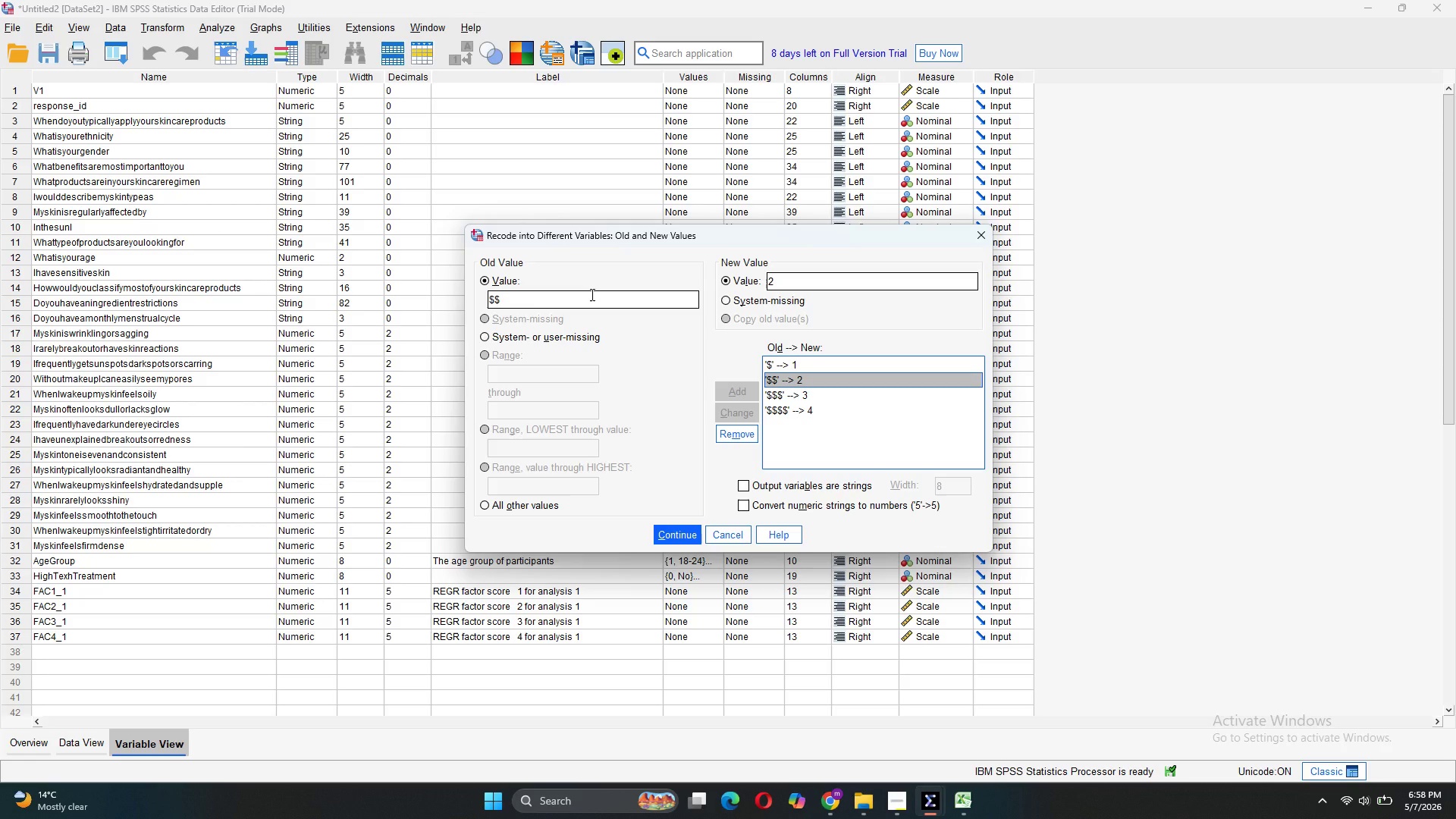 
left_click([589, 301])
 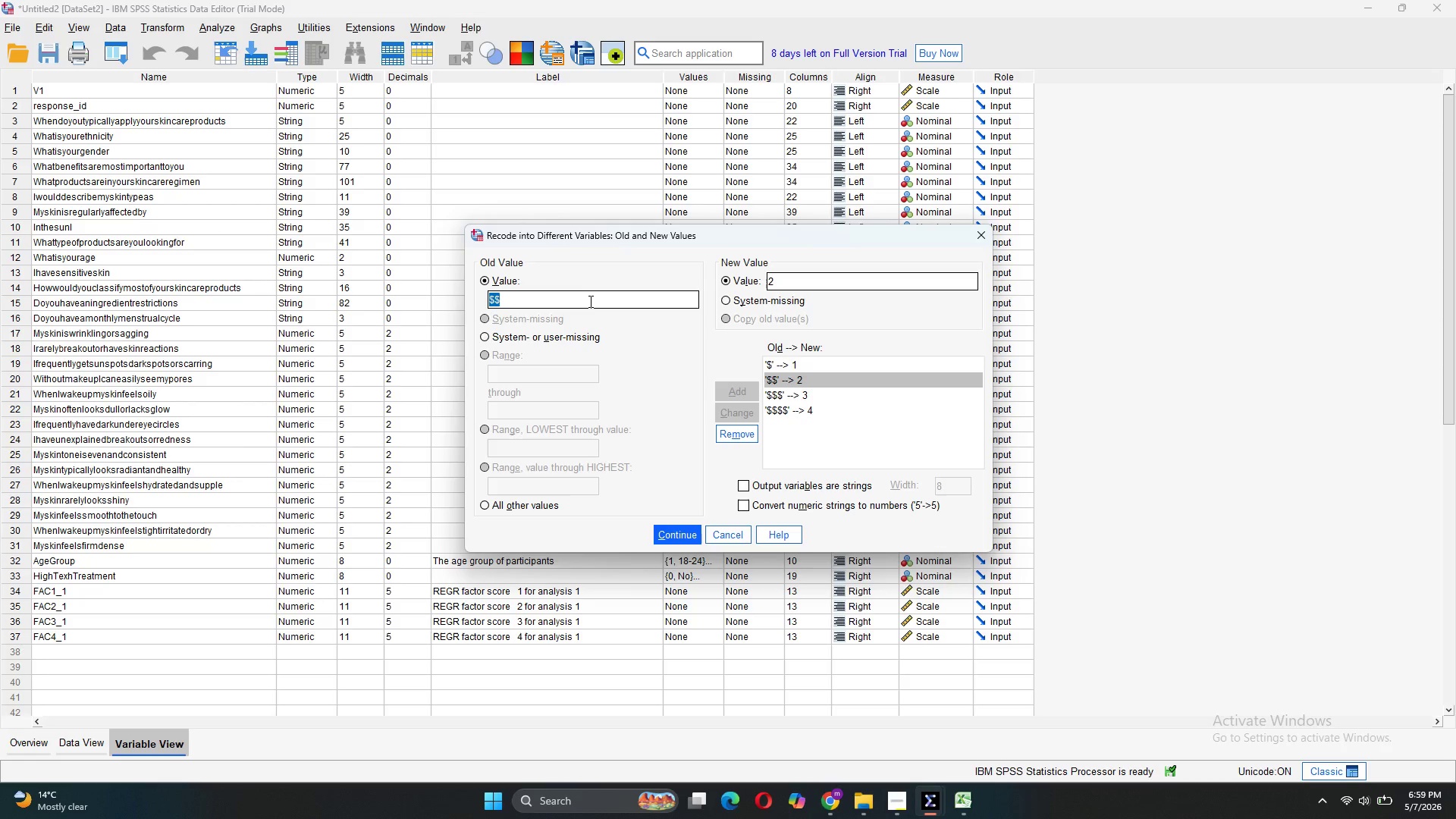 
left_click([589, 301])
 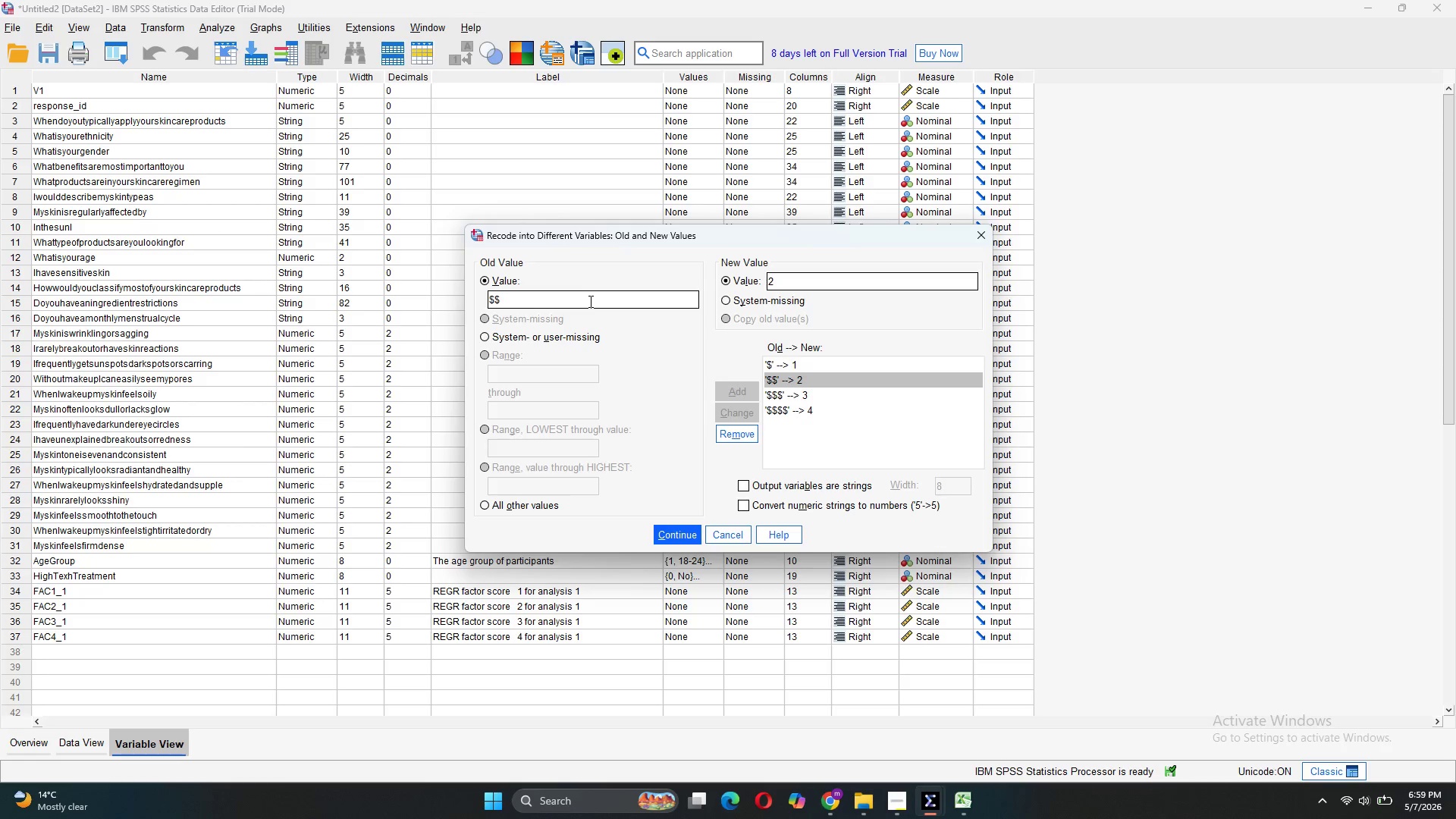 
key(Backspace)
 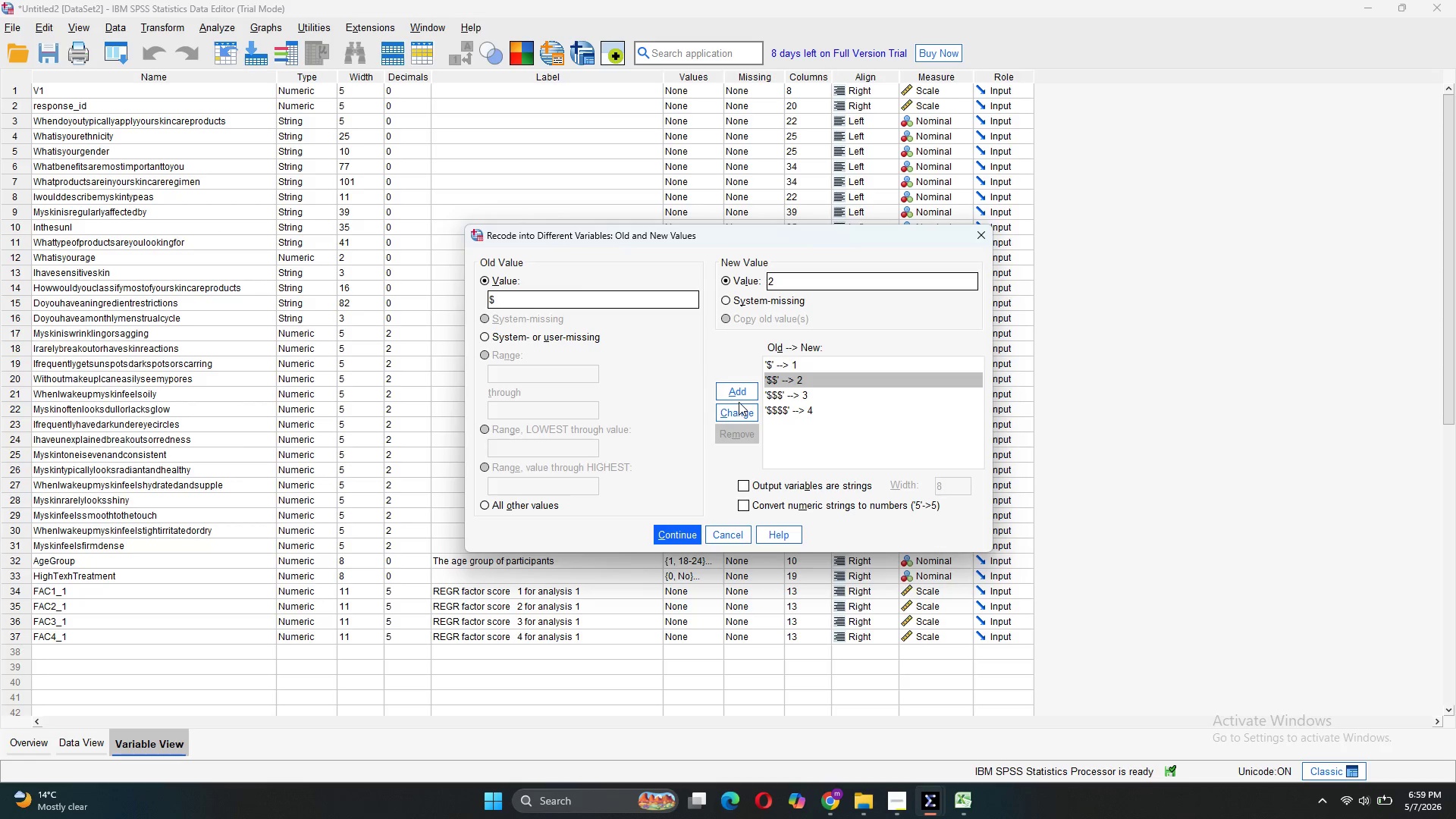 
left_click([736, 407])
 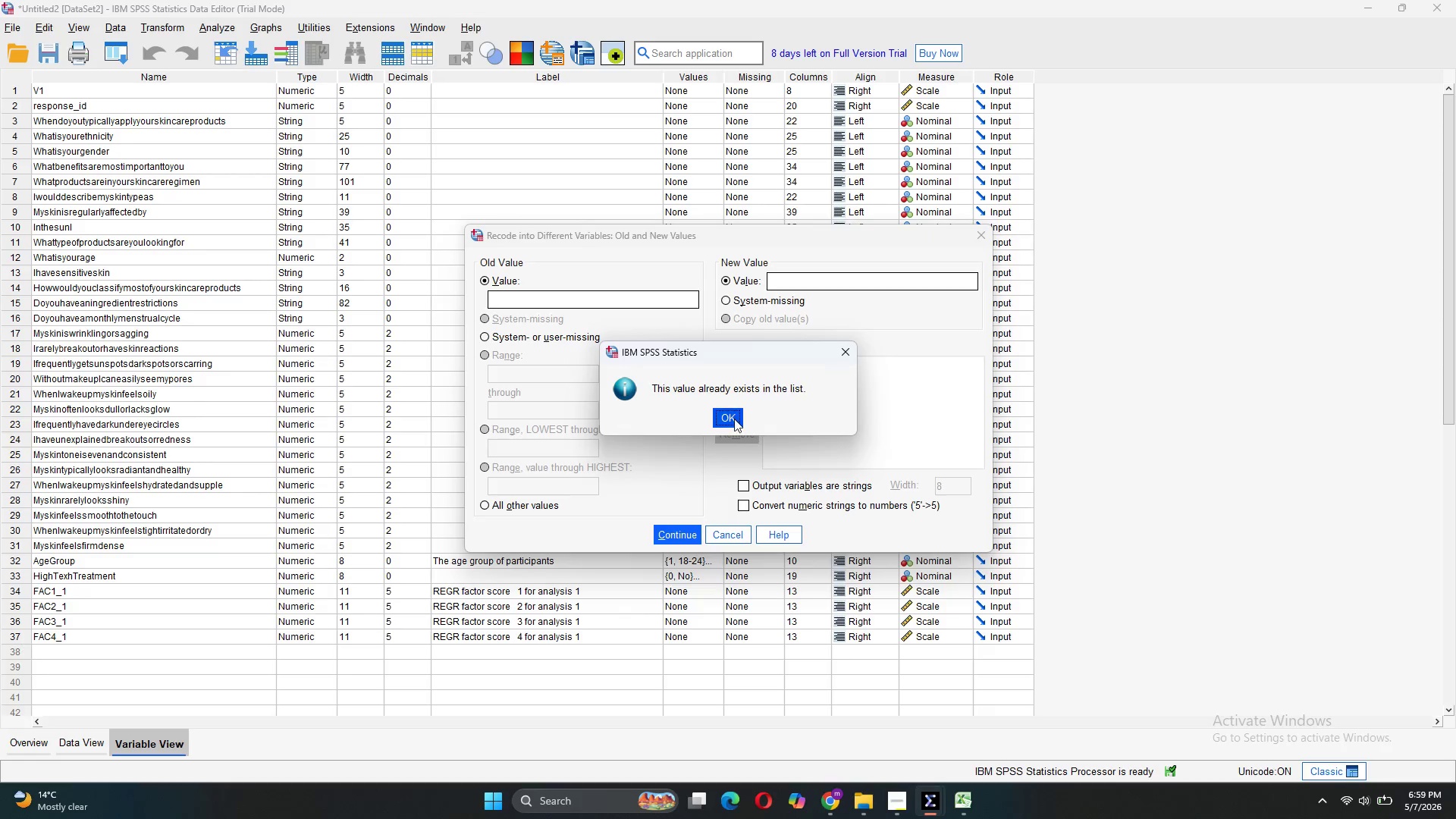 
left_click([725, 416])
 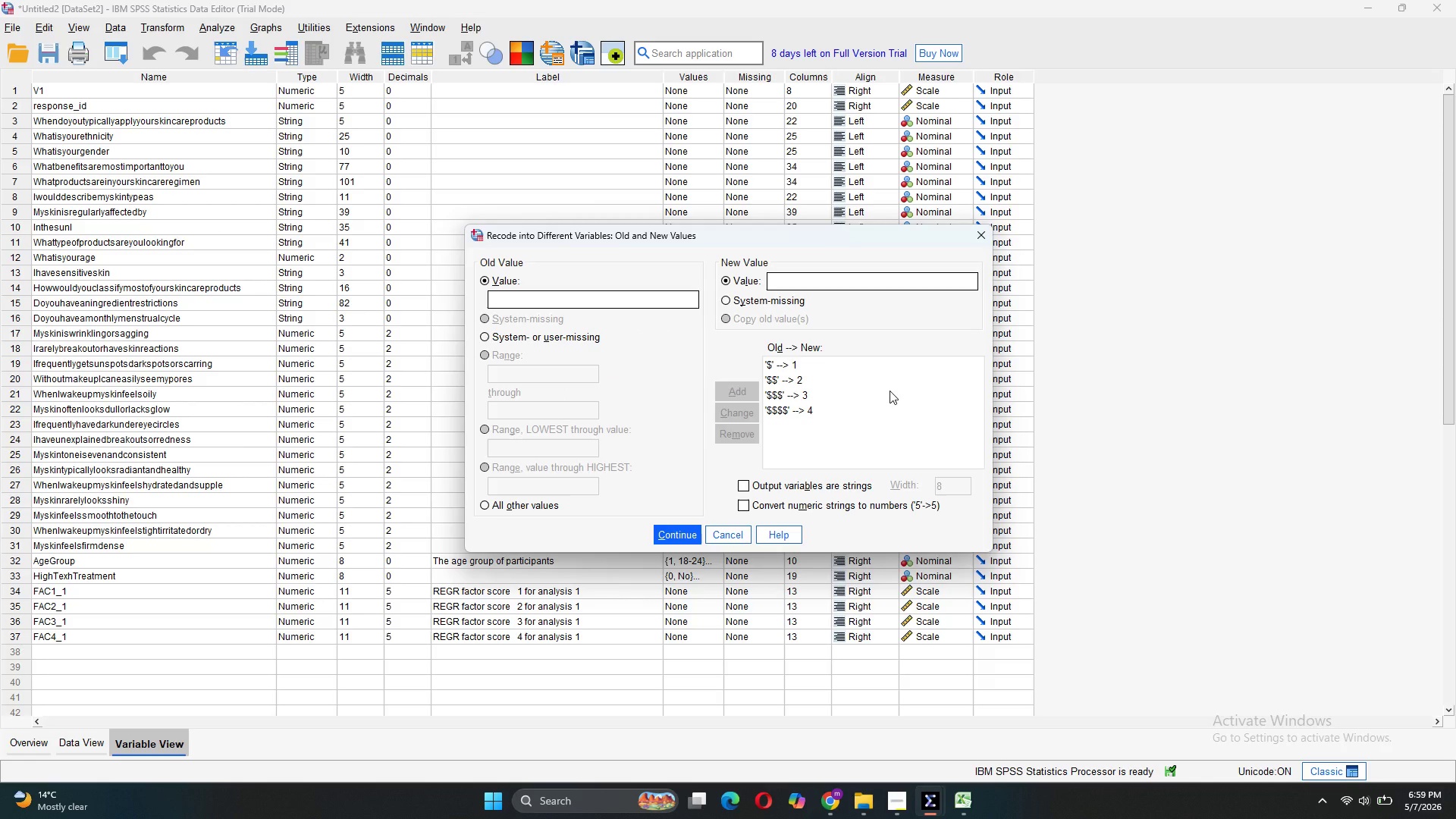 
wait(8.84)
 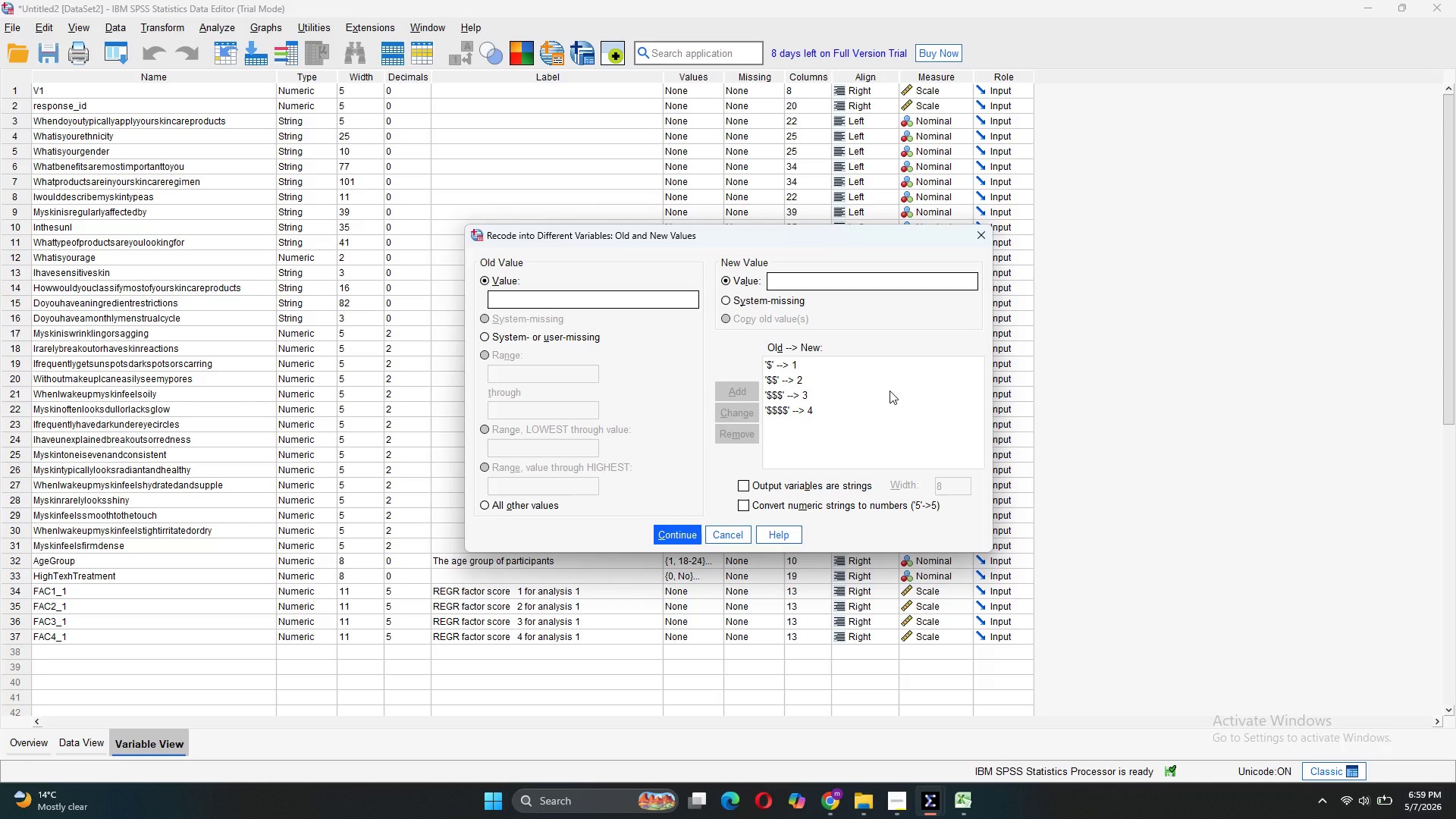 
left_click([693, 531])
 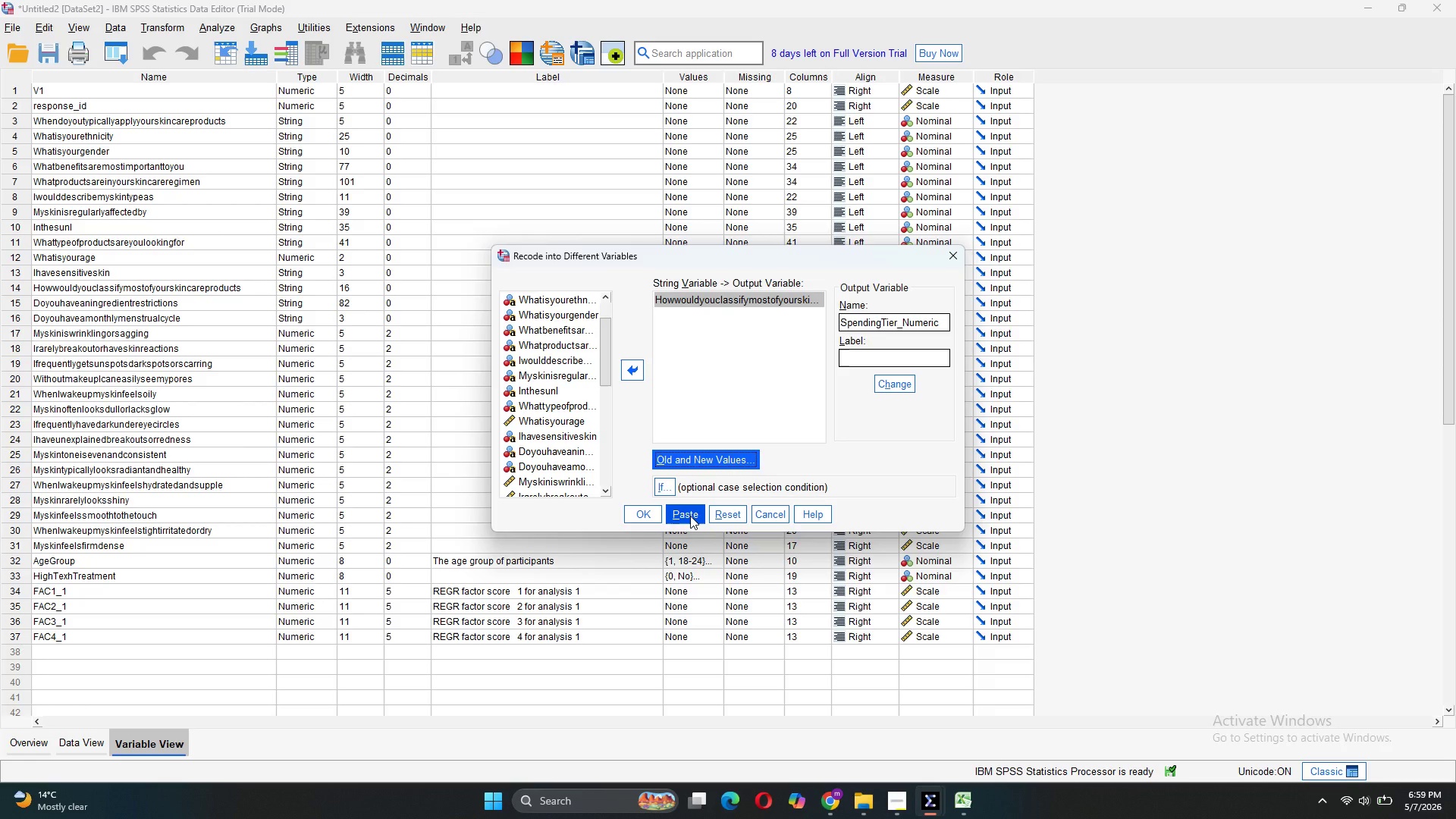 
left_click([690, 516])
 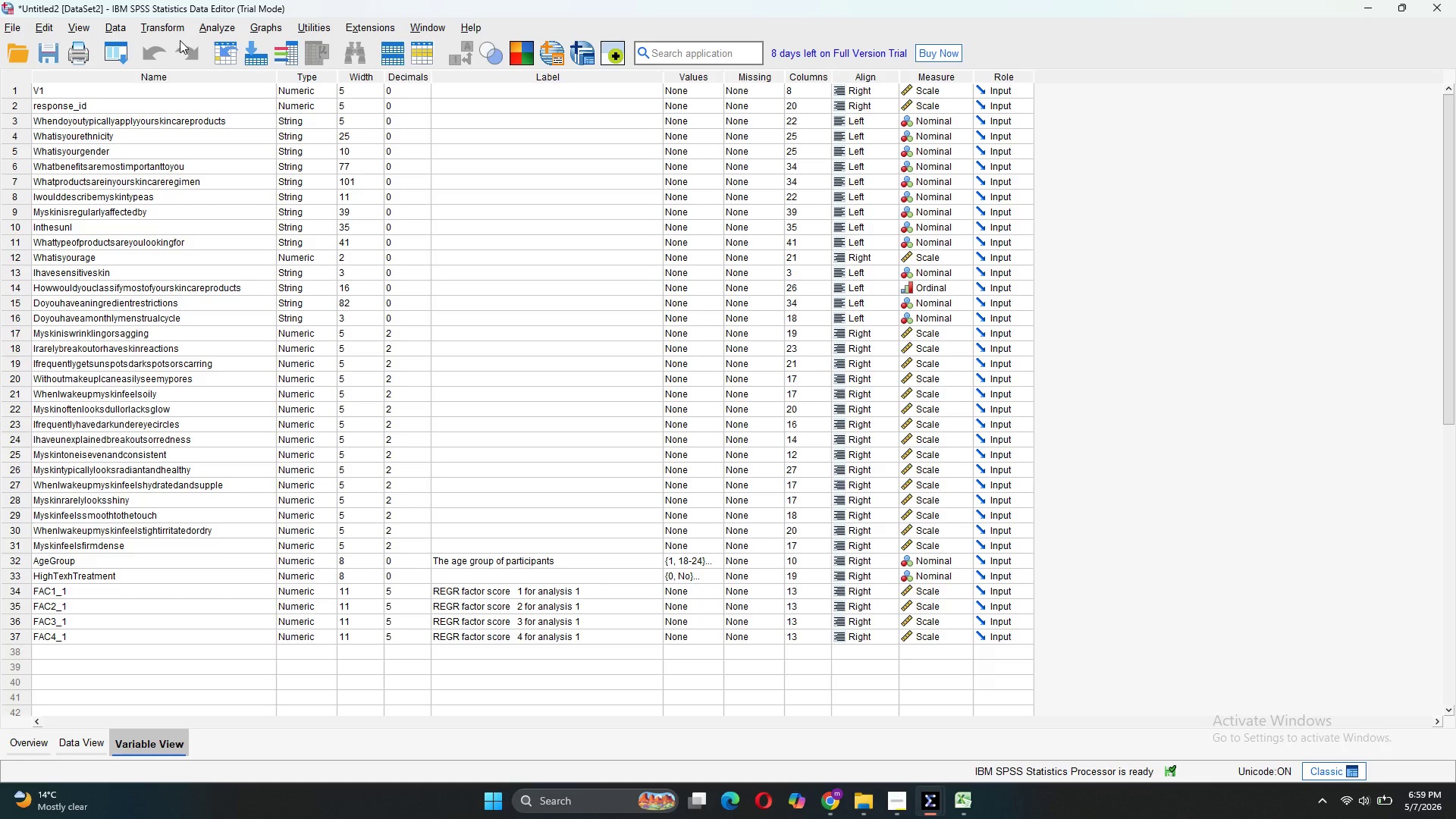 
left_click([180, 27])
 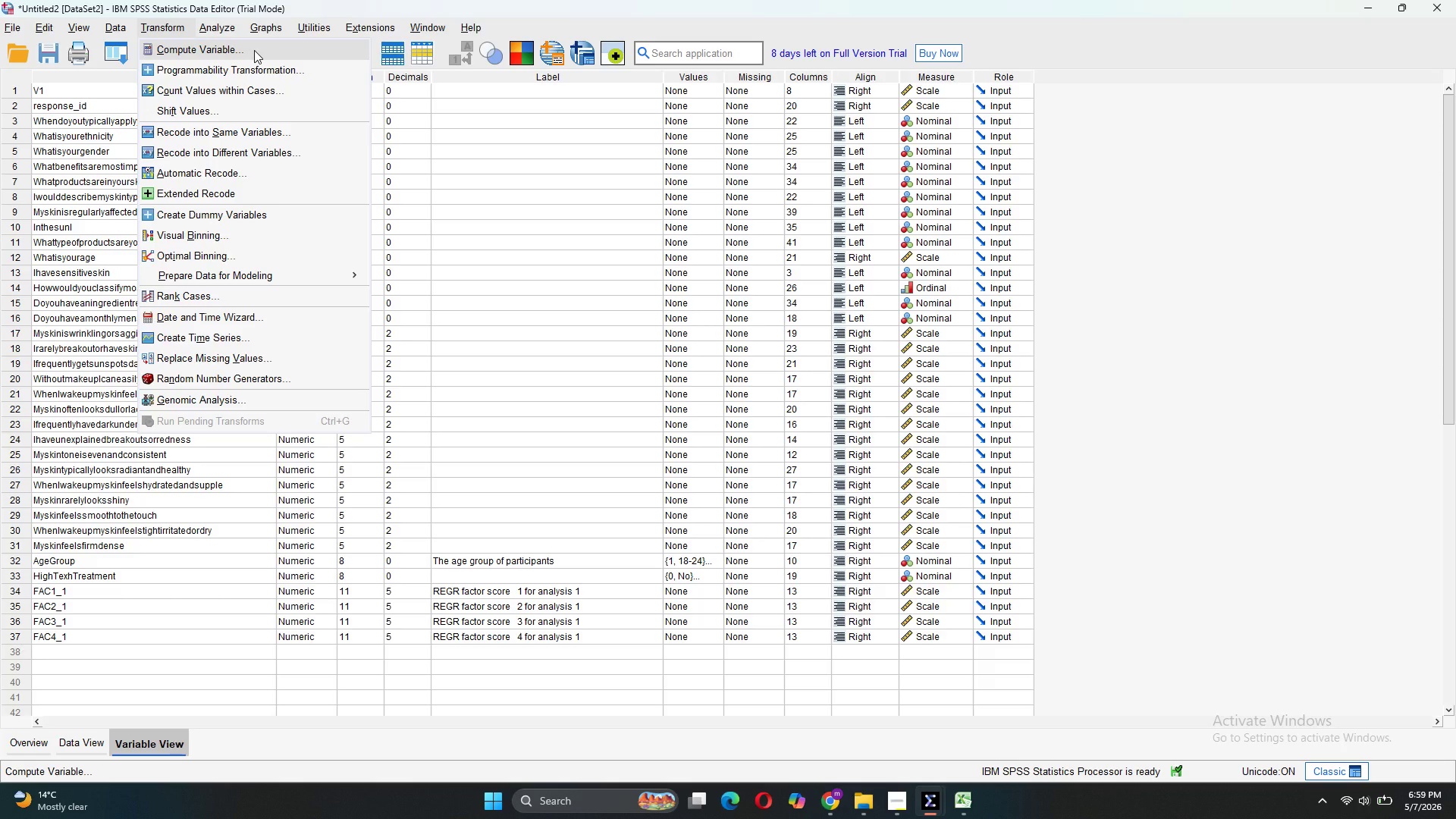 
wait(5.38)
 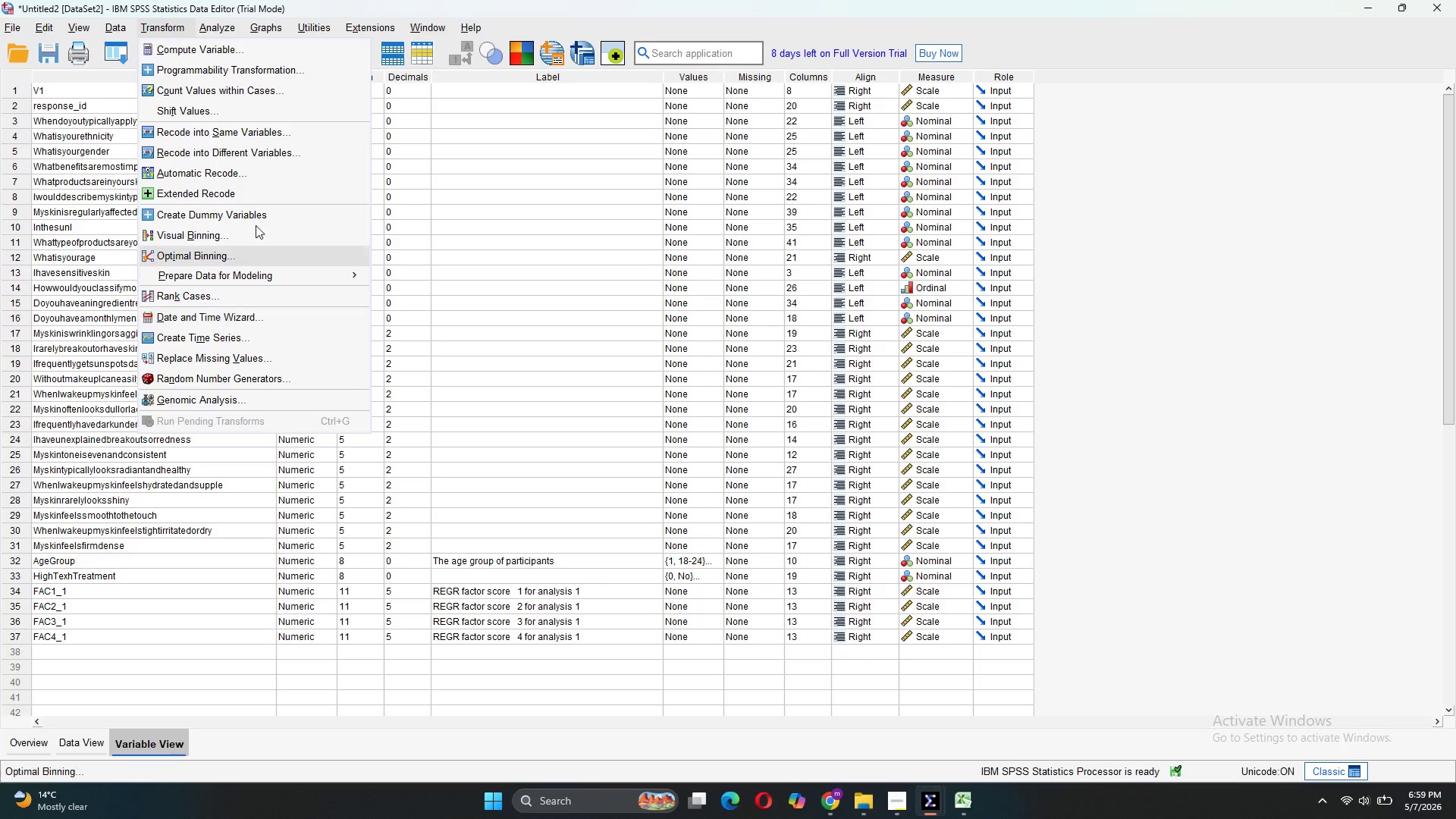 
left_click([258, 155])
 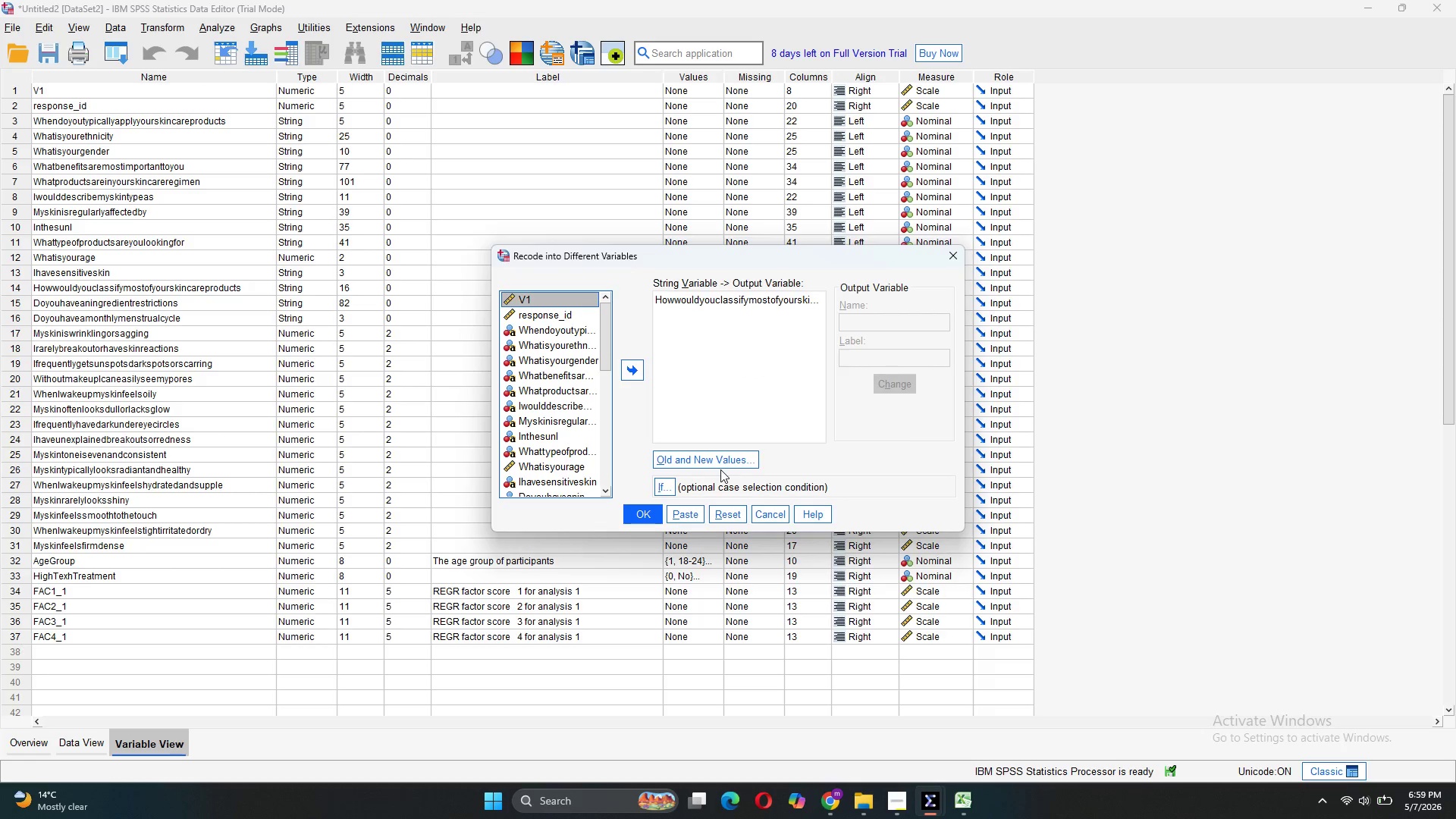 
left_click([649, 510])
 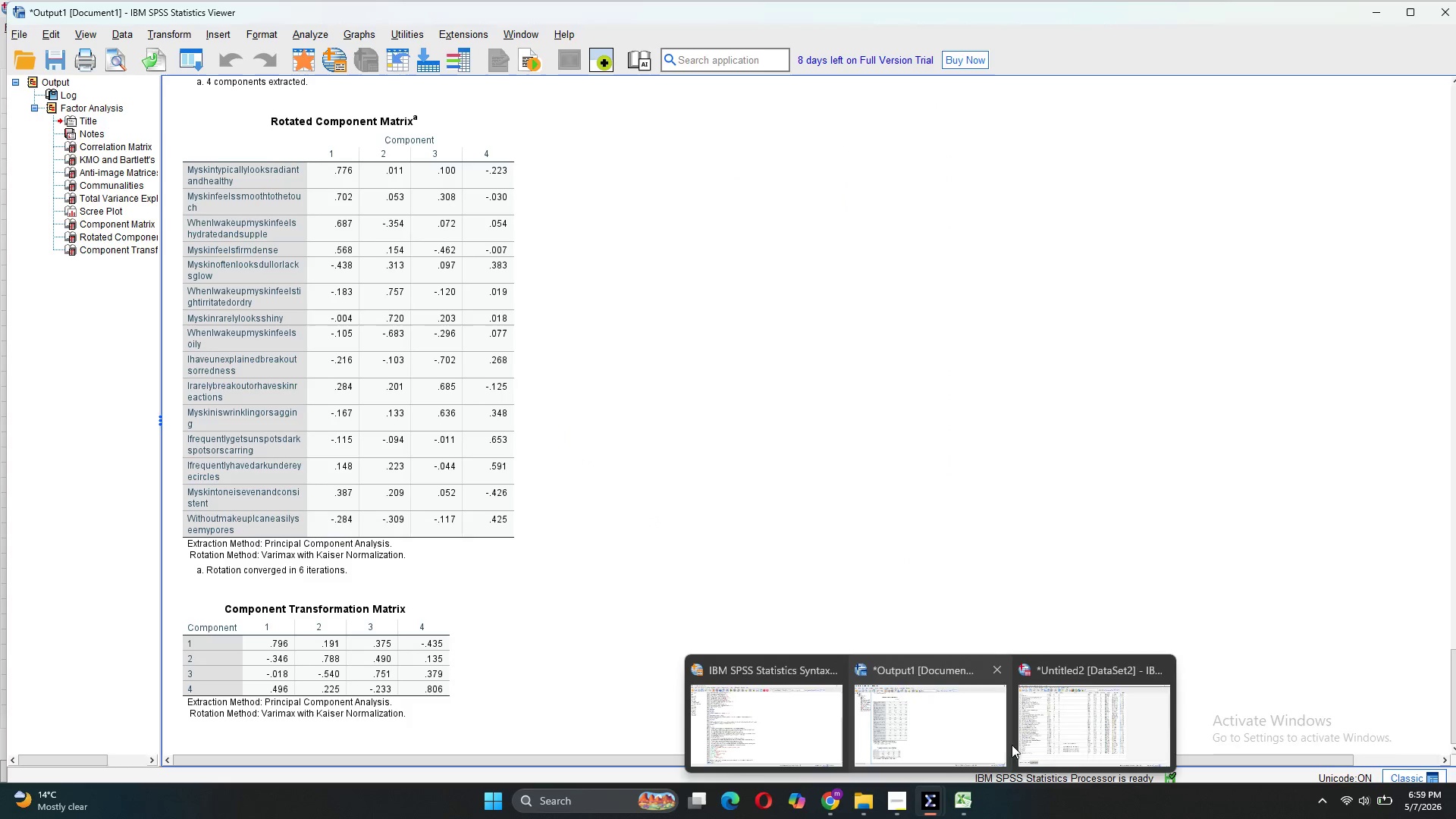 
left_click([1081, 729])
 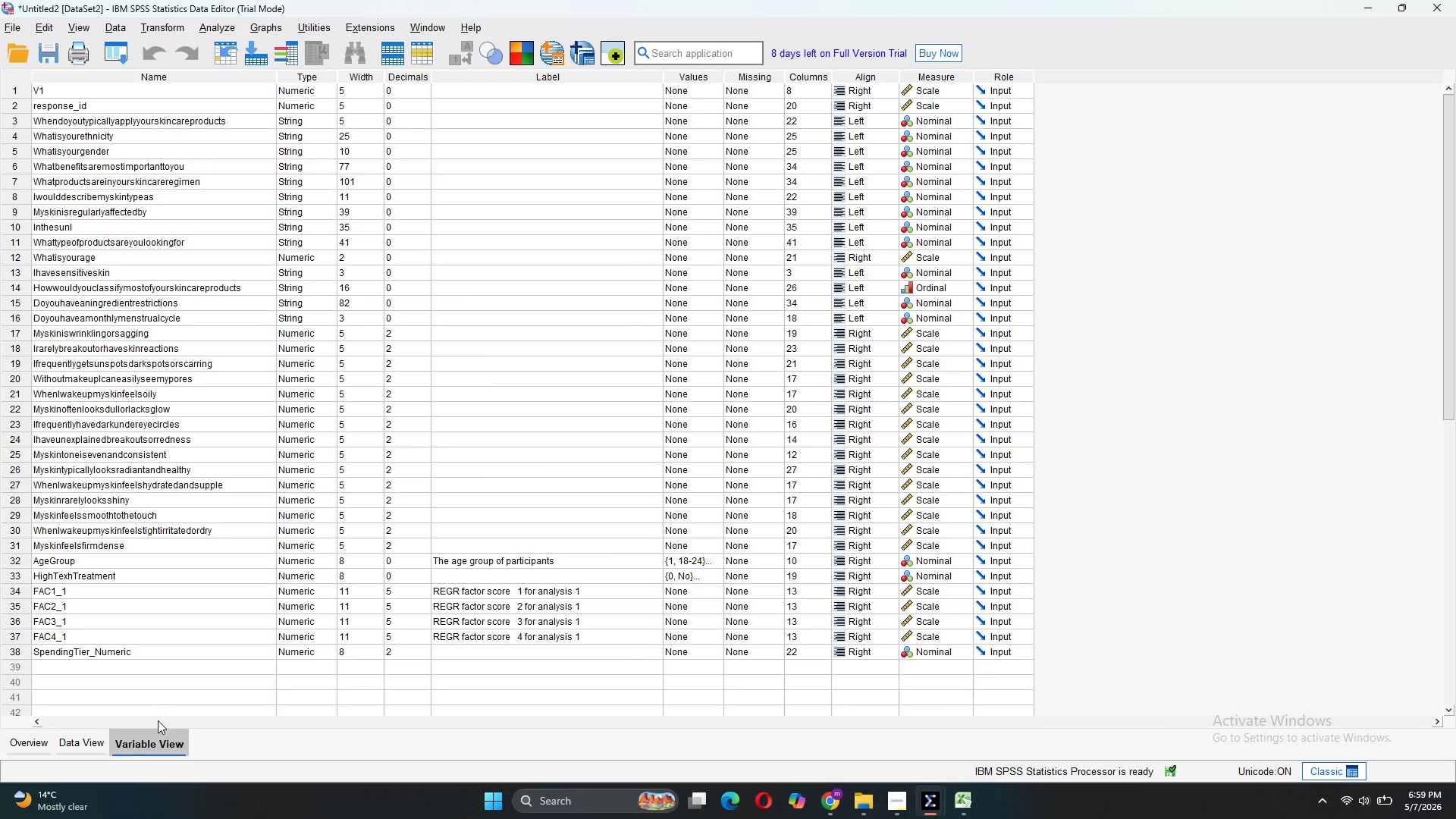 
left_click([83, 744])
 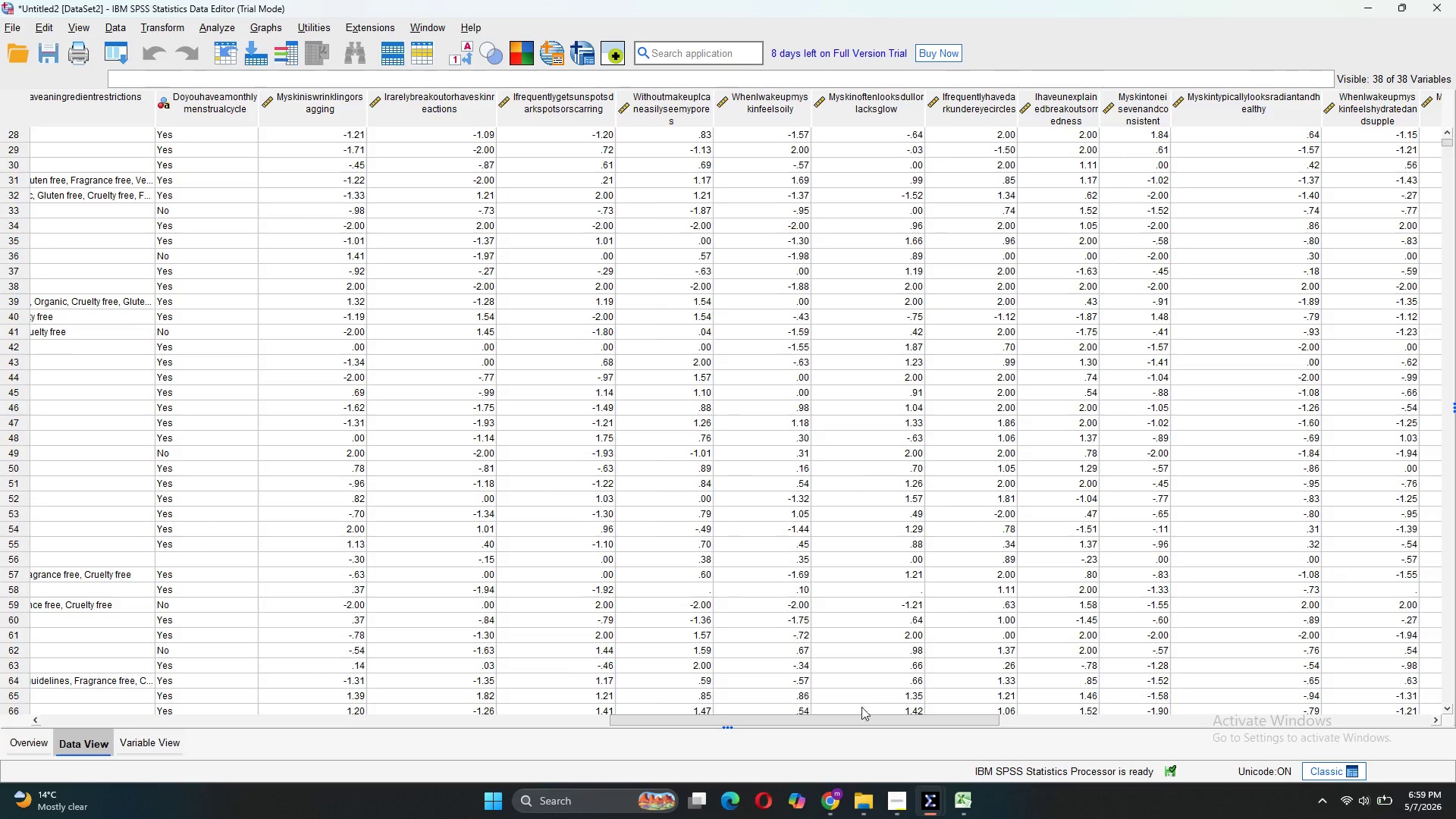 
left_click_drag(start_coordinate=[860, 720], to_coordinate=[1455, 817])
 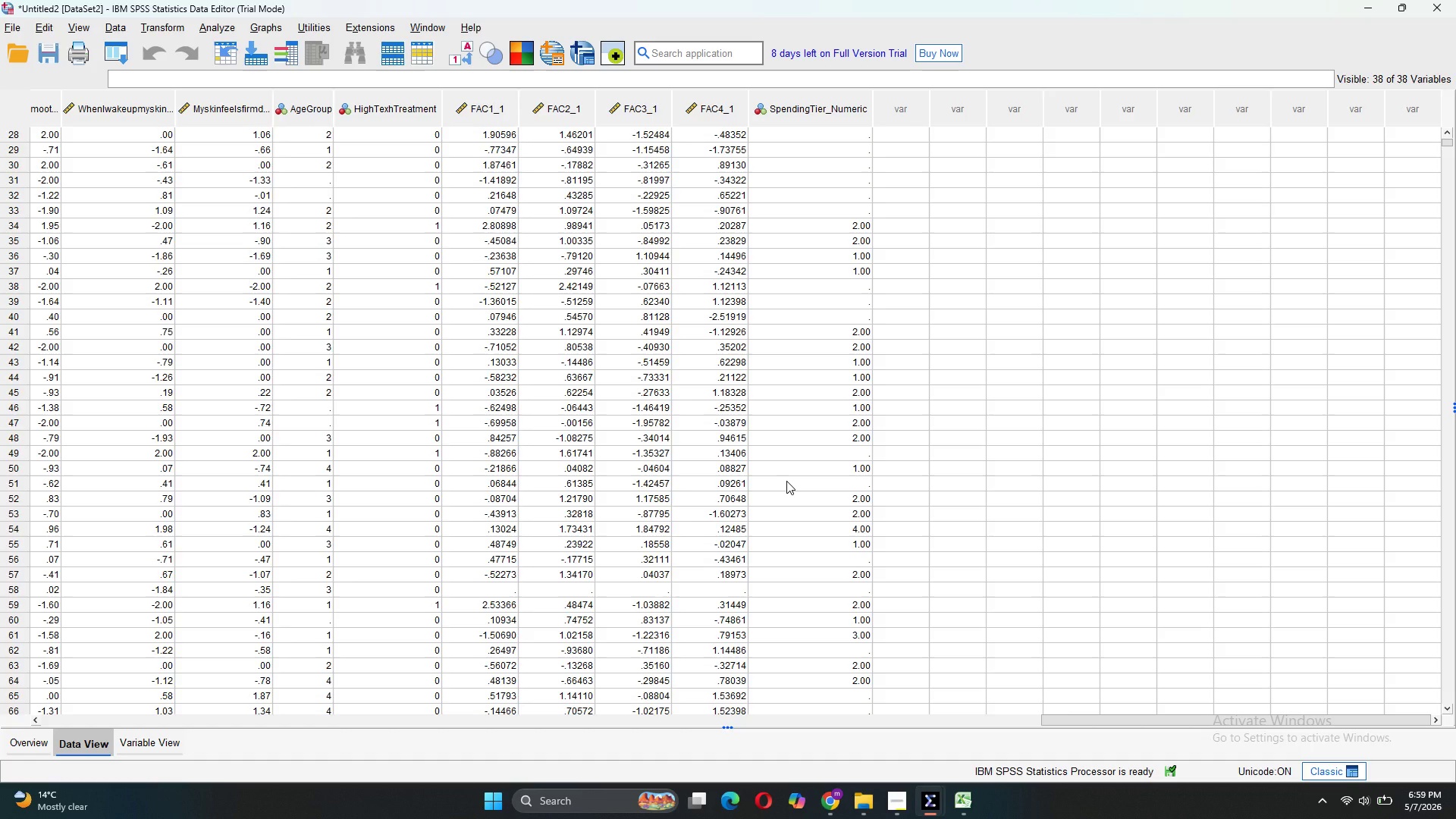 
wait(10.59)
 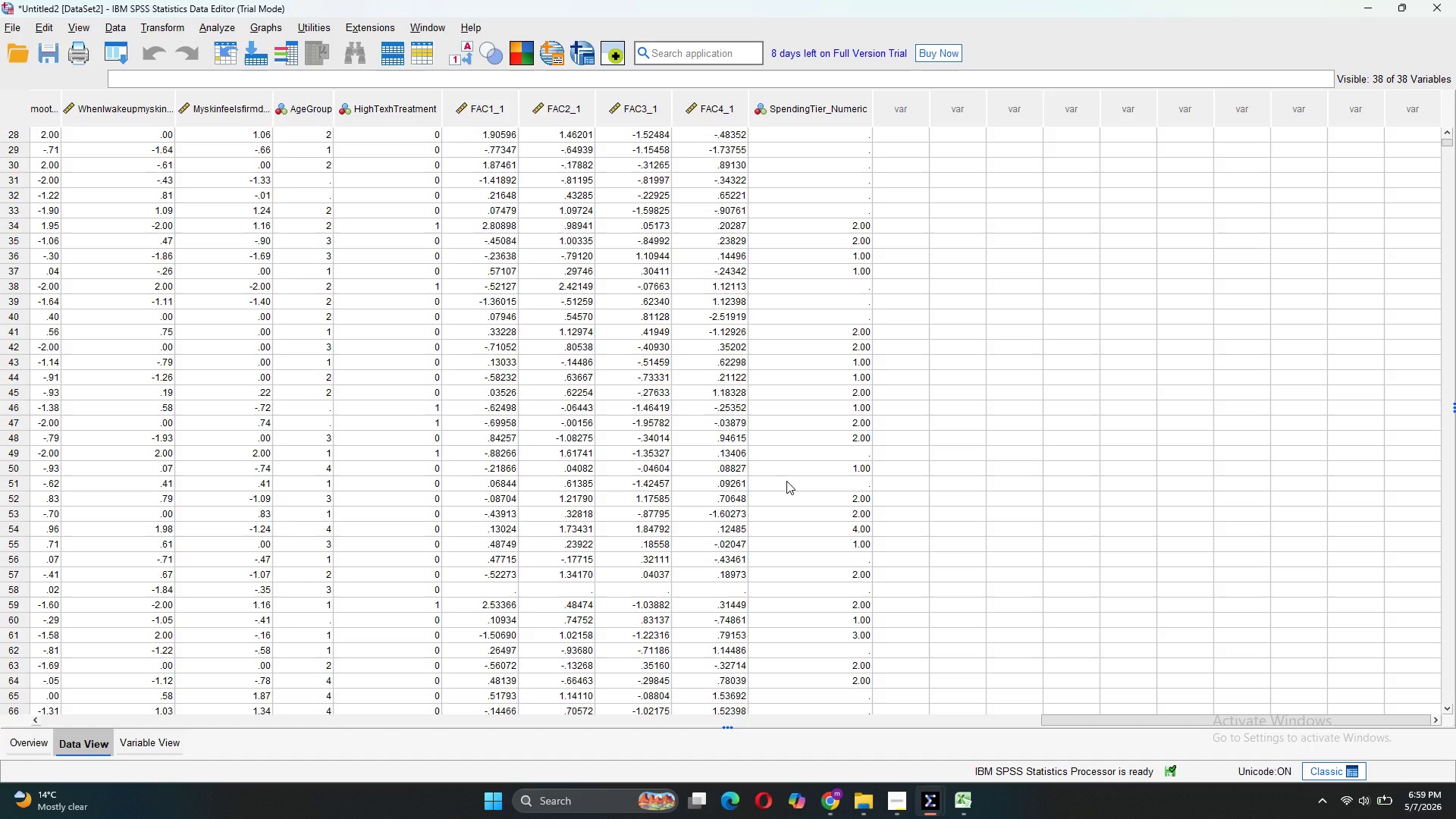 
scroll: coordinate [786, 481], scroll_direction: down, amount: 132.0
 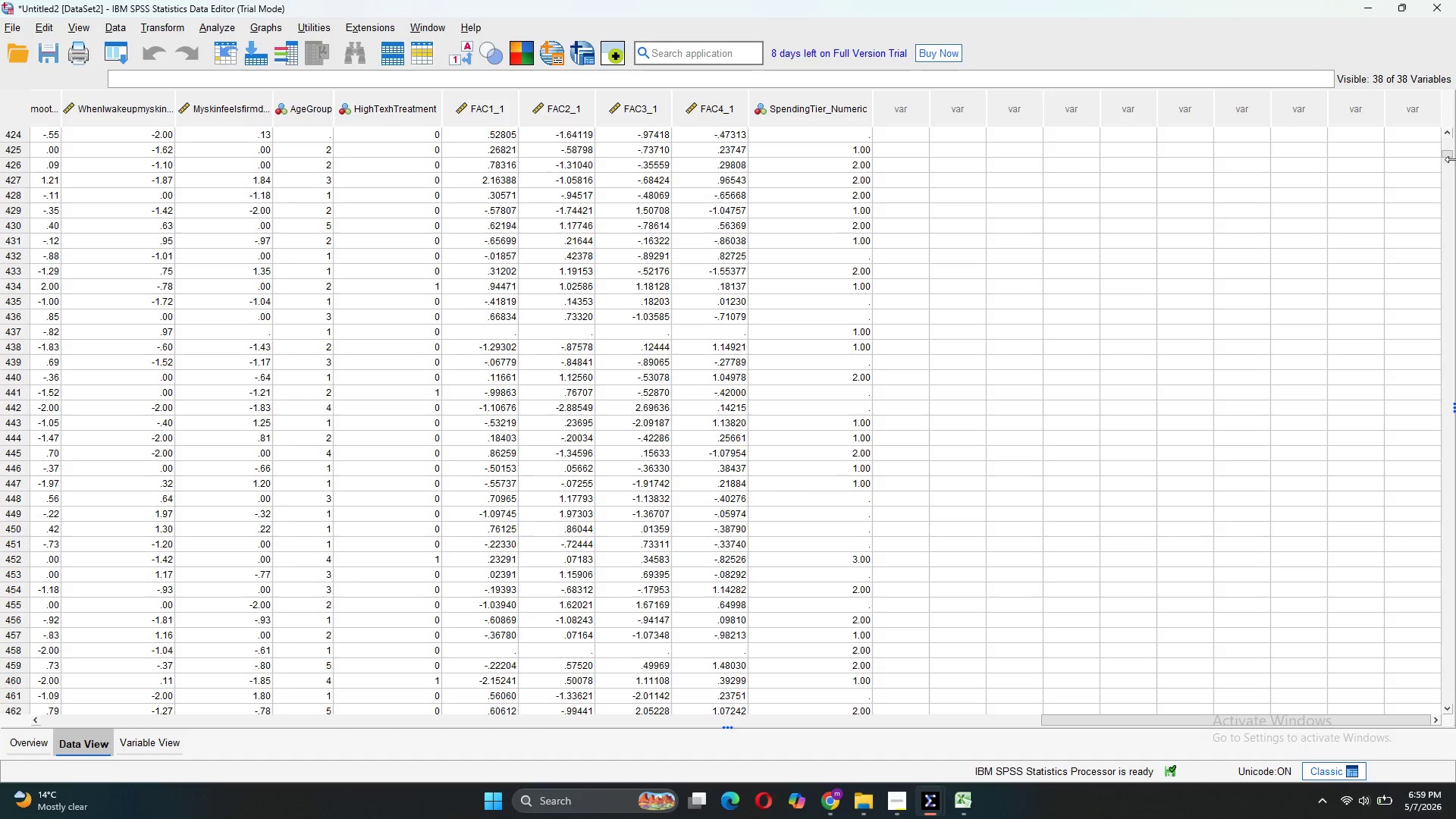 
left_click_drag(start_coordinate=[1452, 157], to_coordinate=[1447, 126])
 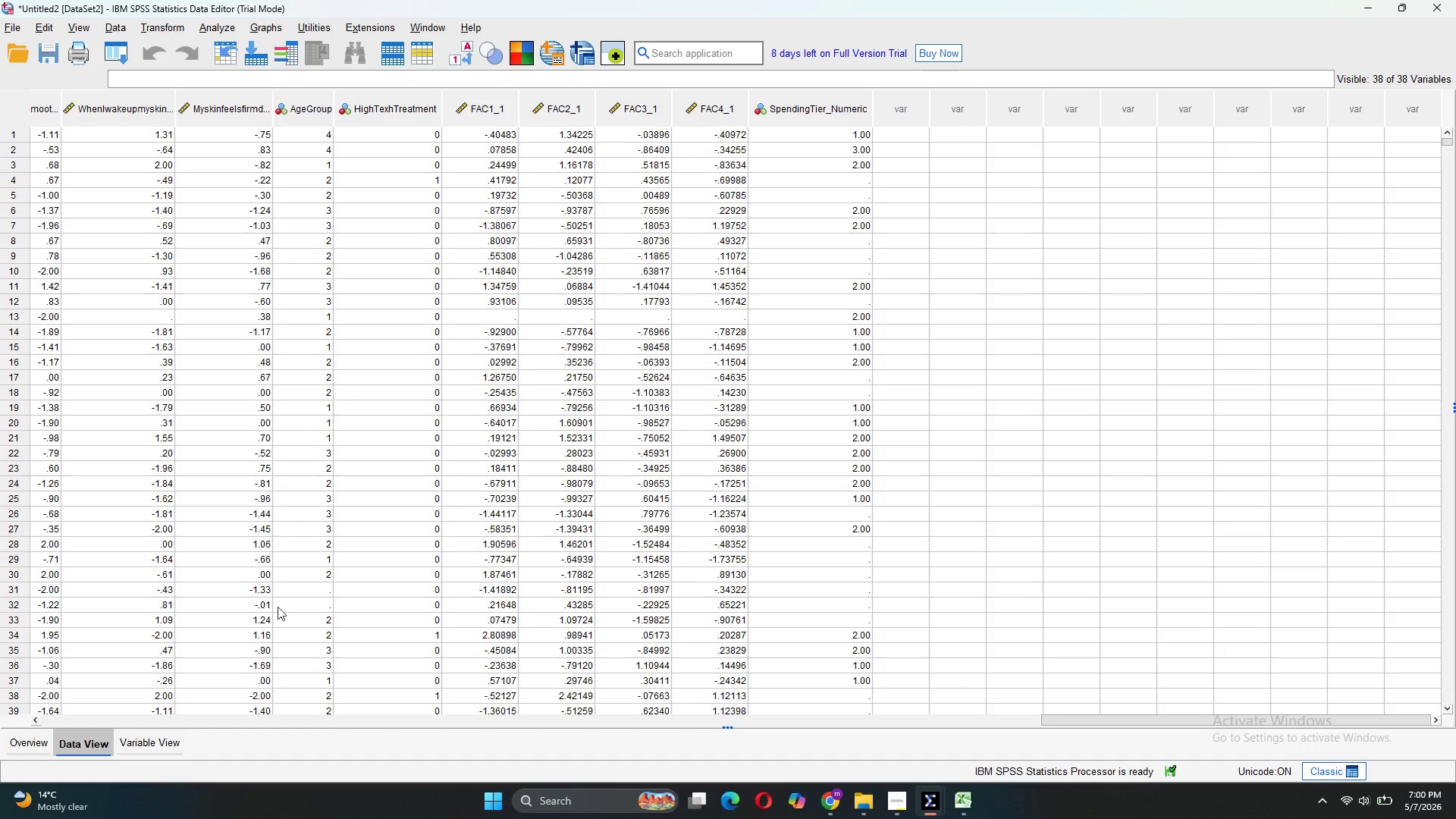 
wait(17.69)
 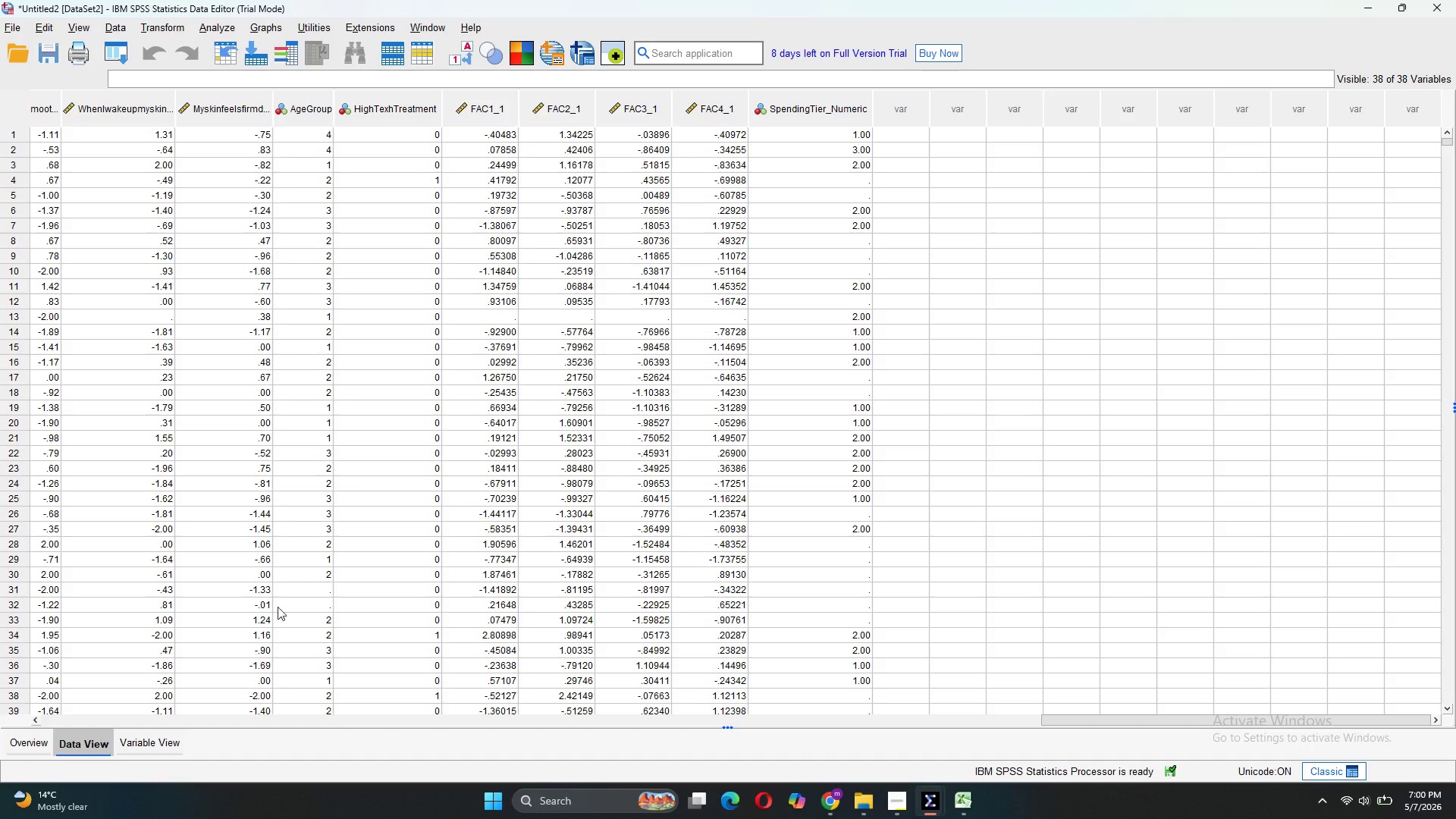 
left_click([234, 31])
 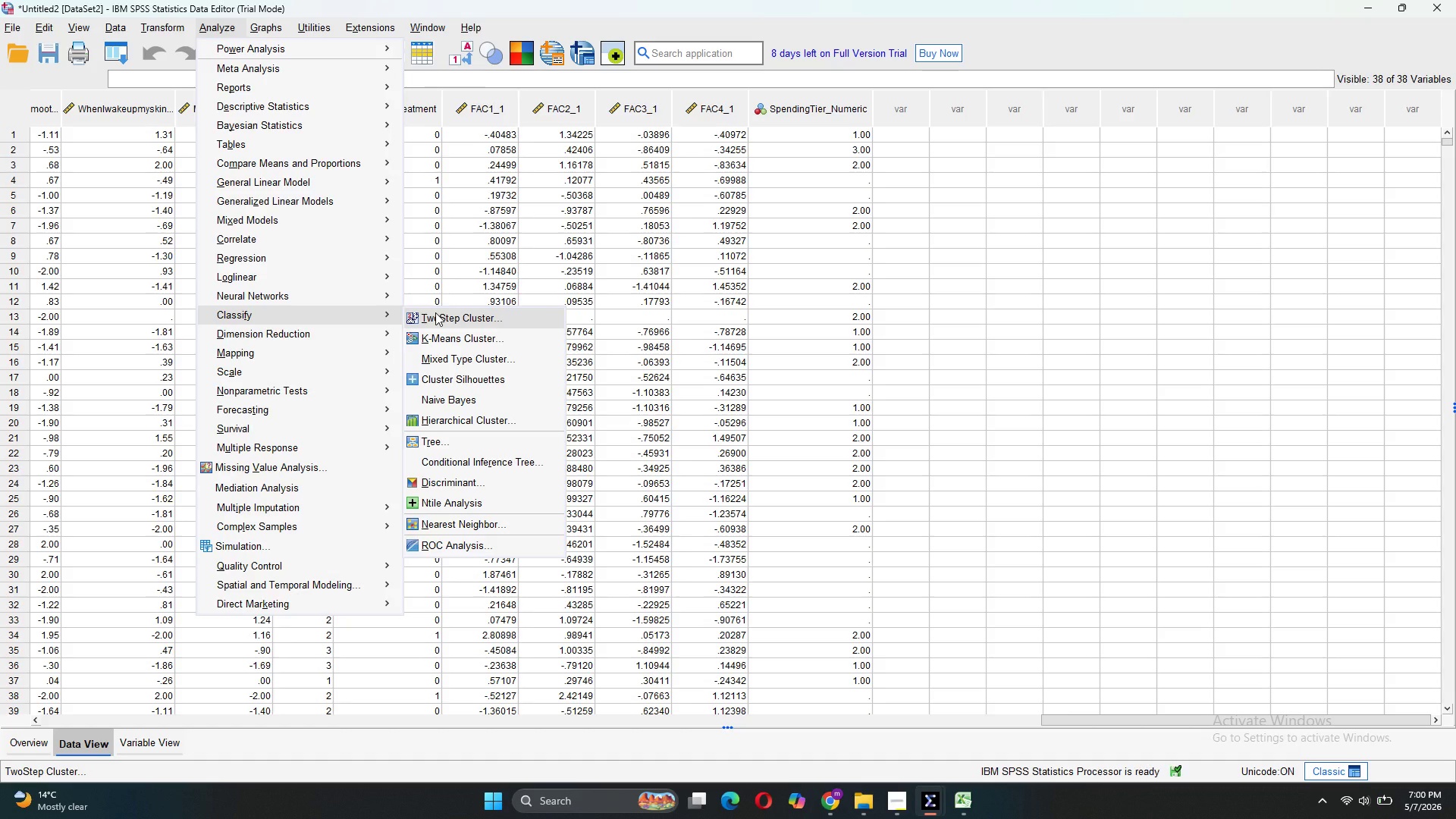 
wait(7.41)
 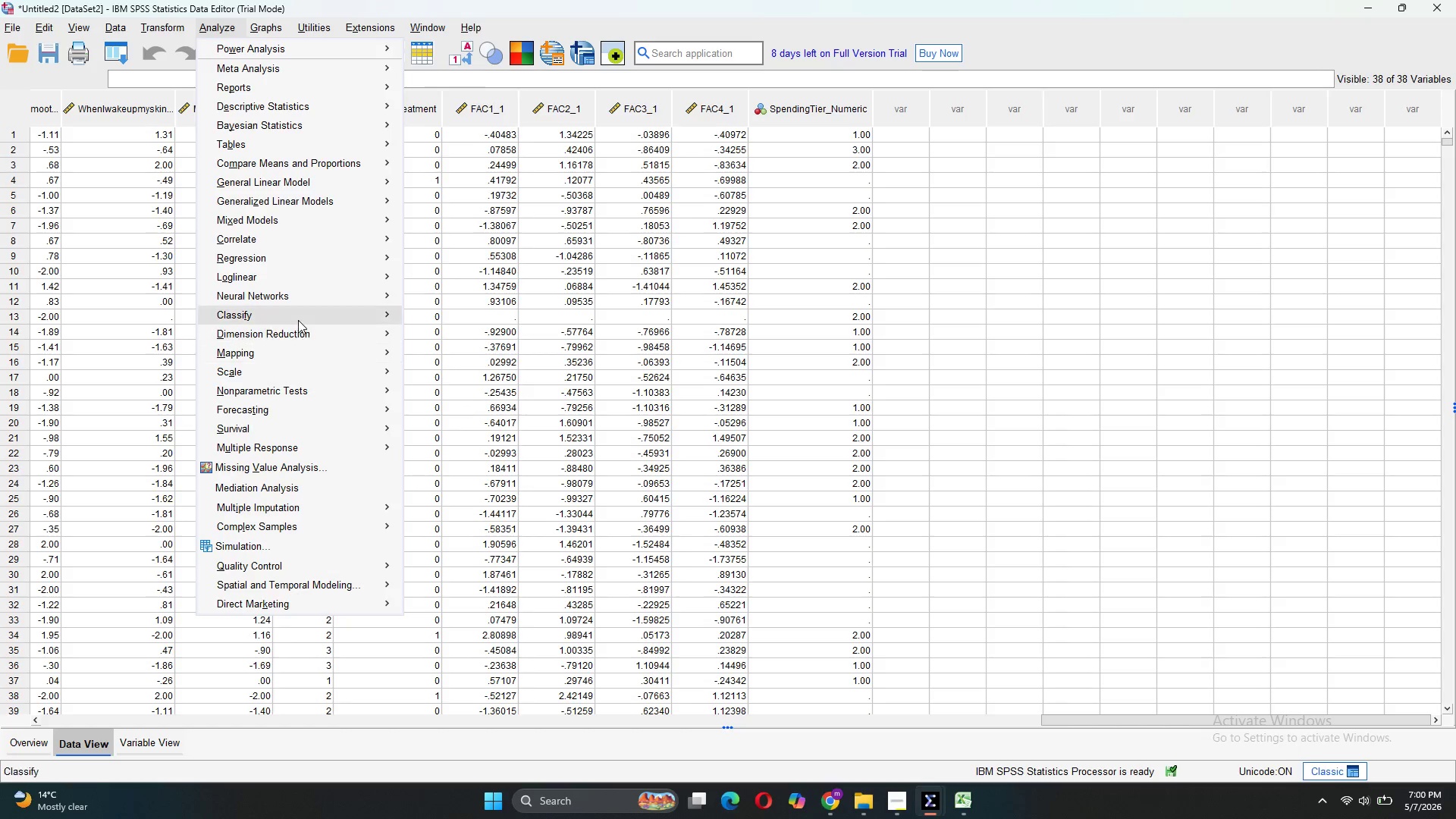 
left_click([433, 312])
 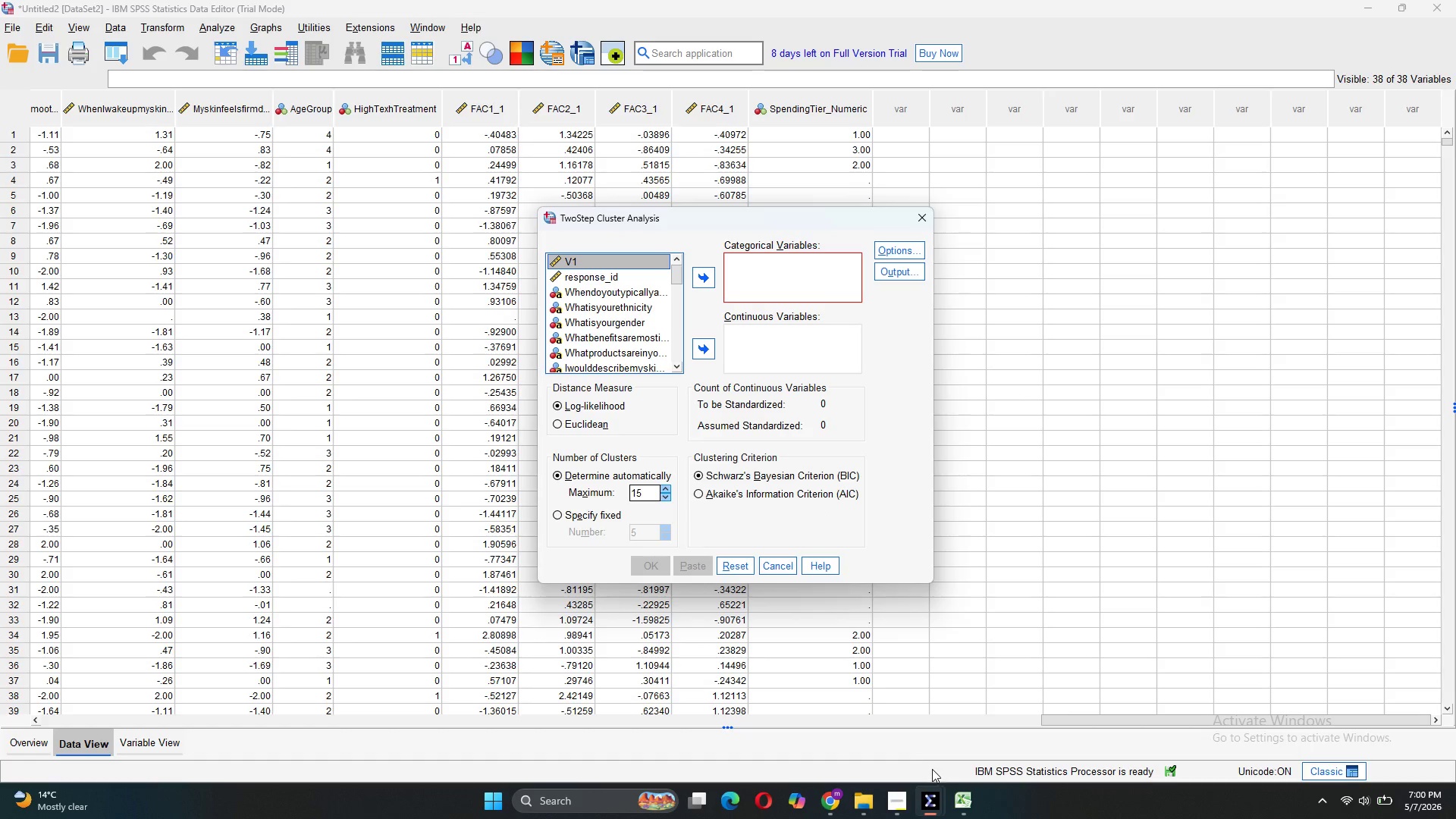 
left_click([899, 801])